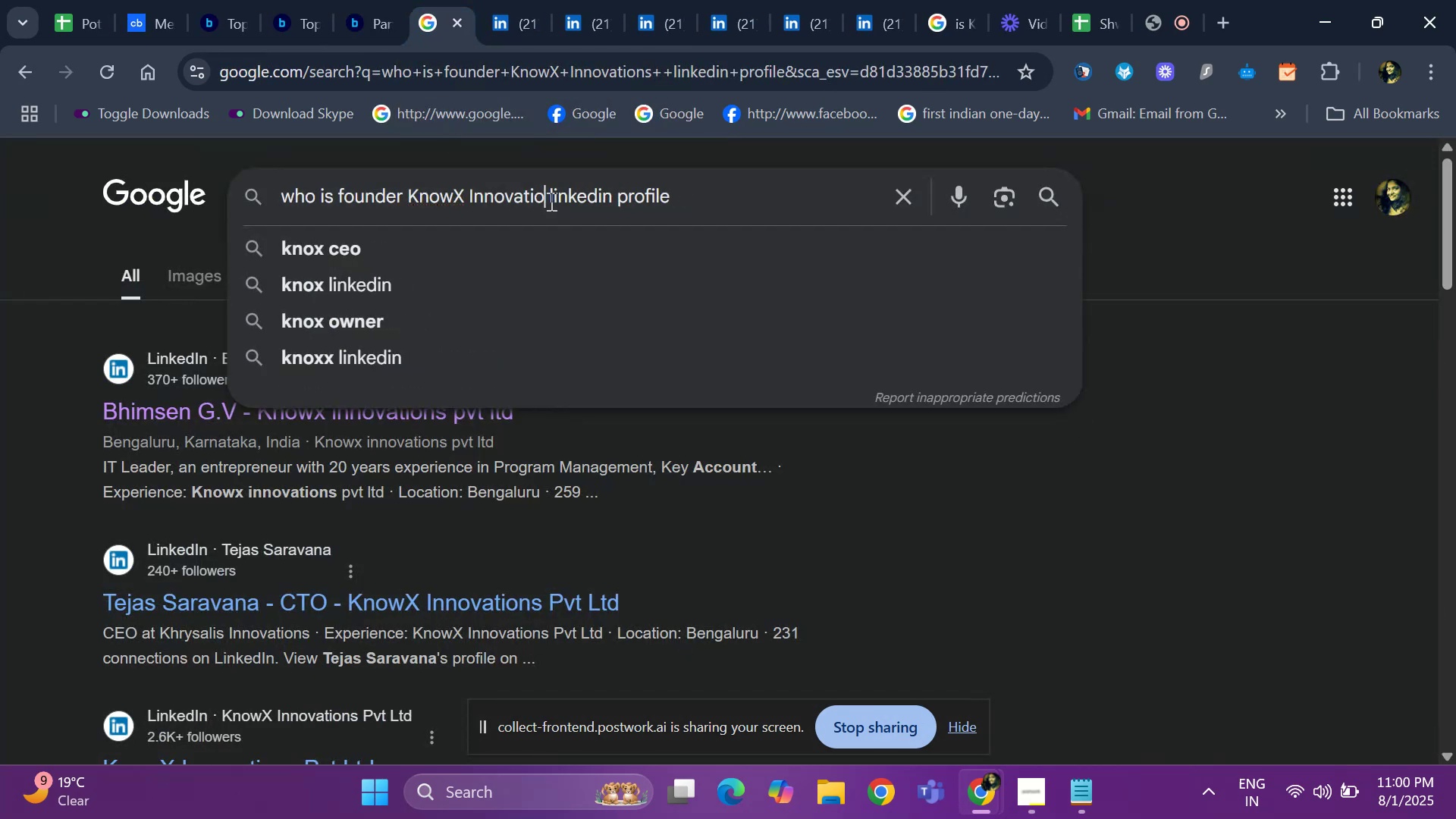 
key(Backspace)
 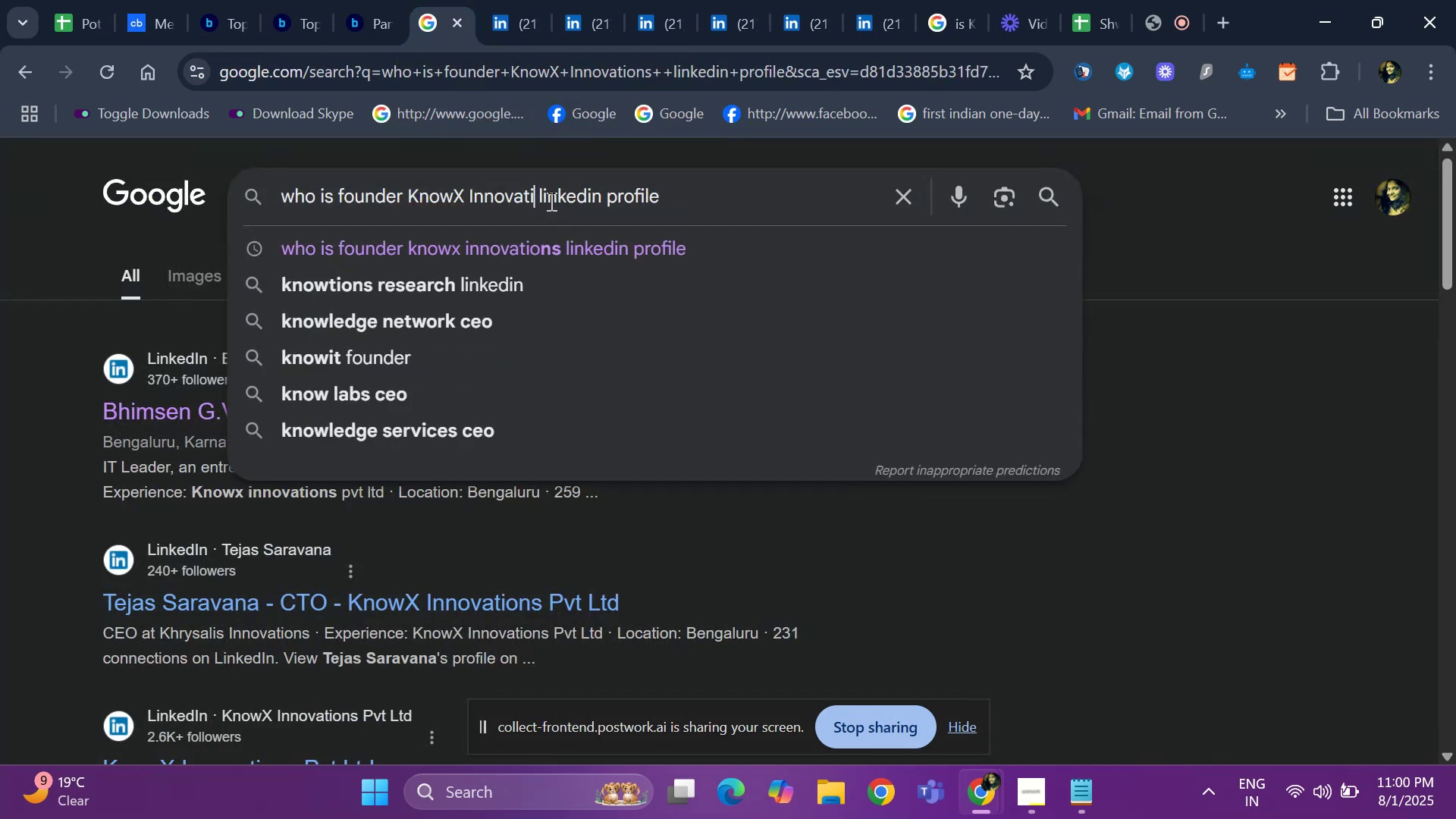 
key(Backspace)
 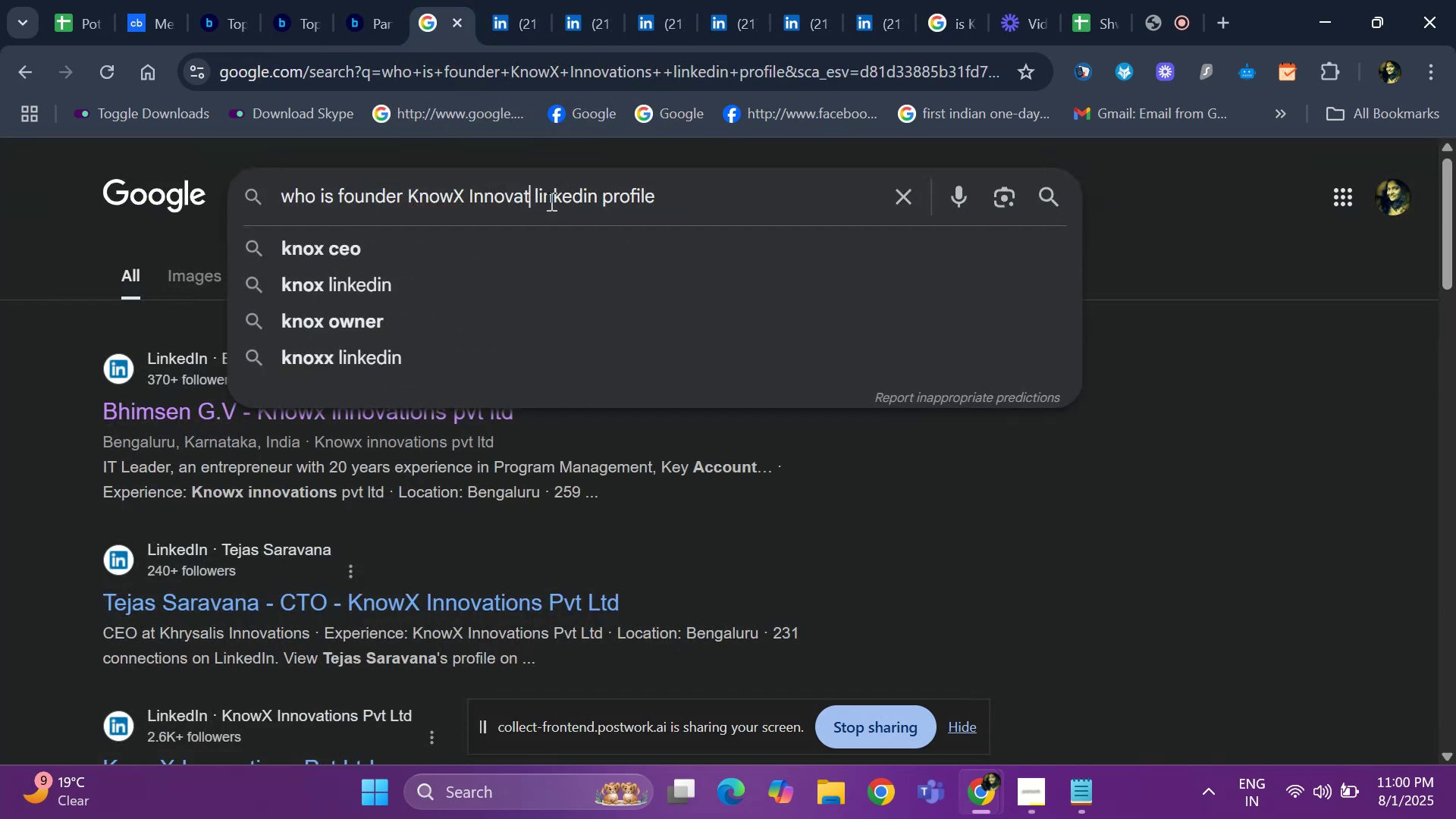 
key(Backspace)
 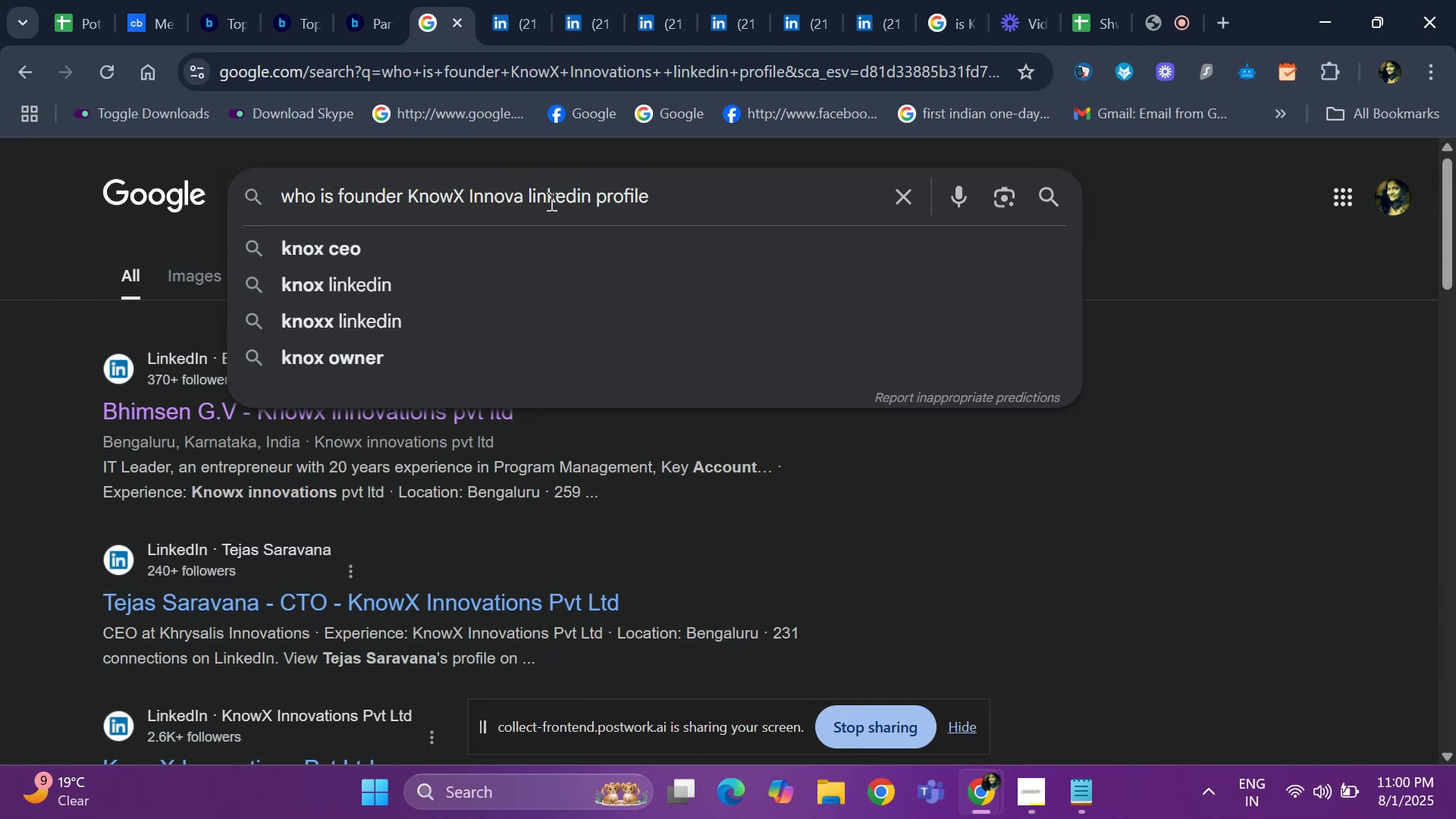 
key(Backspace)
 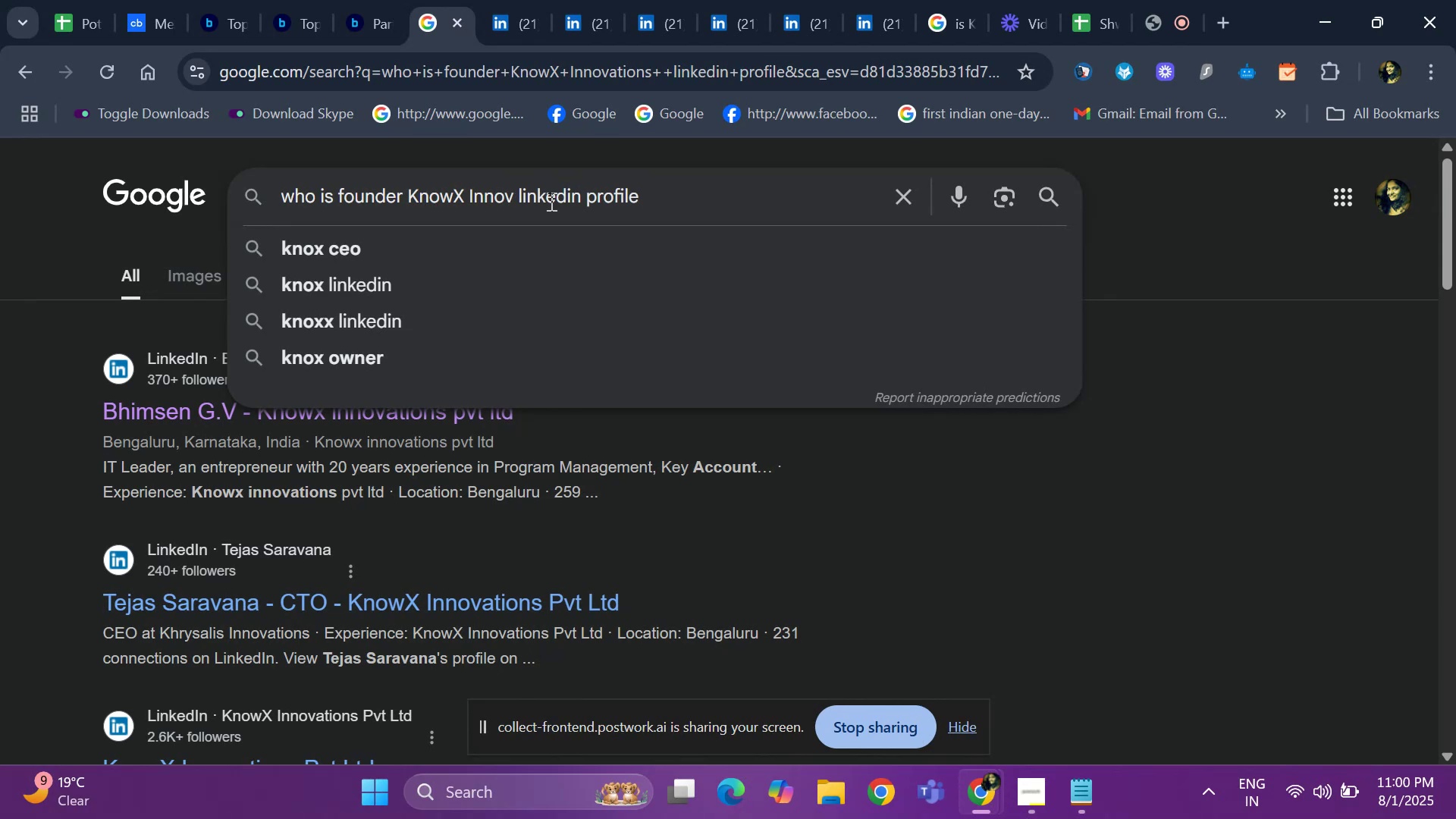 
key(Backspace)
 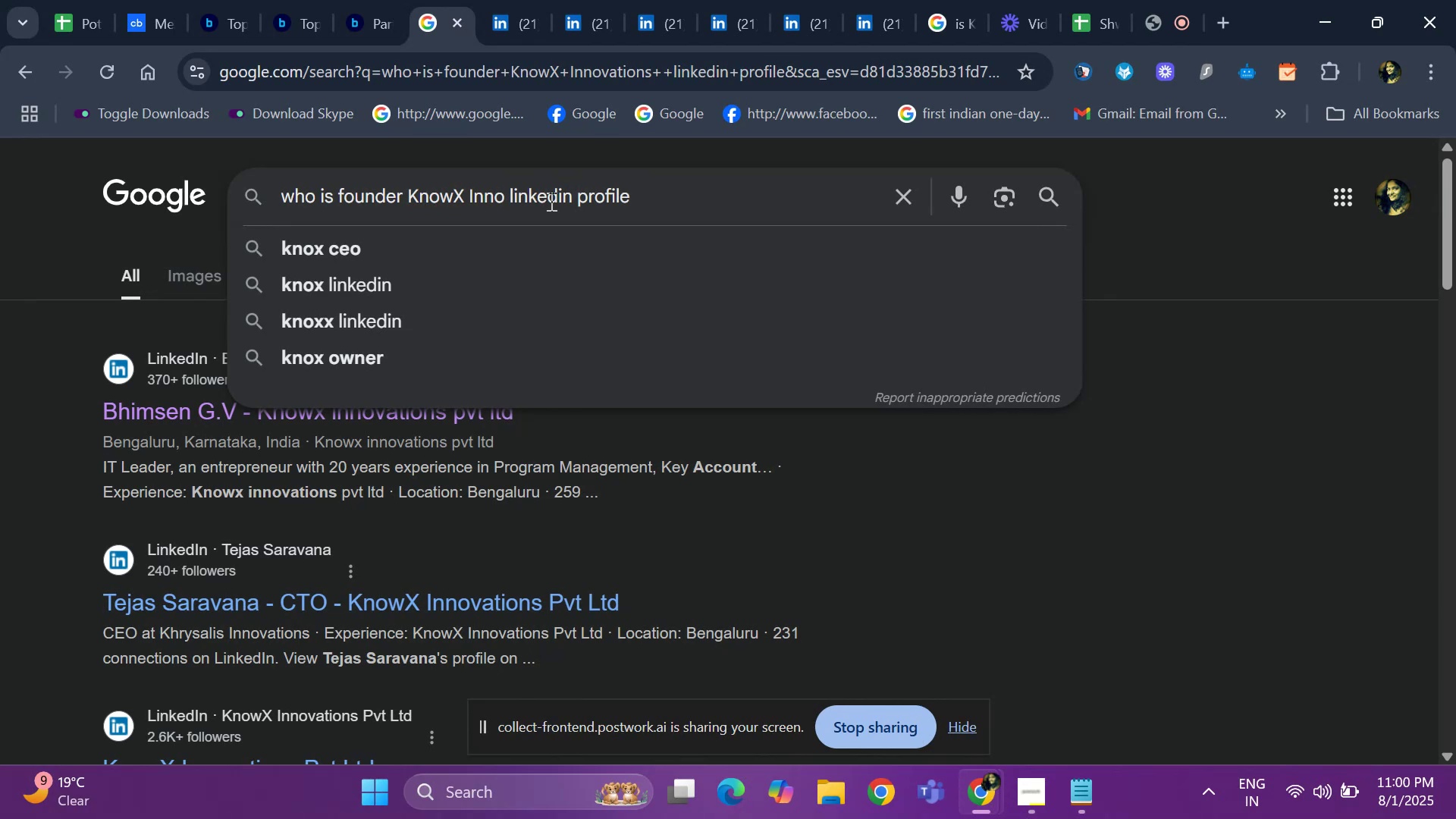 
key(Backspace)
 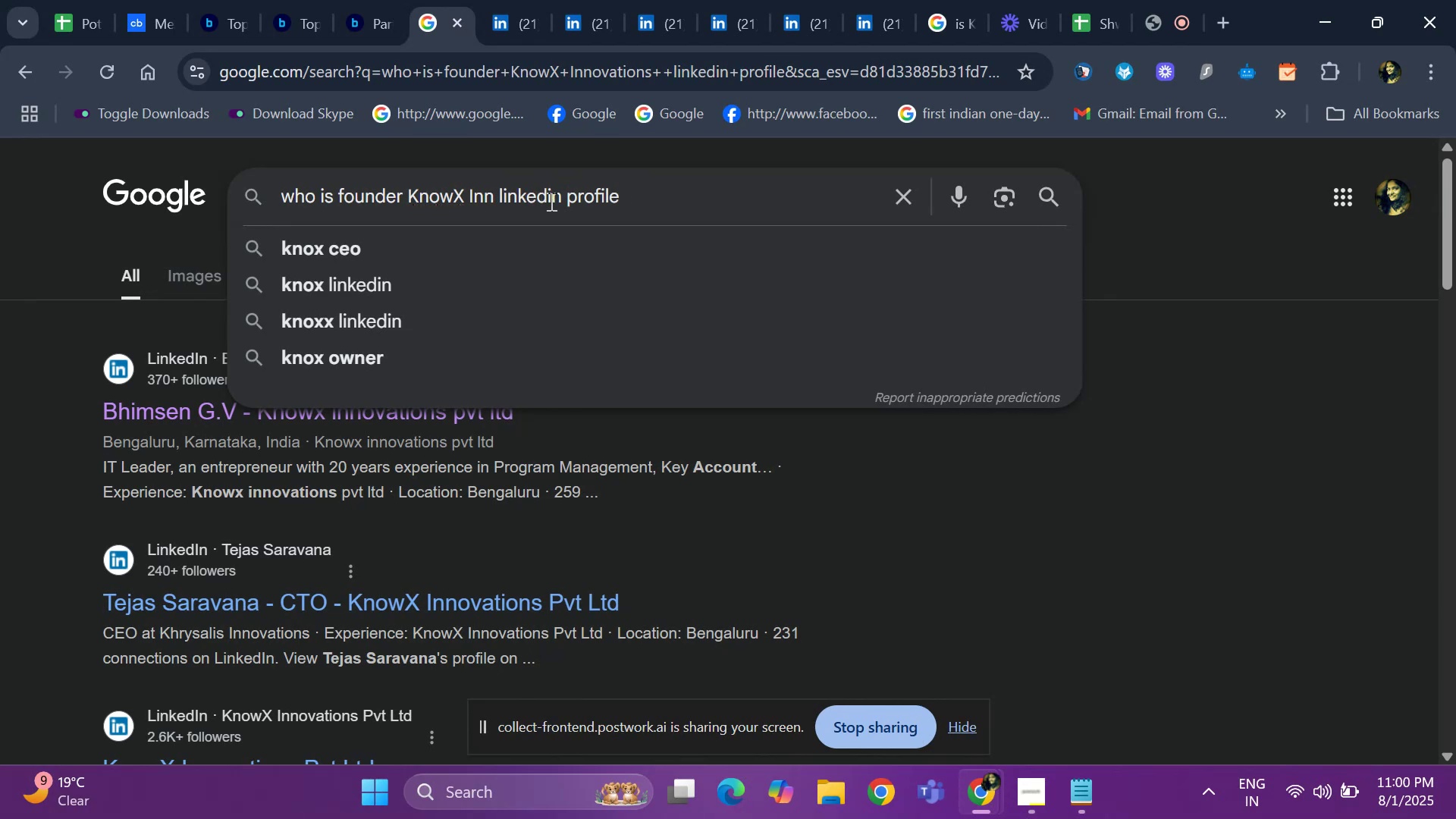 
key(Backspace)
 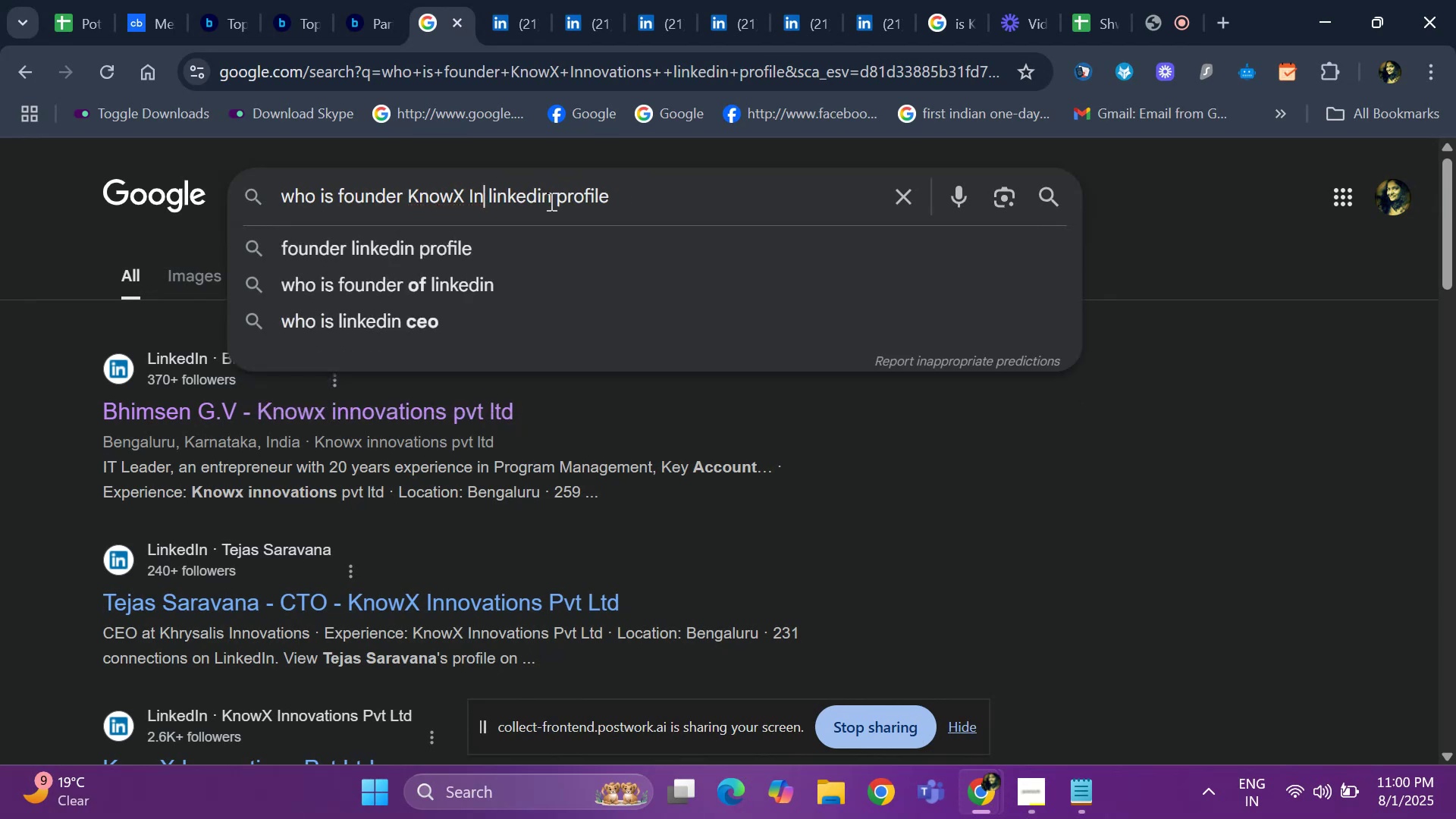 
key(Backspace)
 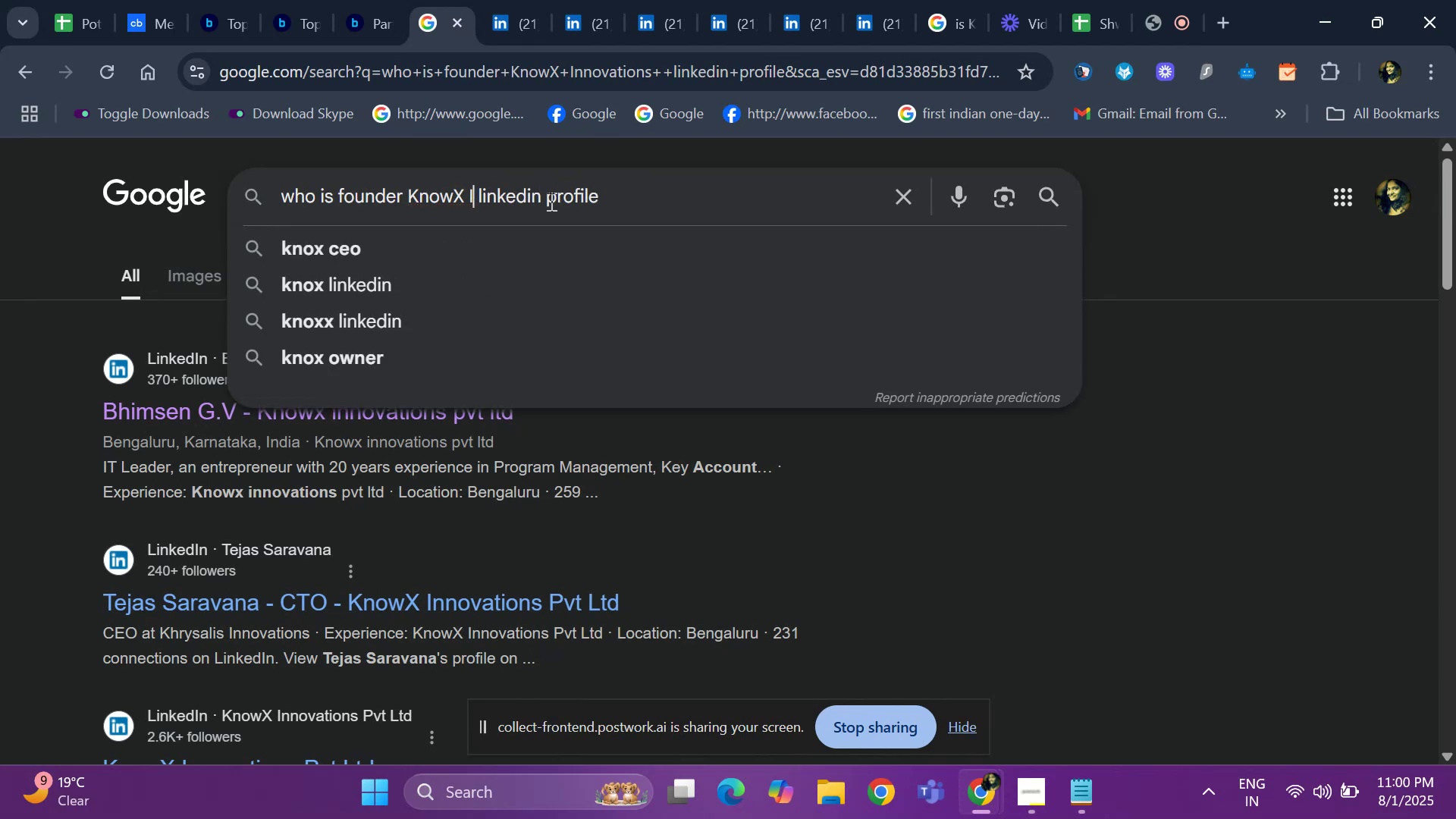 
key(Backspace)
 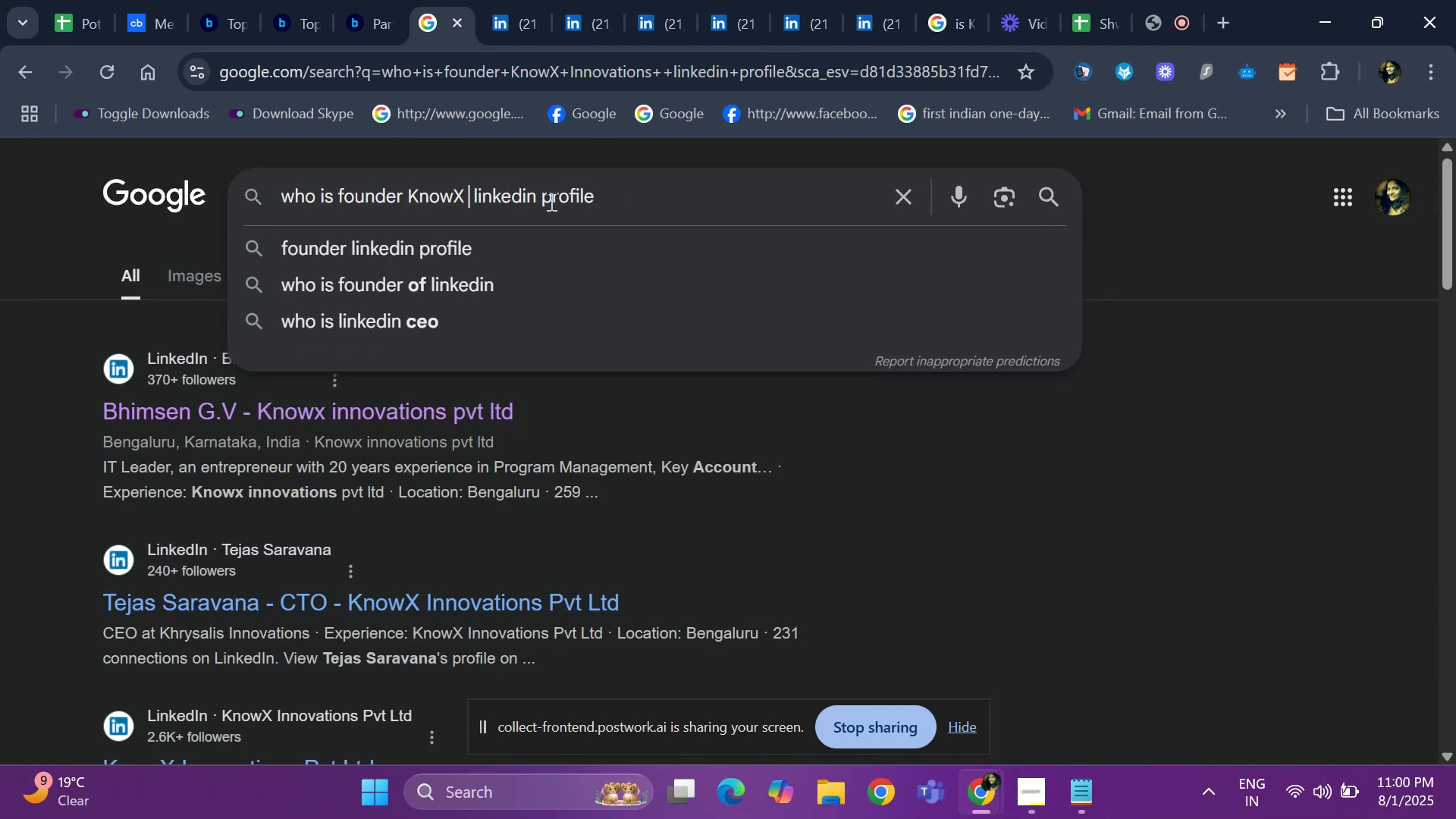 
key(Backspace)
 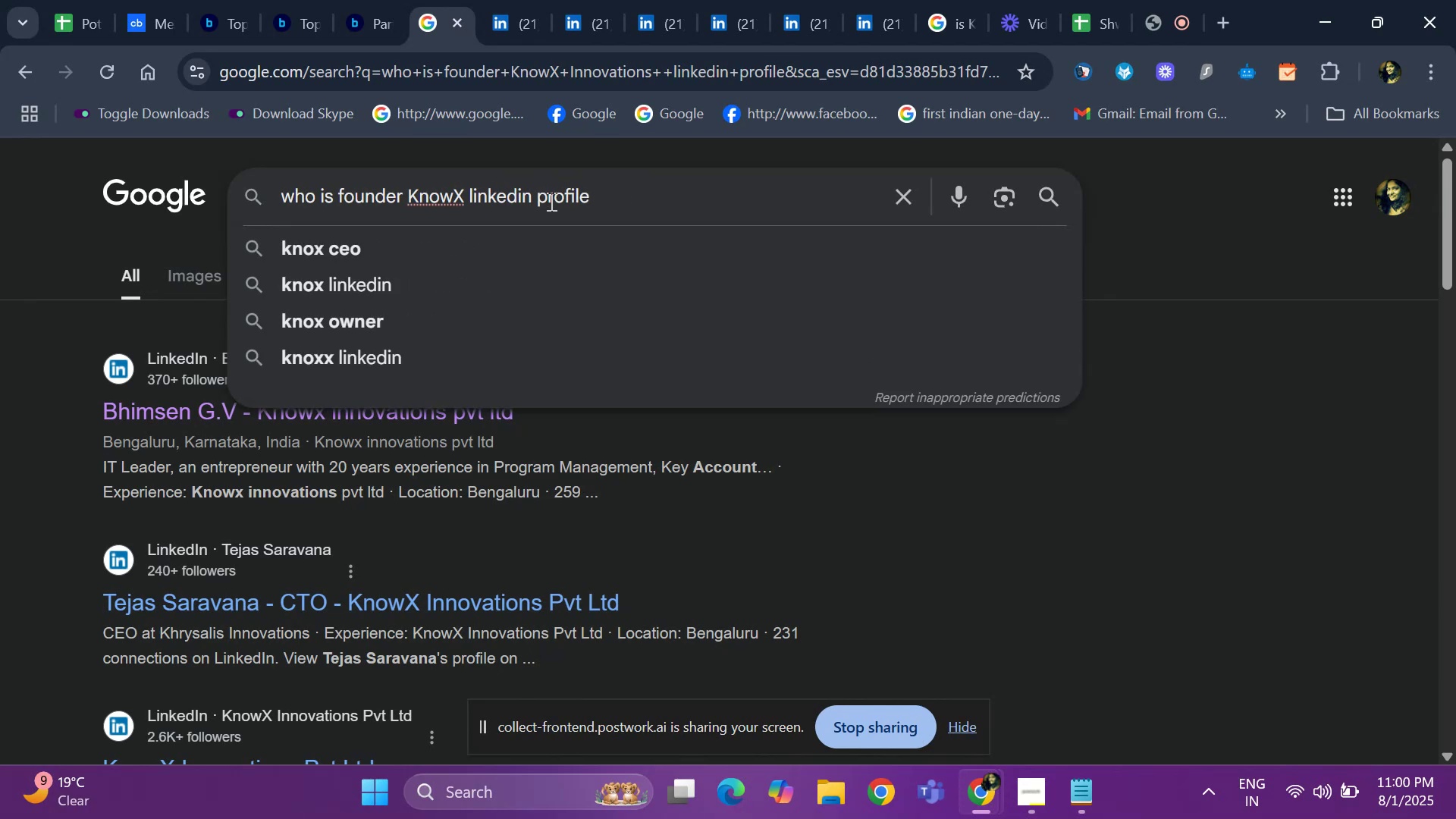 
key(Backspace)
 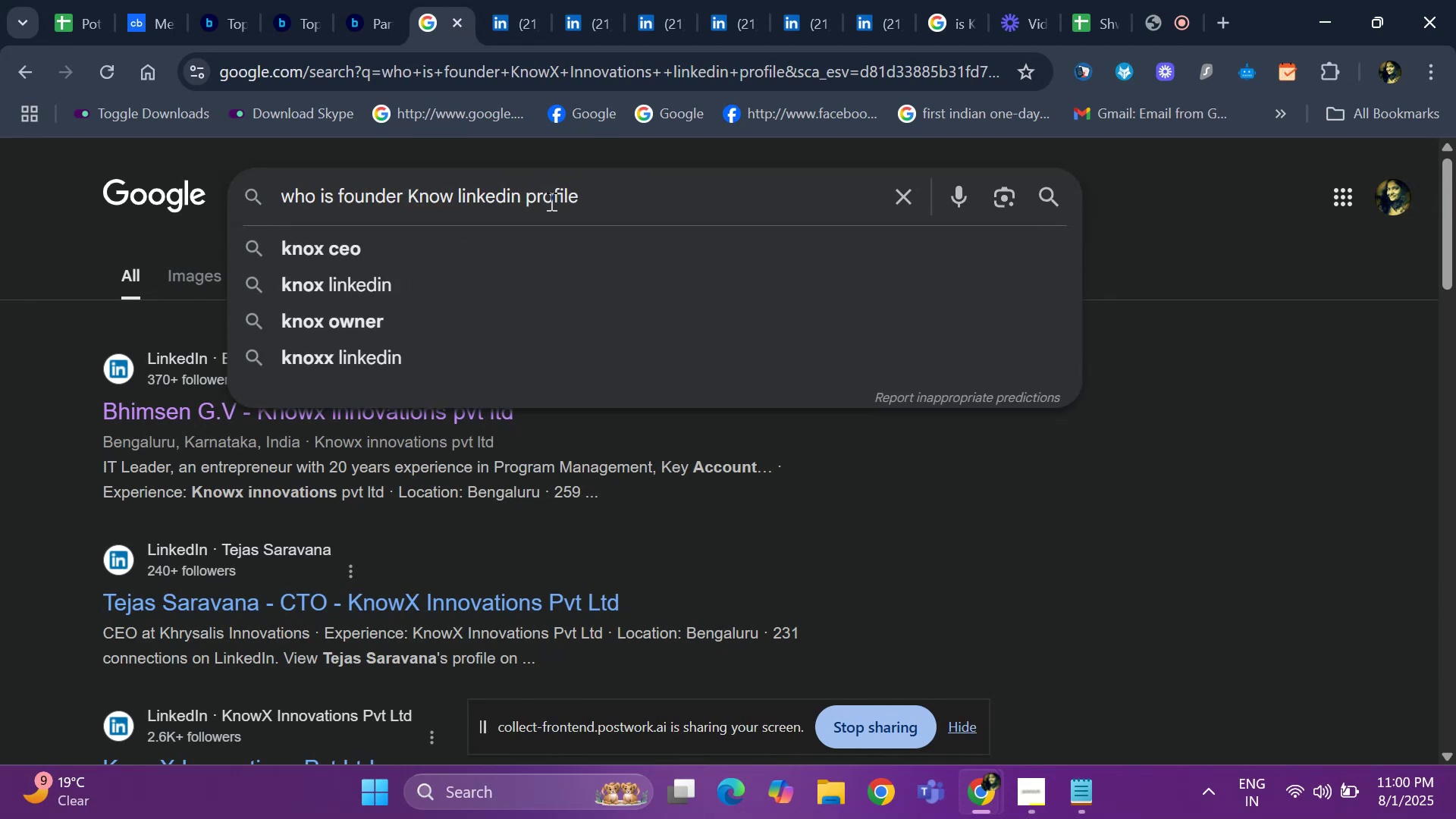 
key(Backspace)
 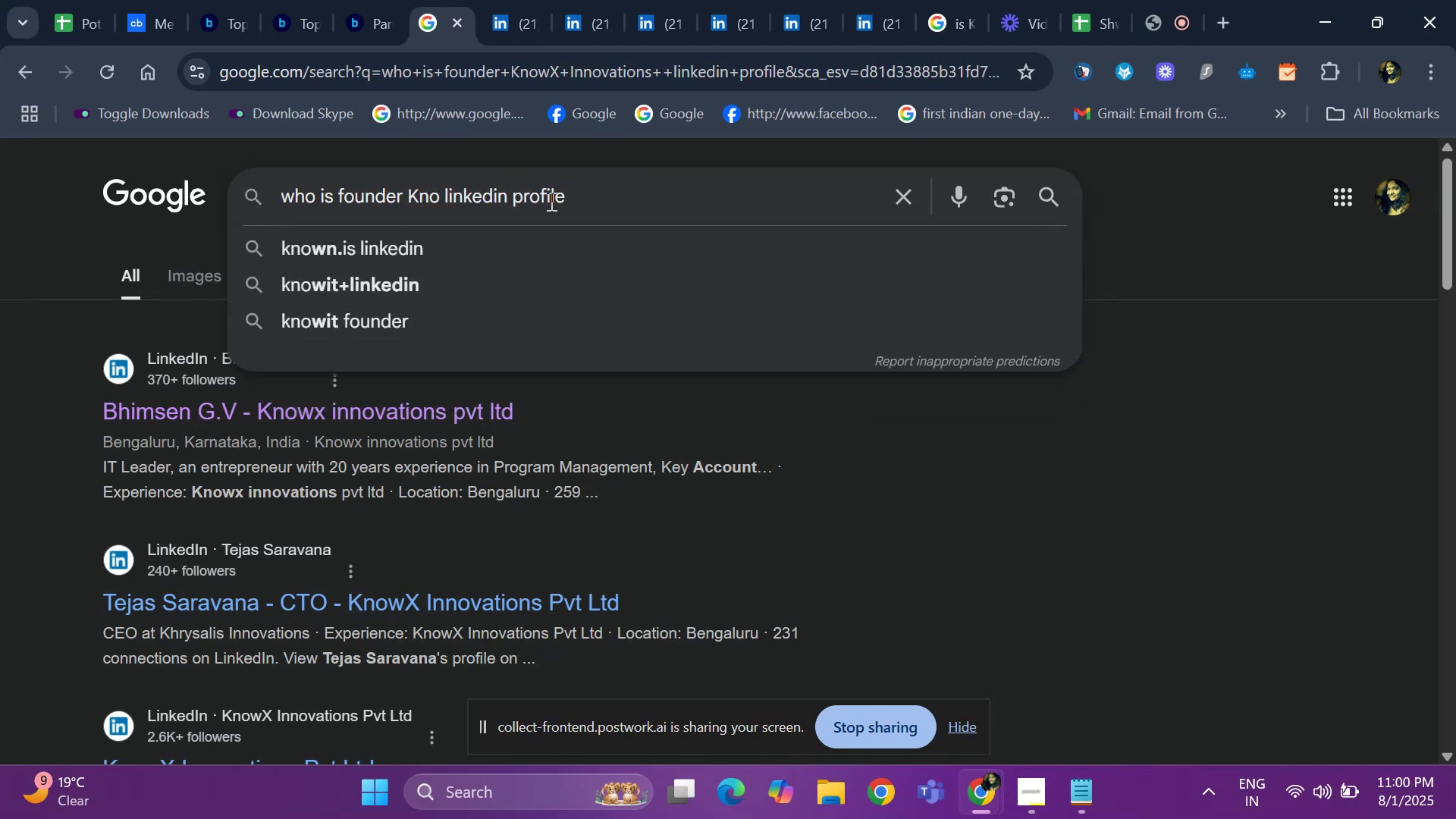 
key(Backspace)
 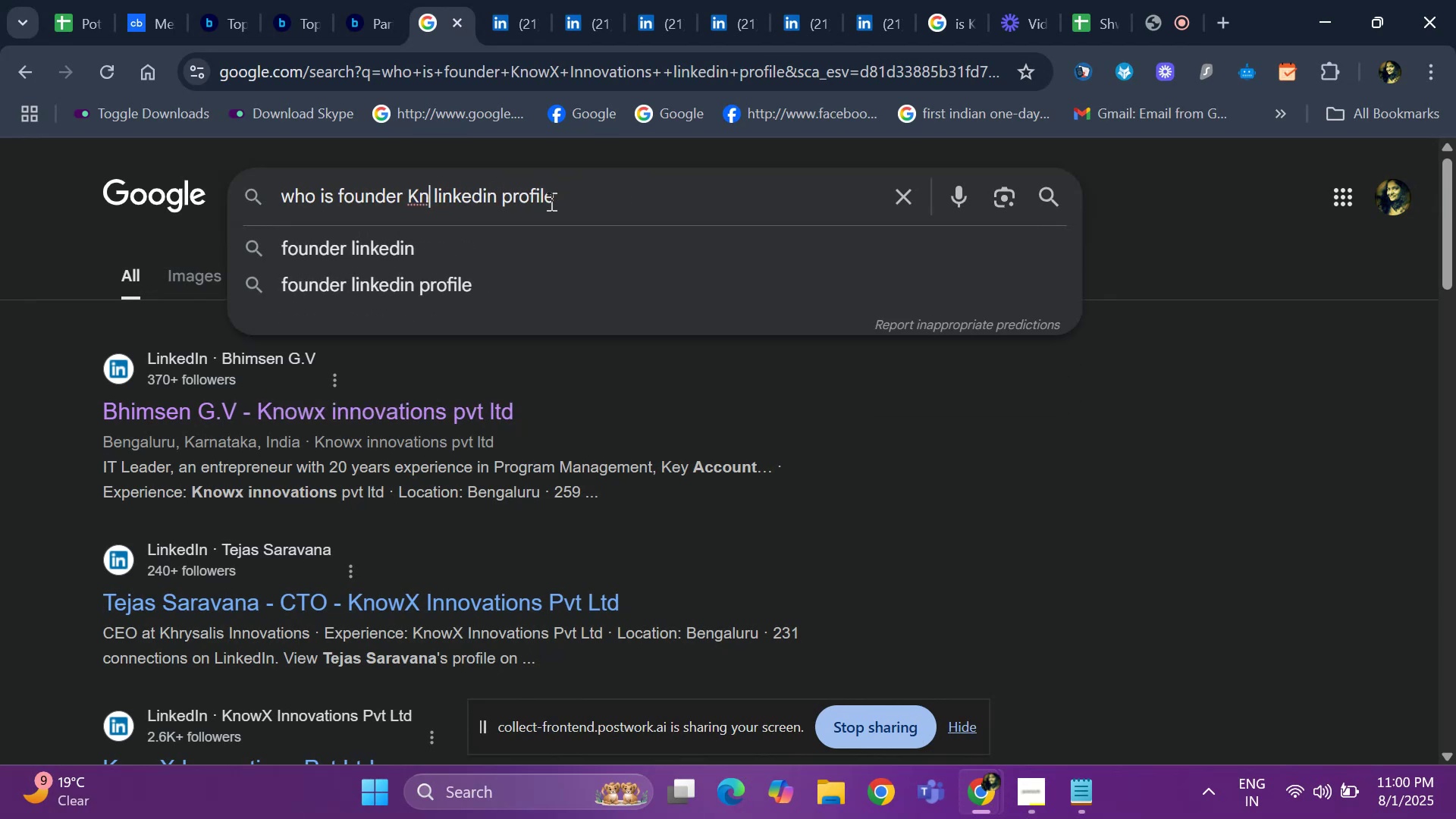 
key(Backspace)
 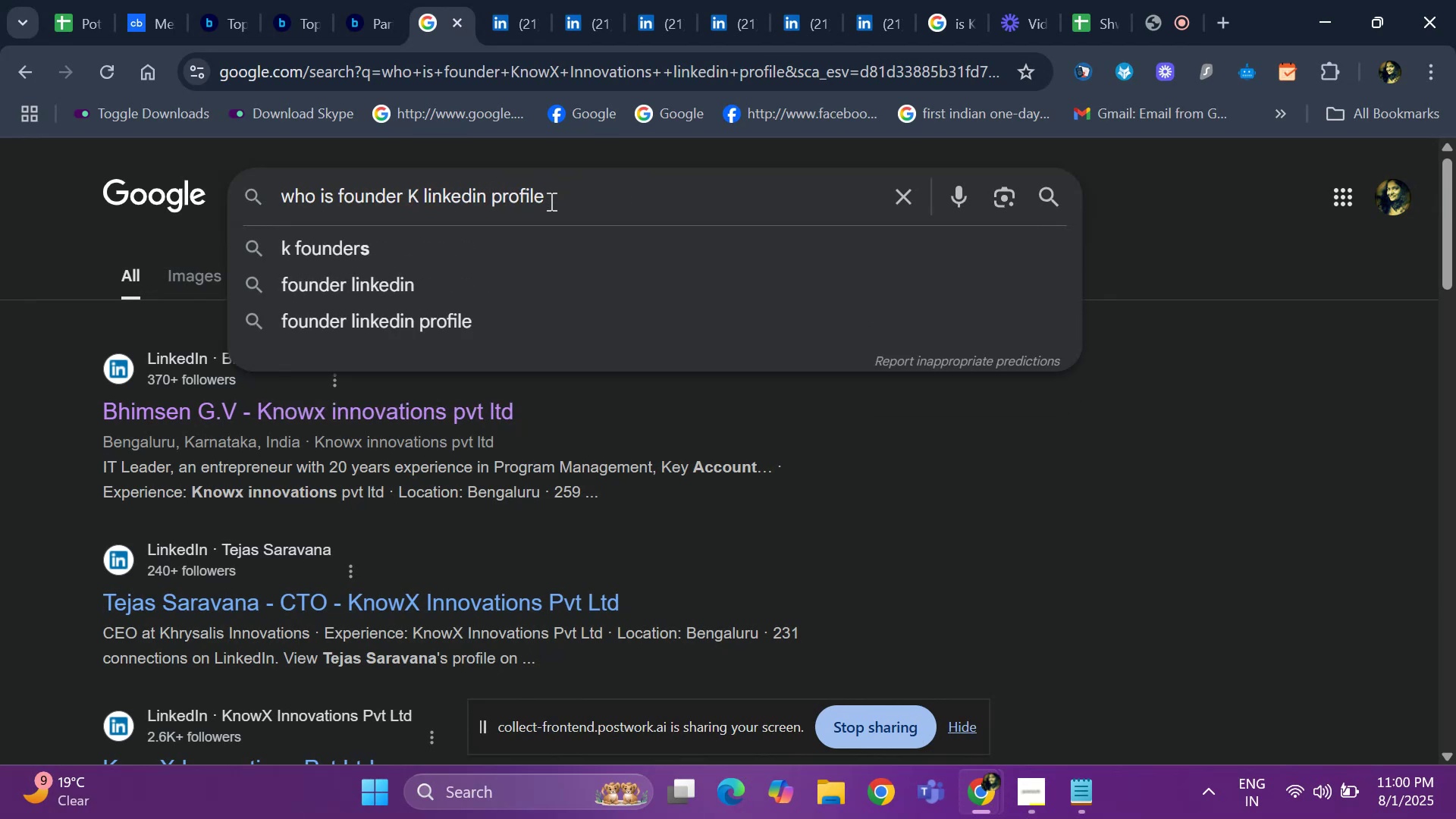 
hold_key(key=Backspace, duration=0.4)
 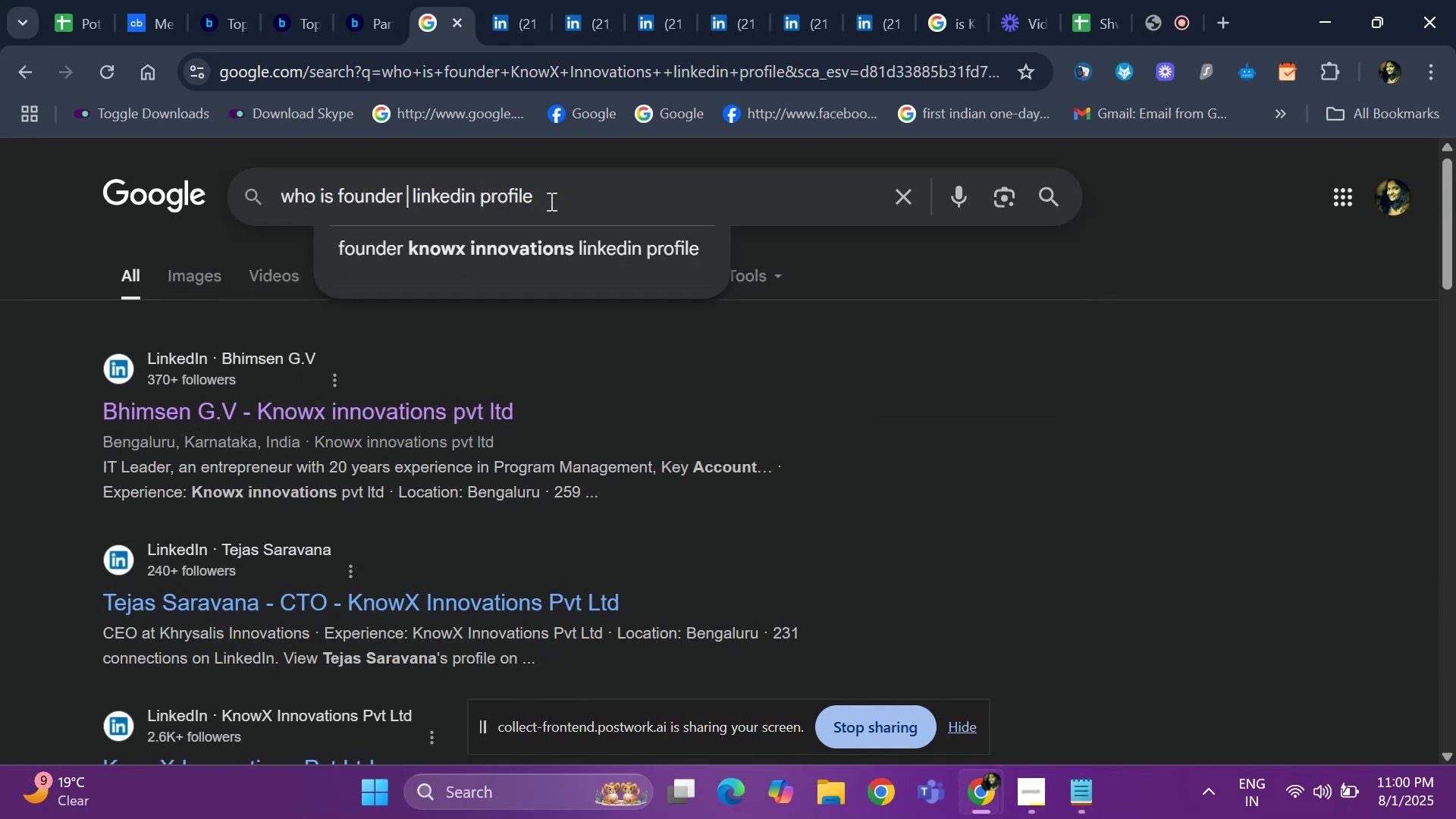 
key(Control+V)
 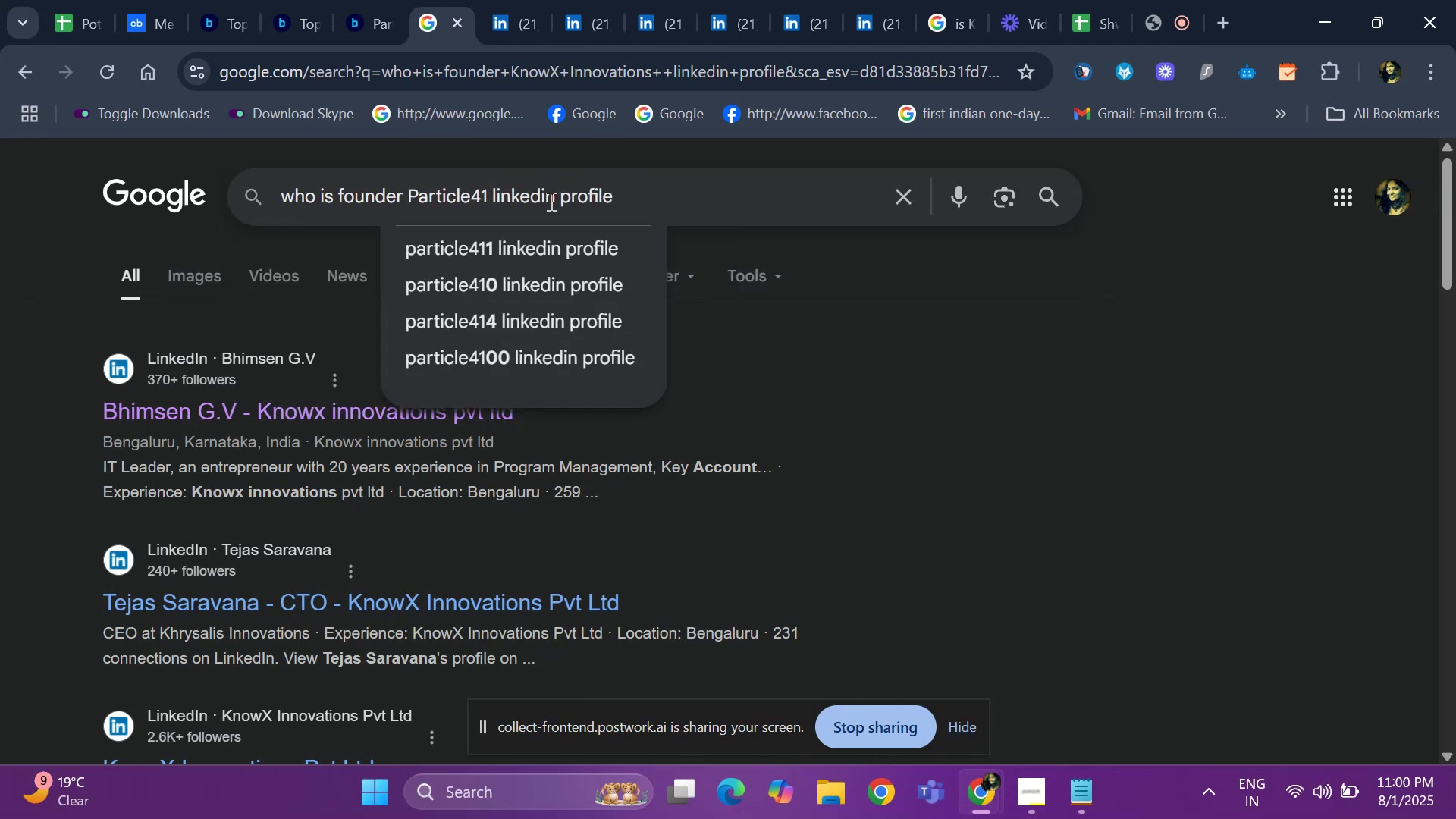 
key(Enter)
 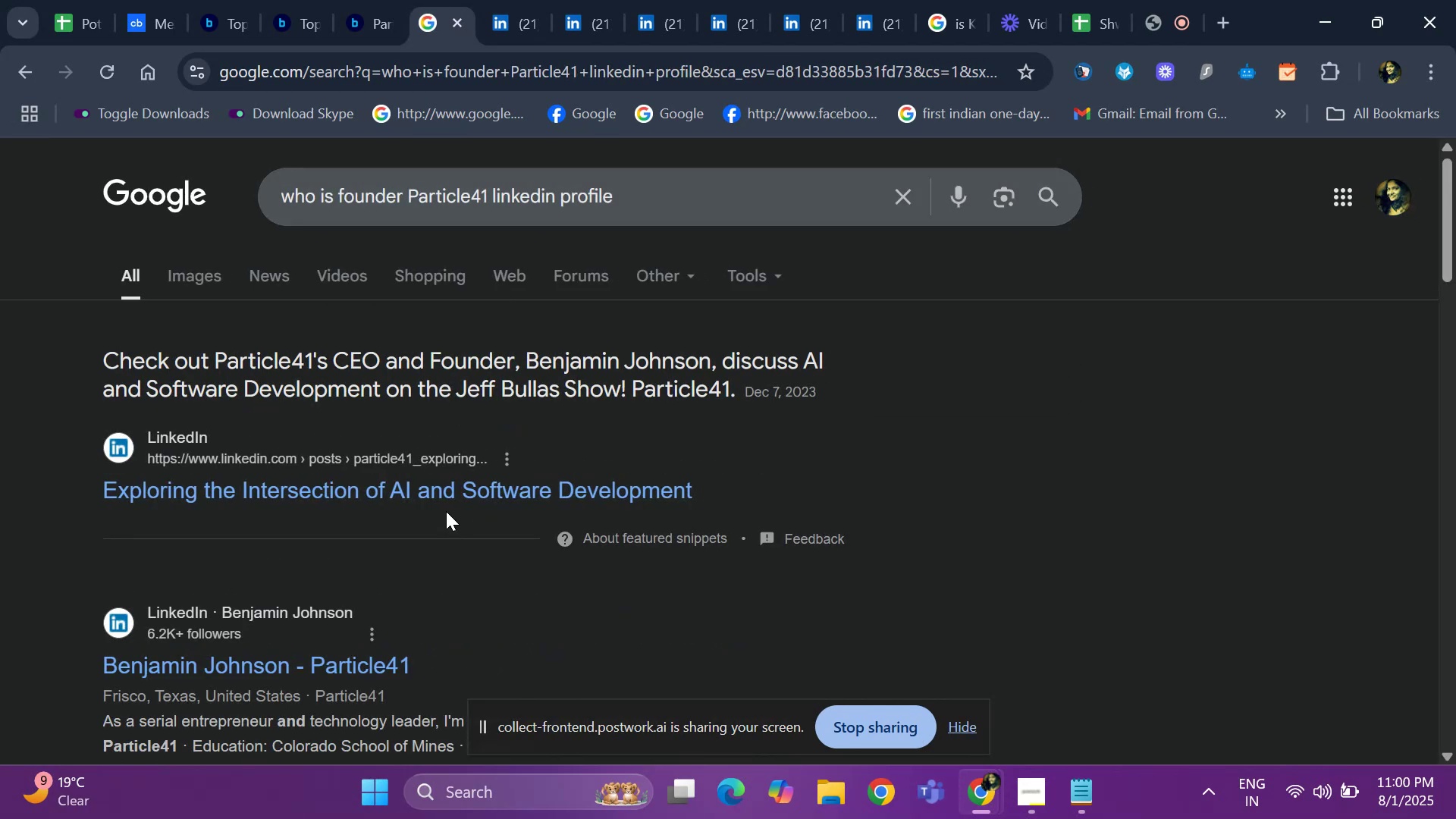 
wait(5.86)
 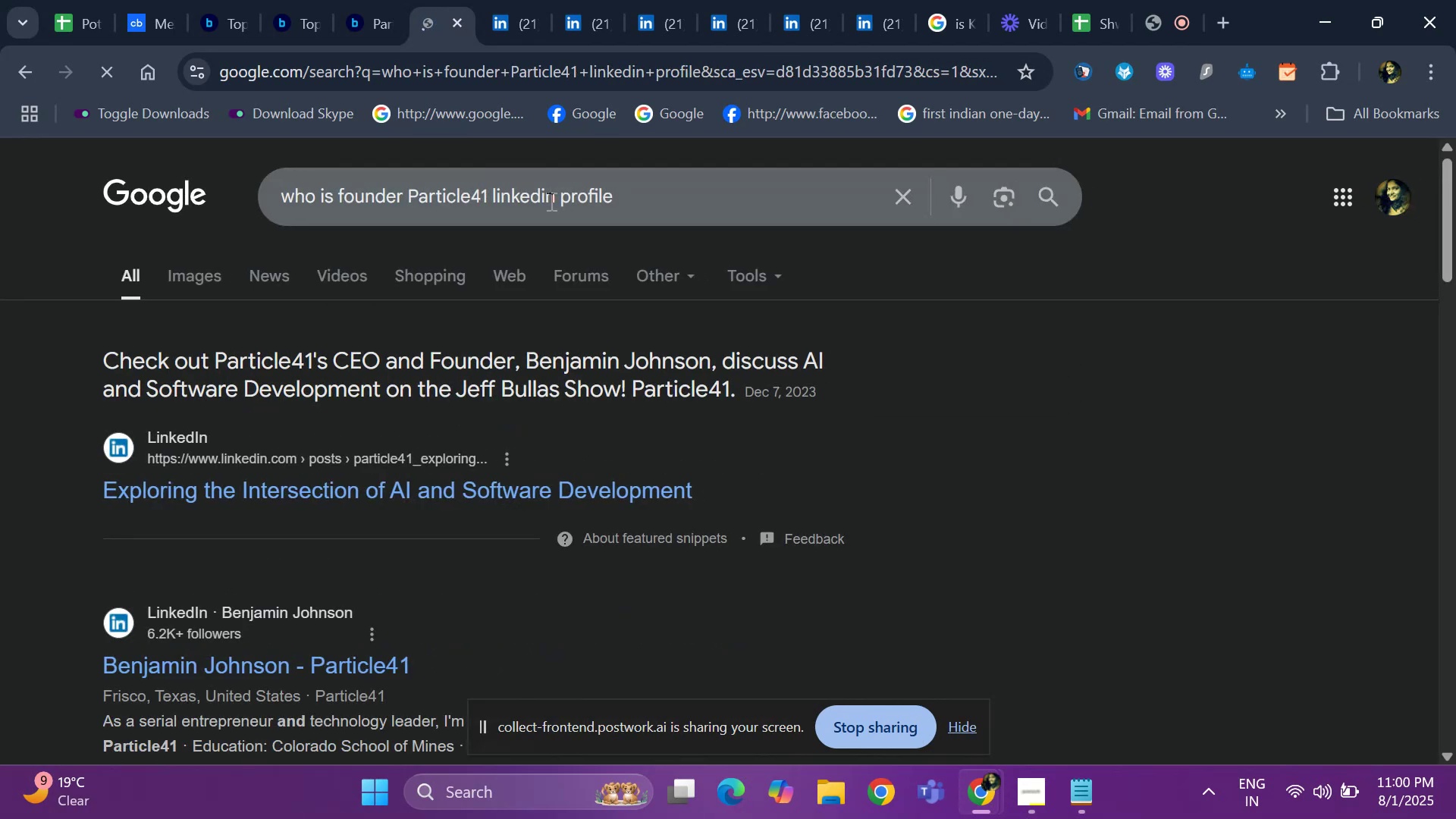 
right_click([341, 659])
 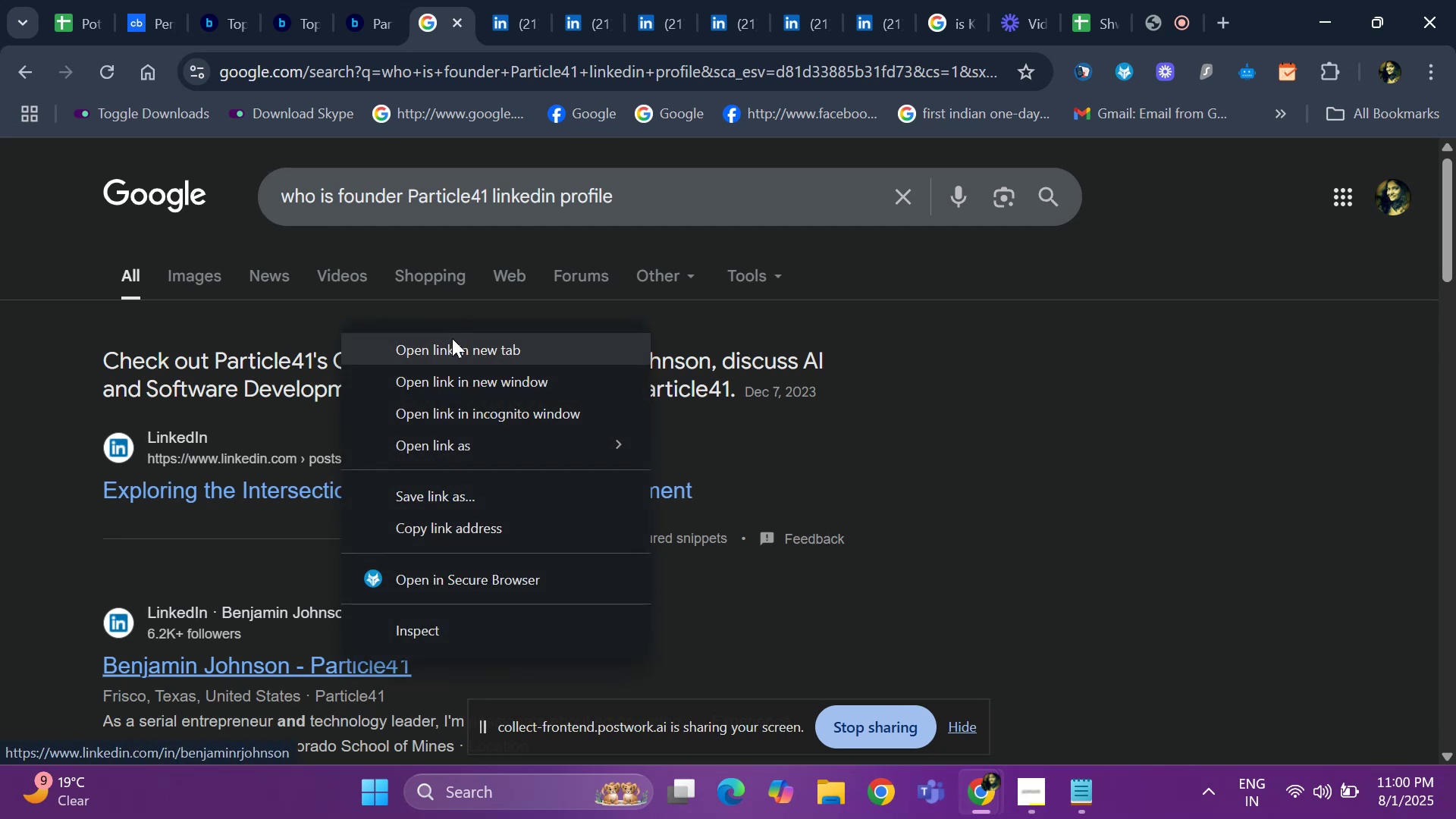 
left_click([452, 338])
 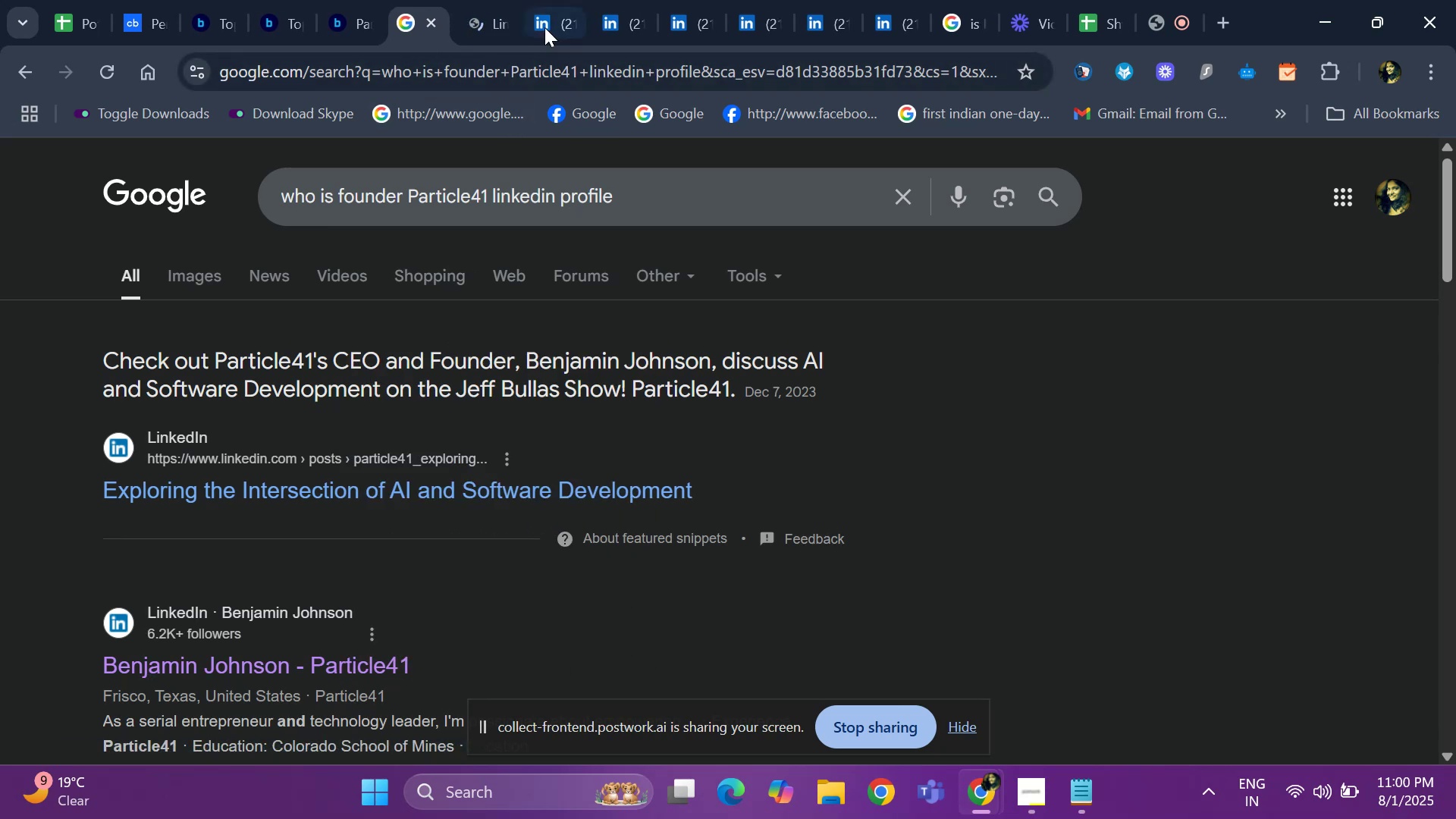 
left_click([544, 24])
 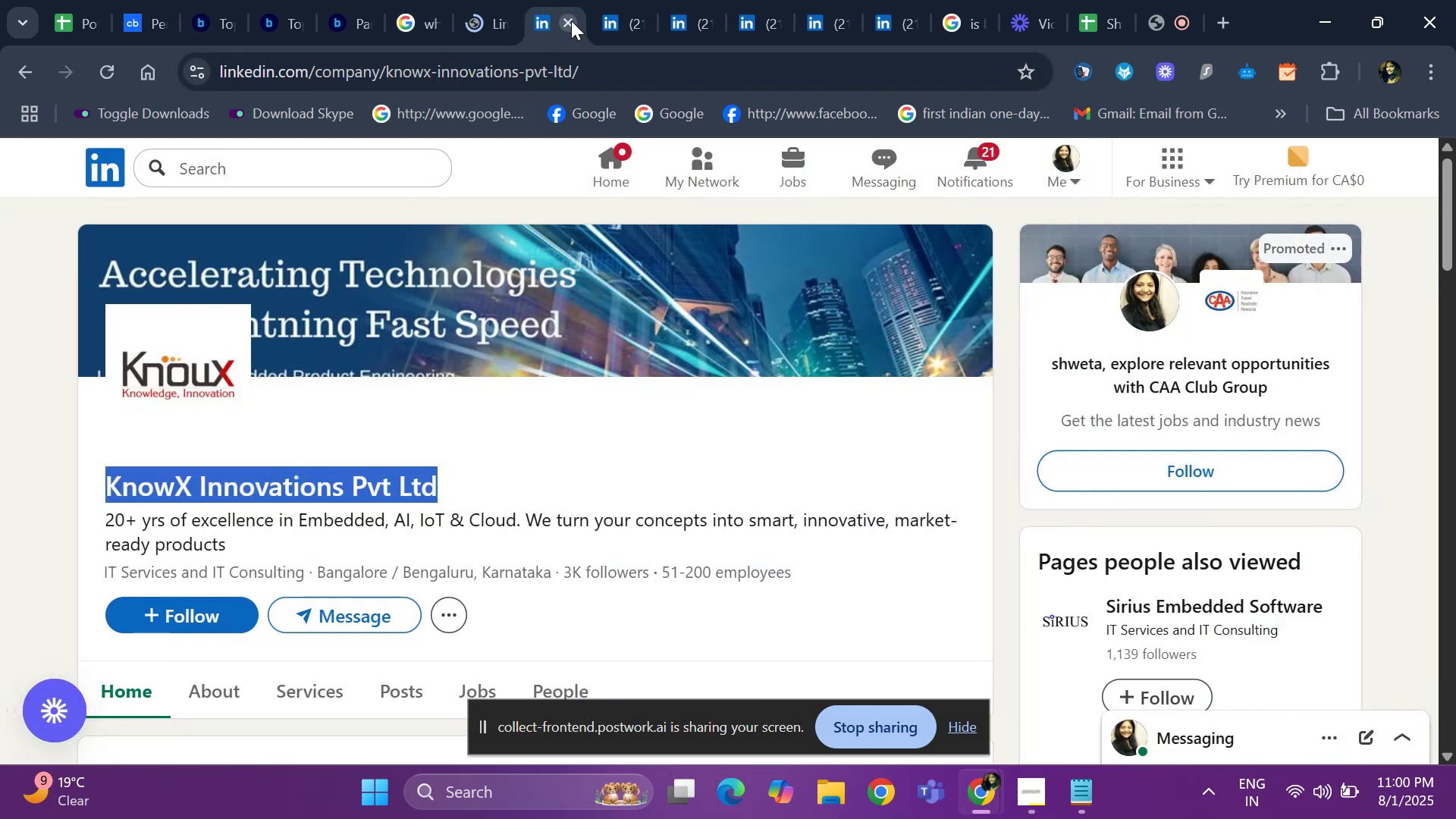 
left_click([571, 20])
 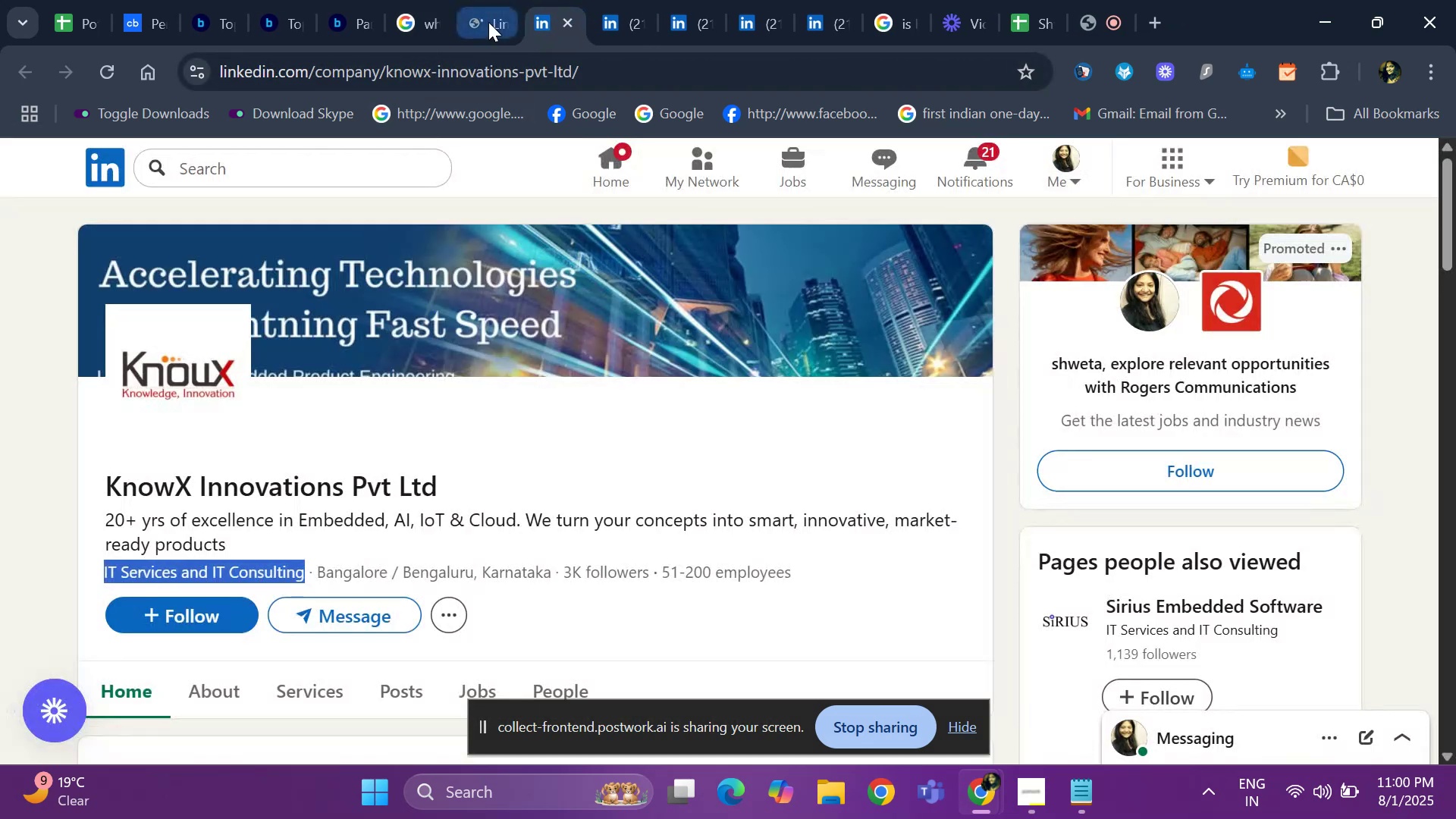 
left_click([488, 22])
 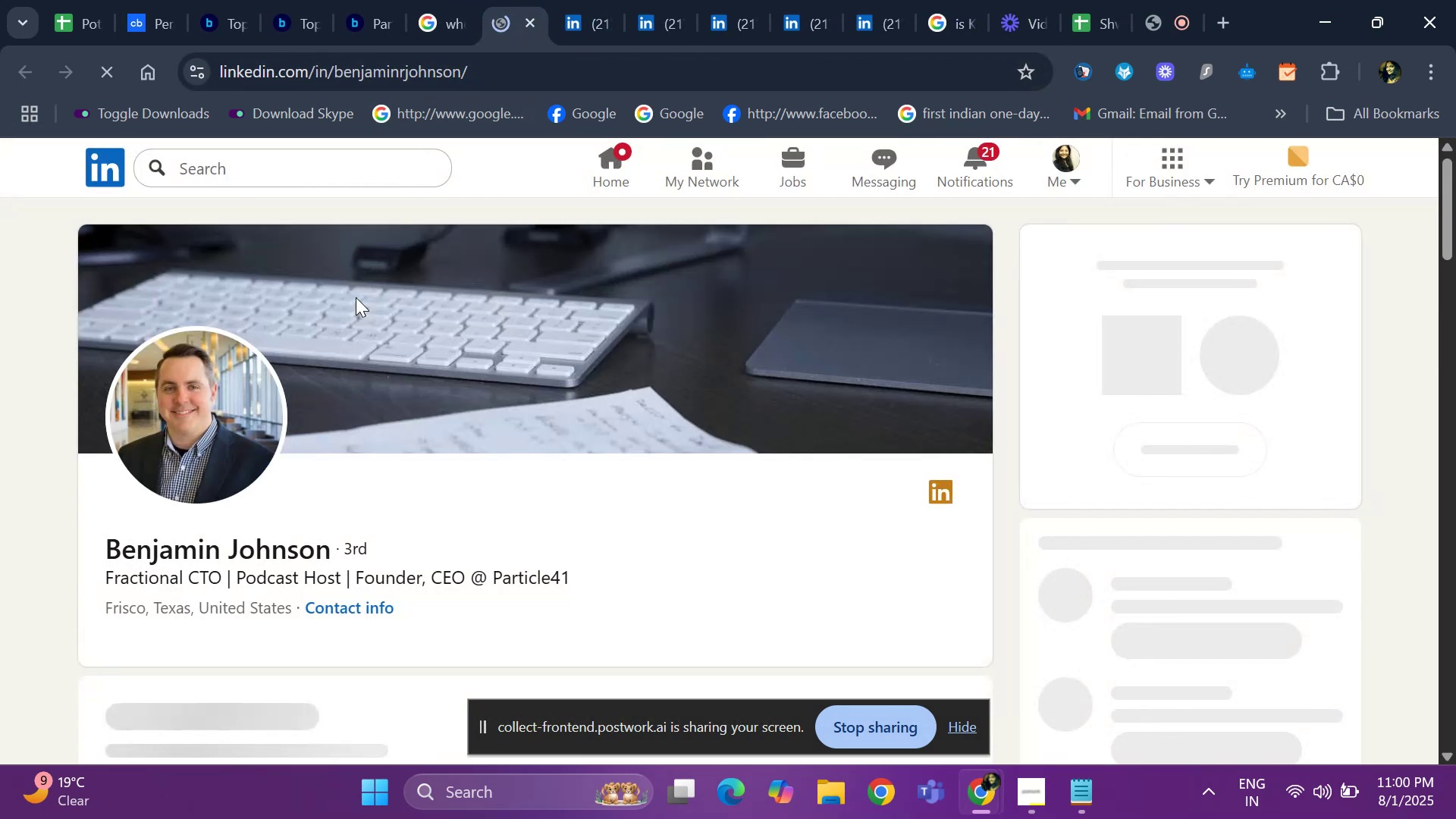 
hold_key(key=ArrowDown, duration=0.48)
 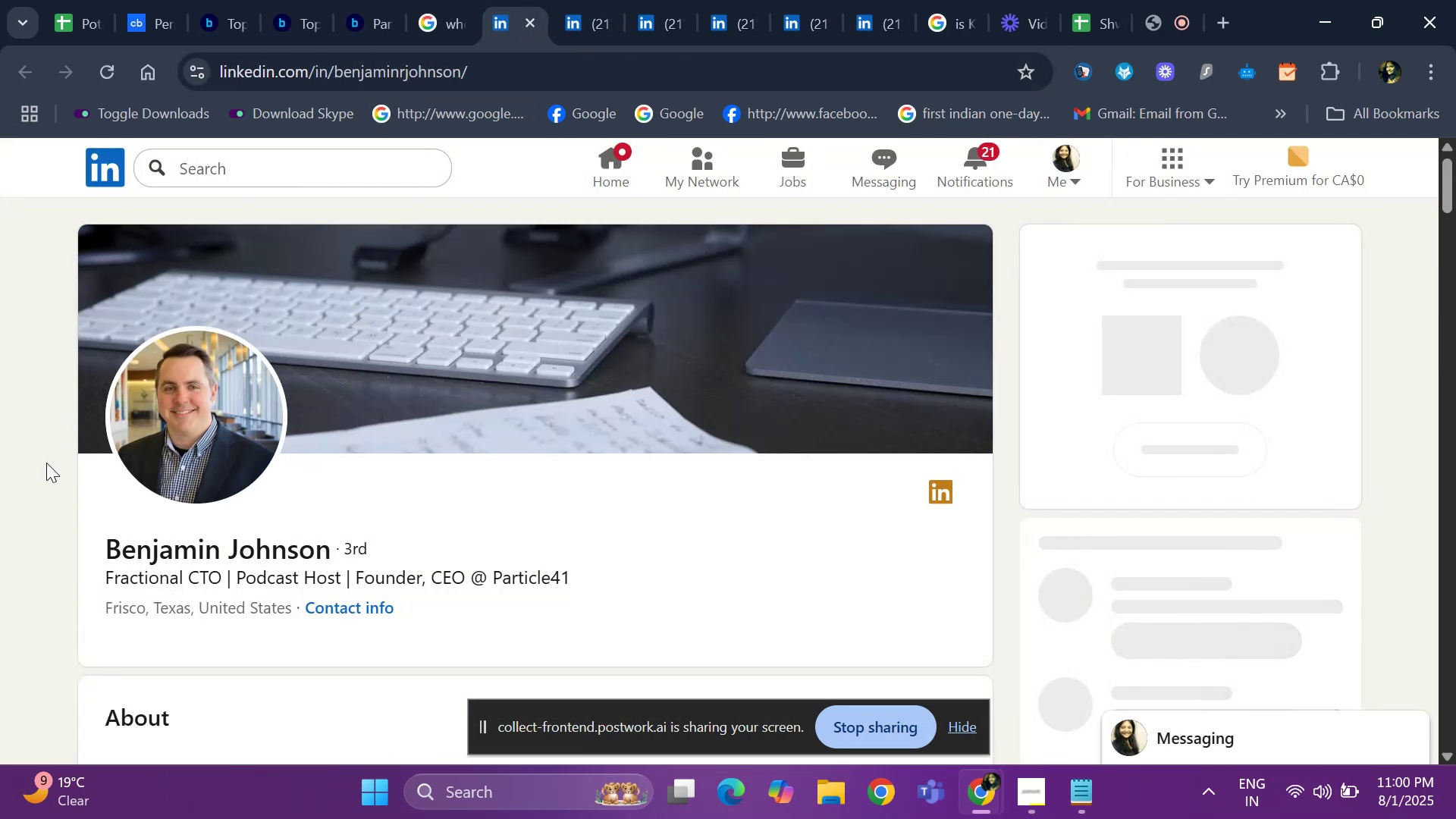 
key(ArrowDown)
 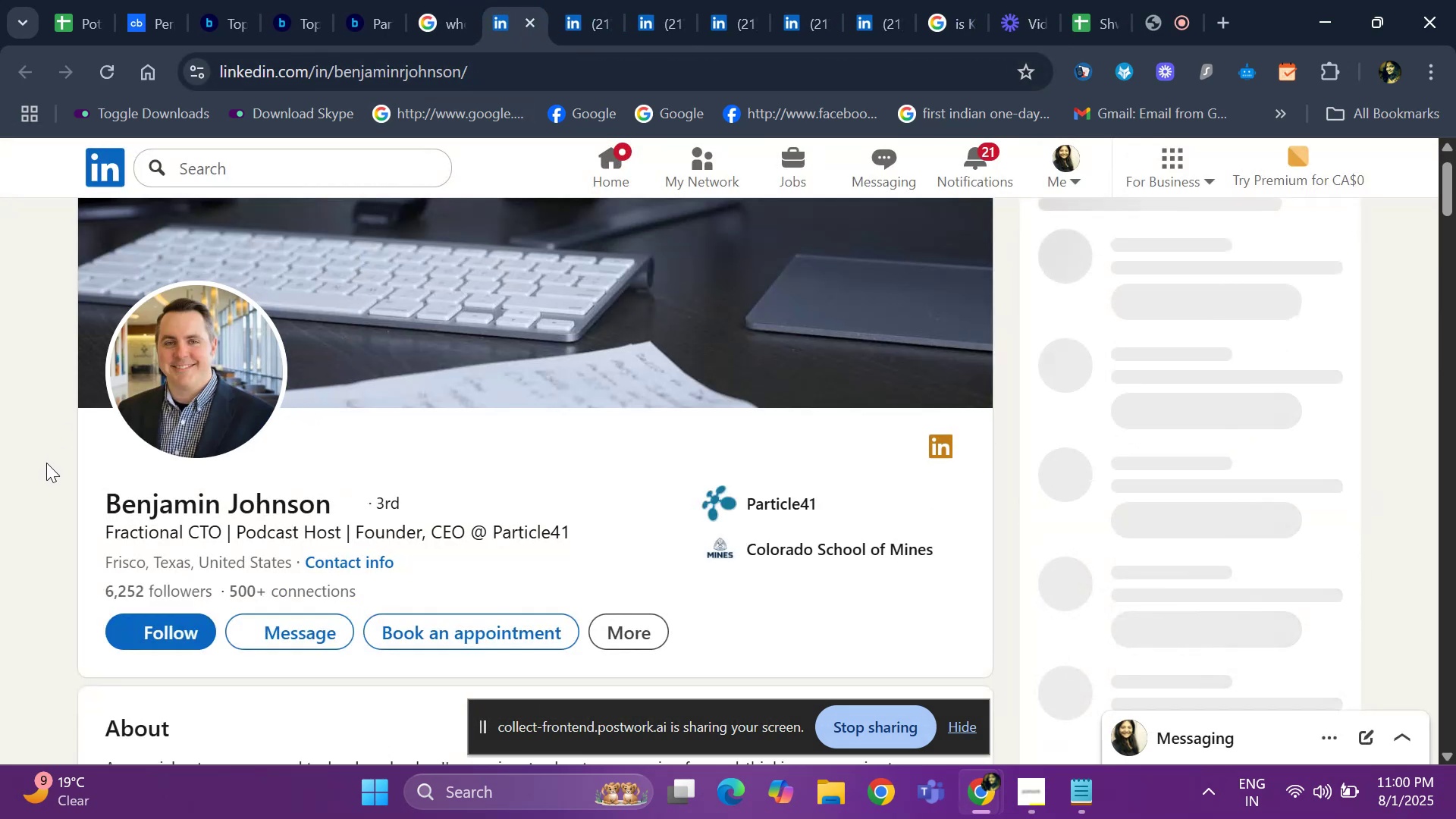 
left_click([46, 463])
 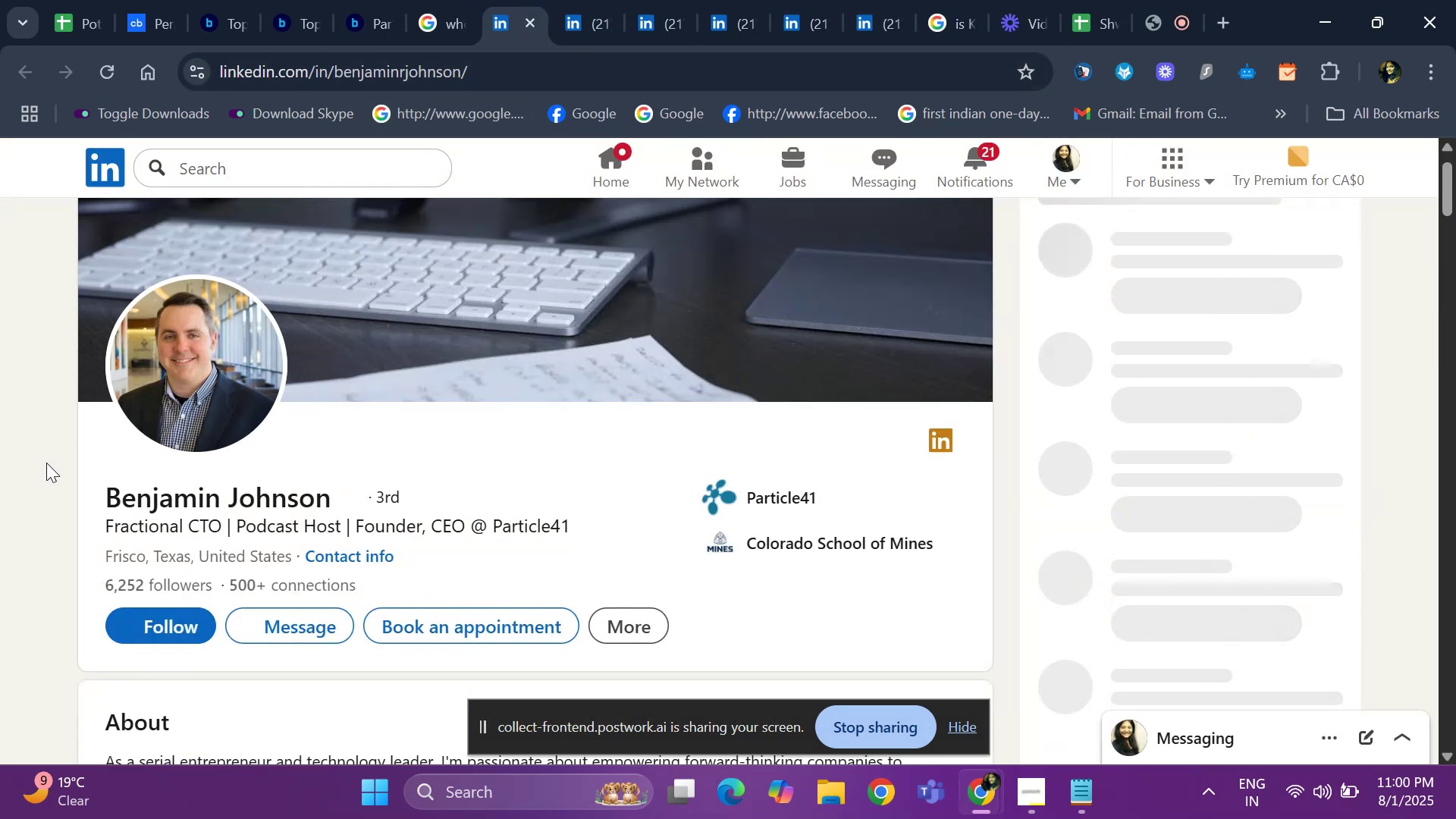 
key(ArrowDown)
 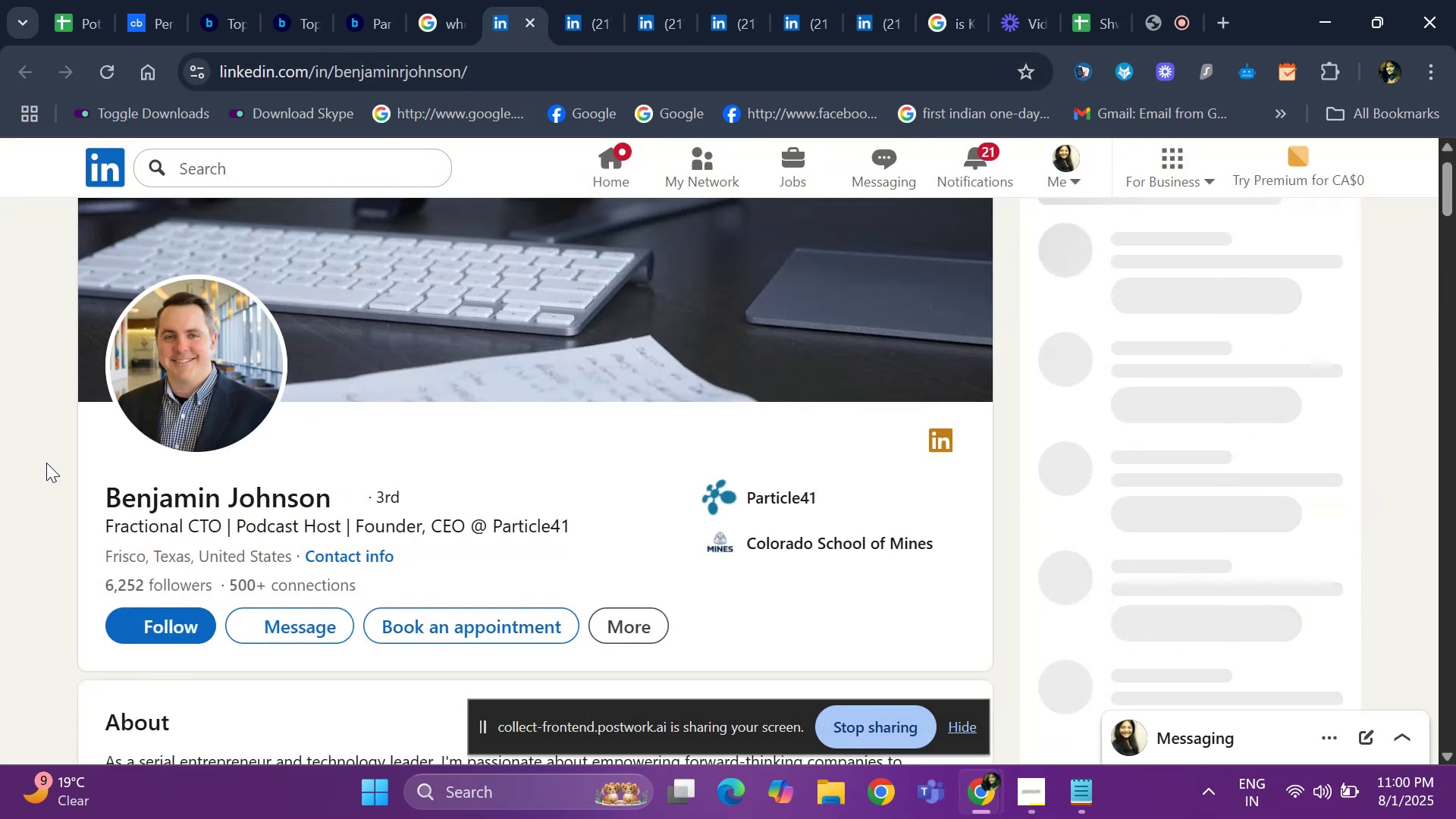 
key(ArrowDown)
 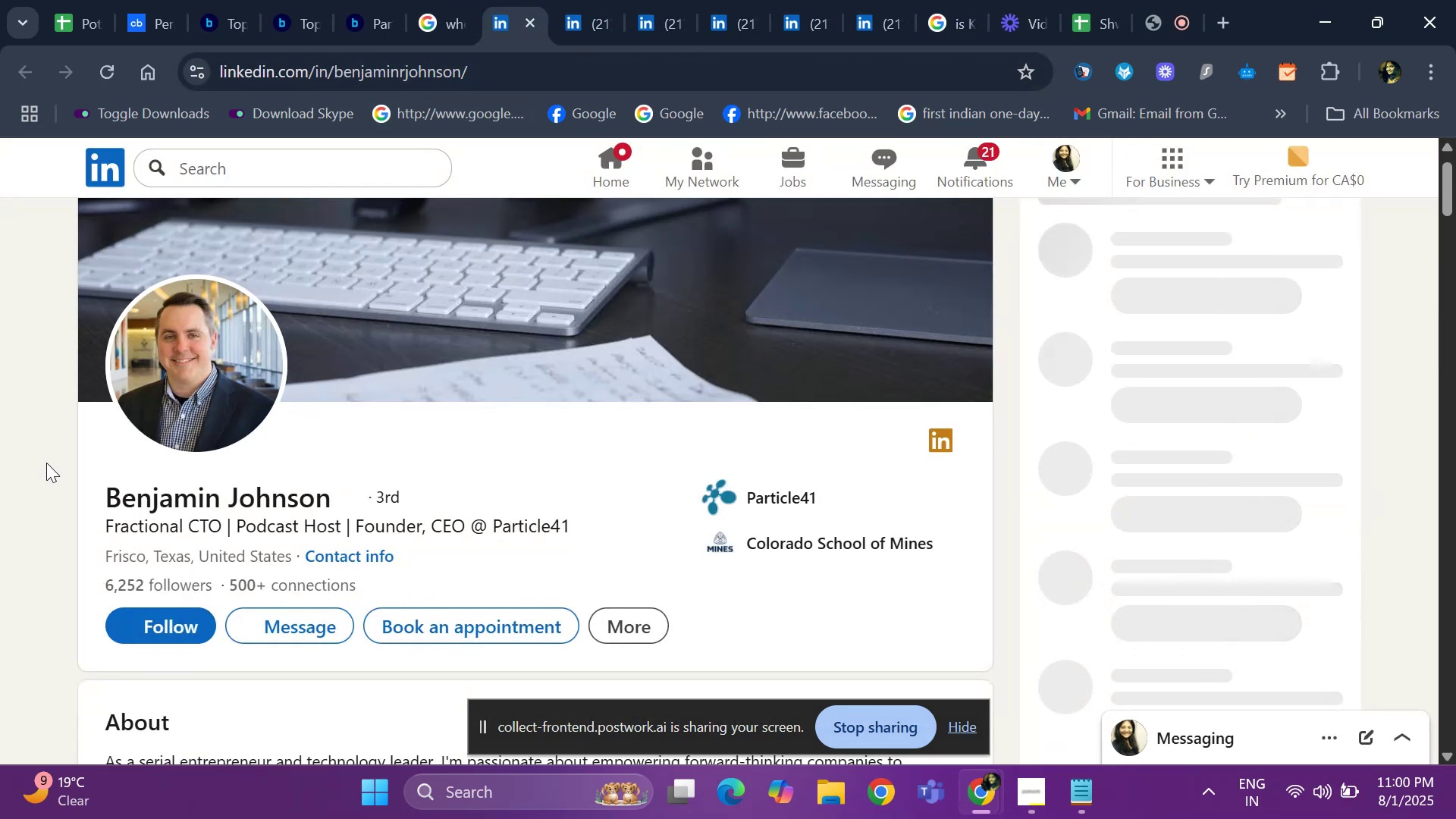 
key(ArrowDown)
 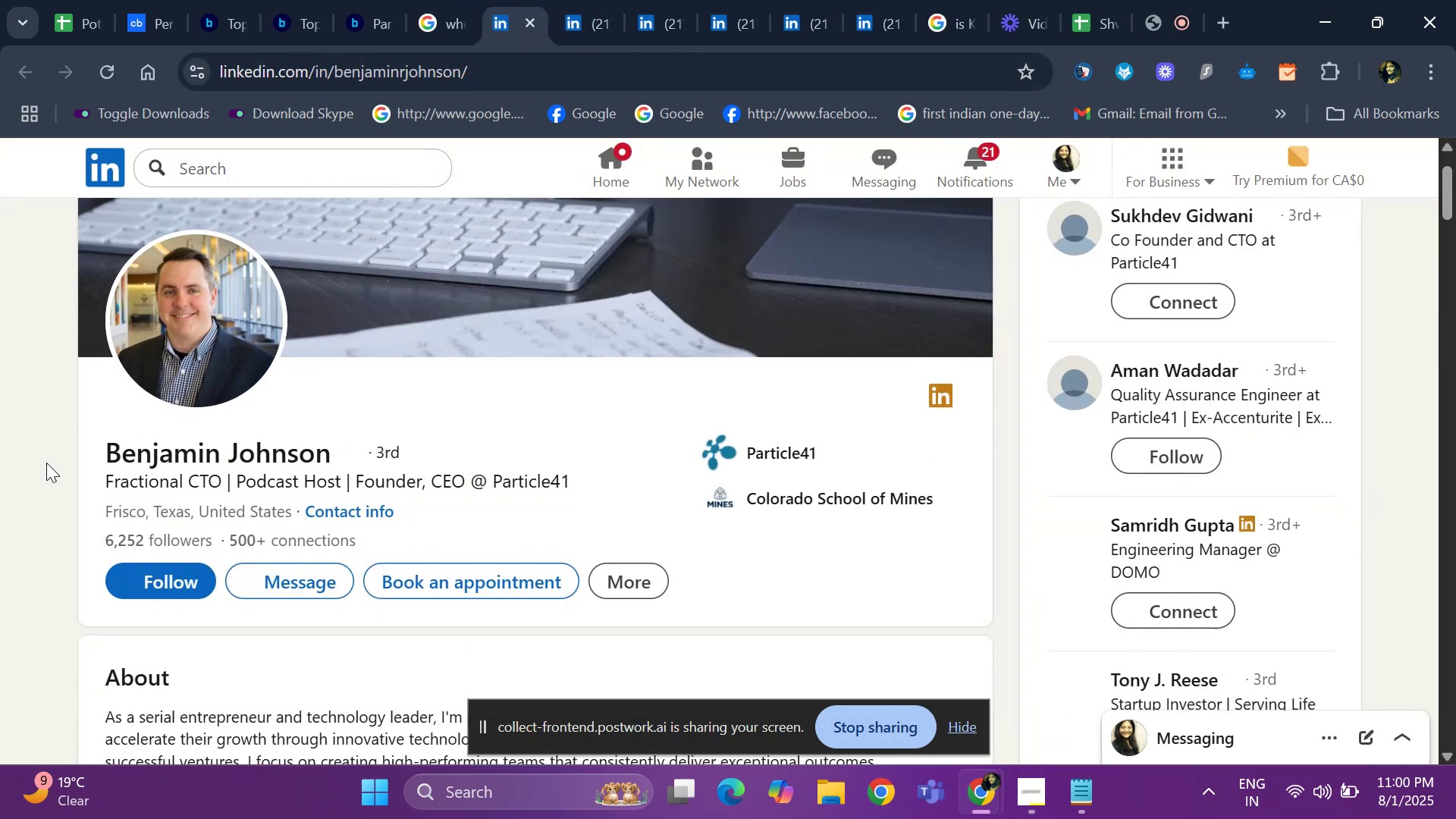 
key(ArrowDown)
 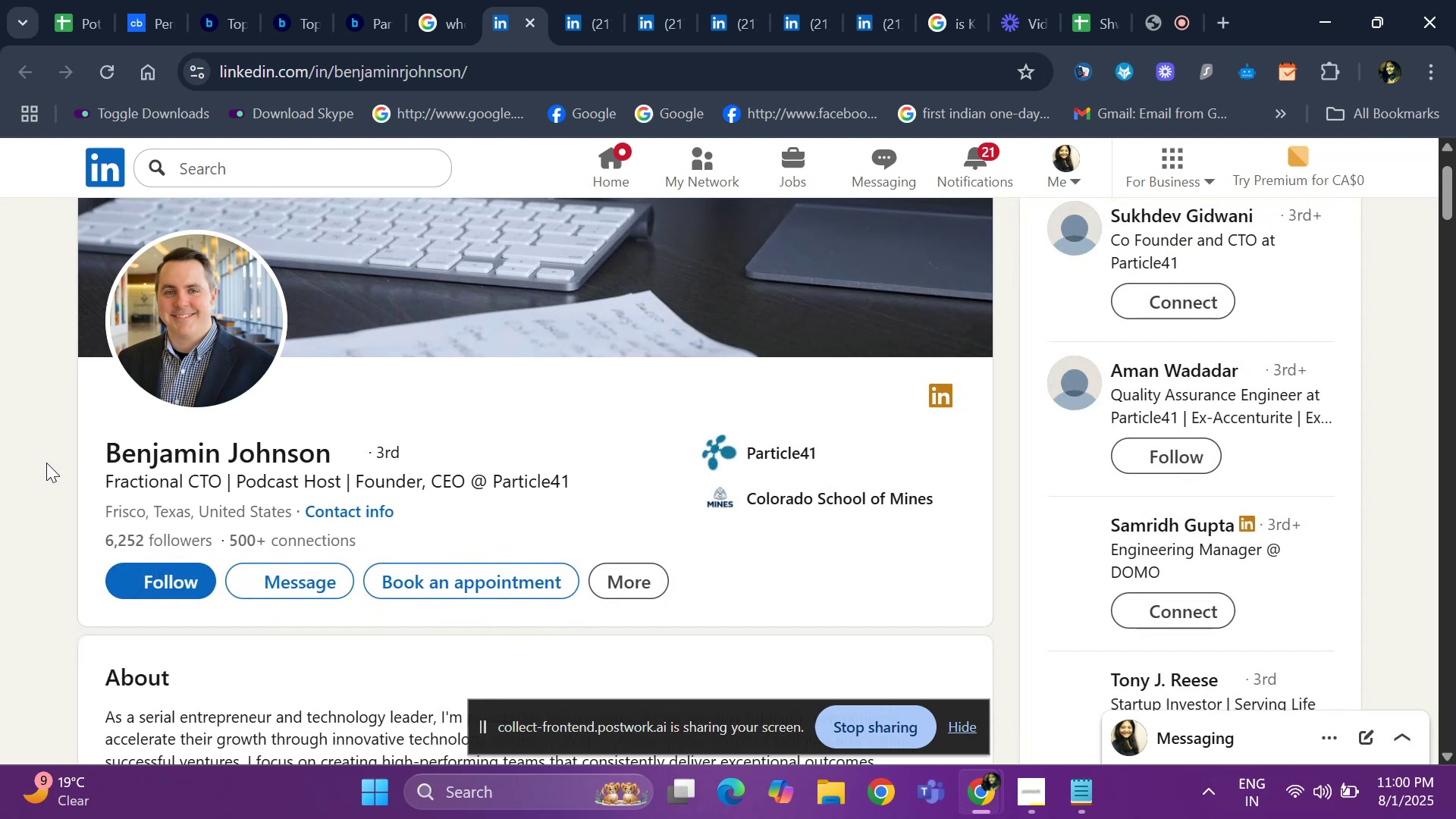 
key(ArrowDown)
 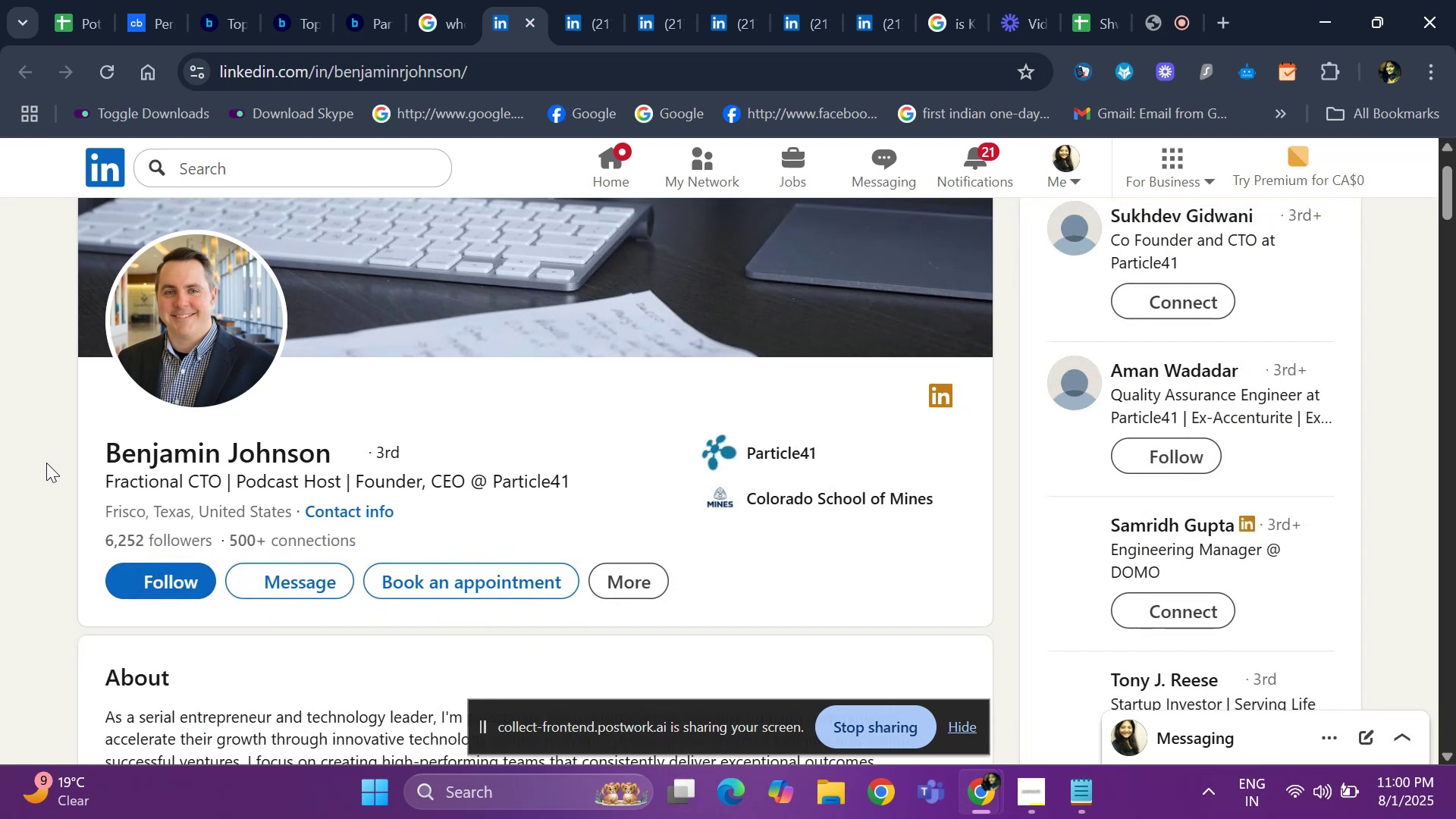 
key(ArrowDown)
 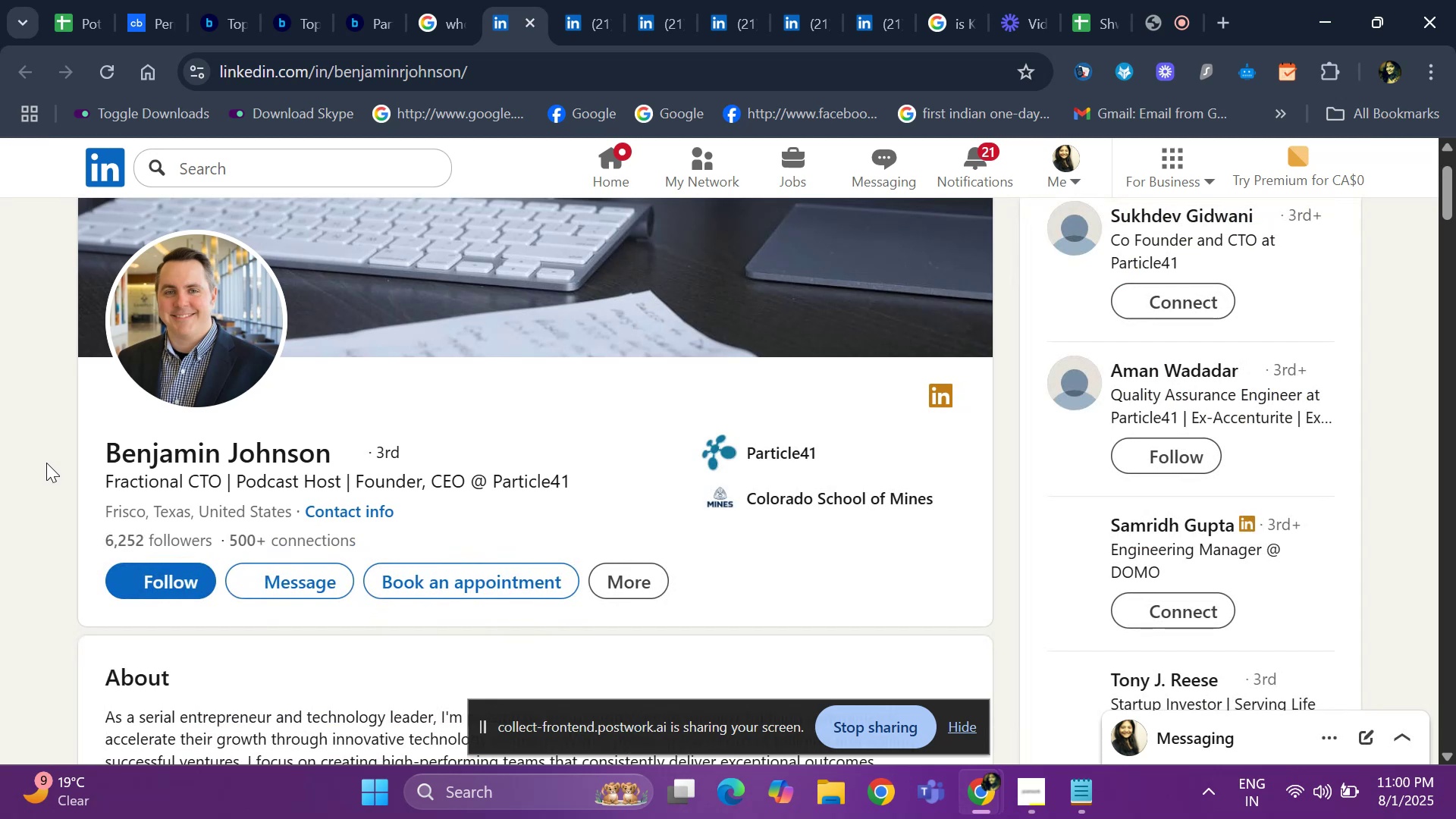 
key(ArrowDown)
 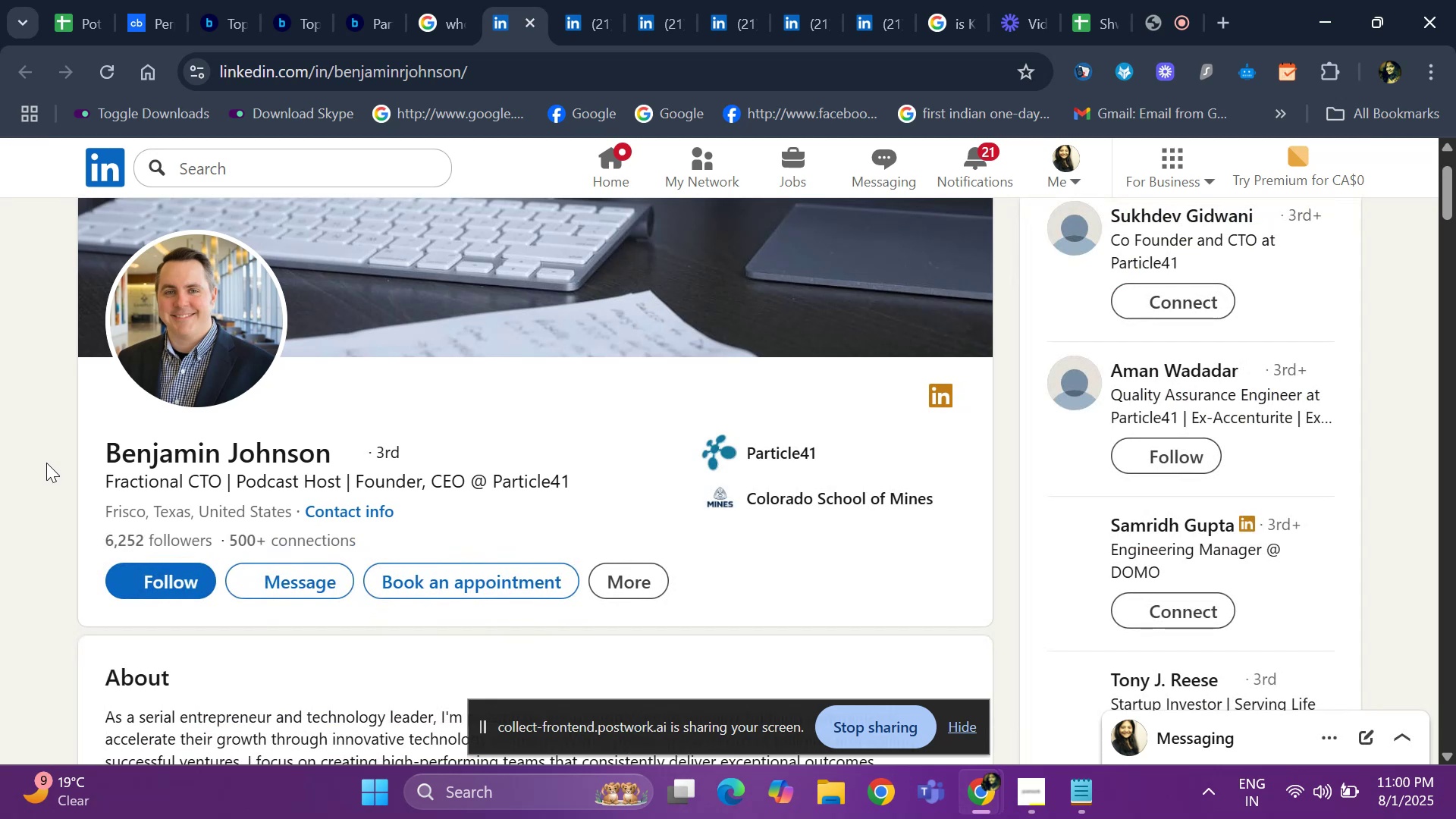 
hold_key(key=ArrowDown, duration=0.79)
 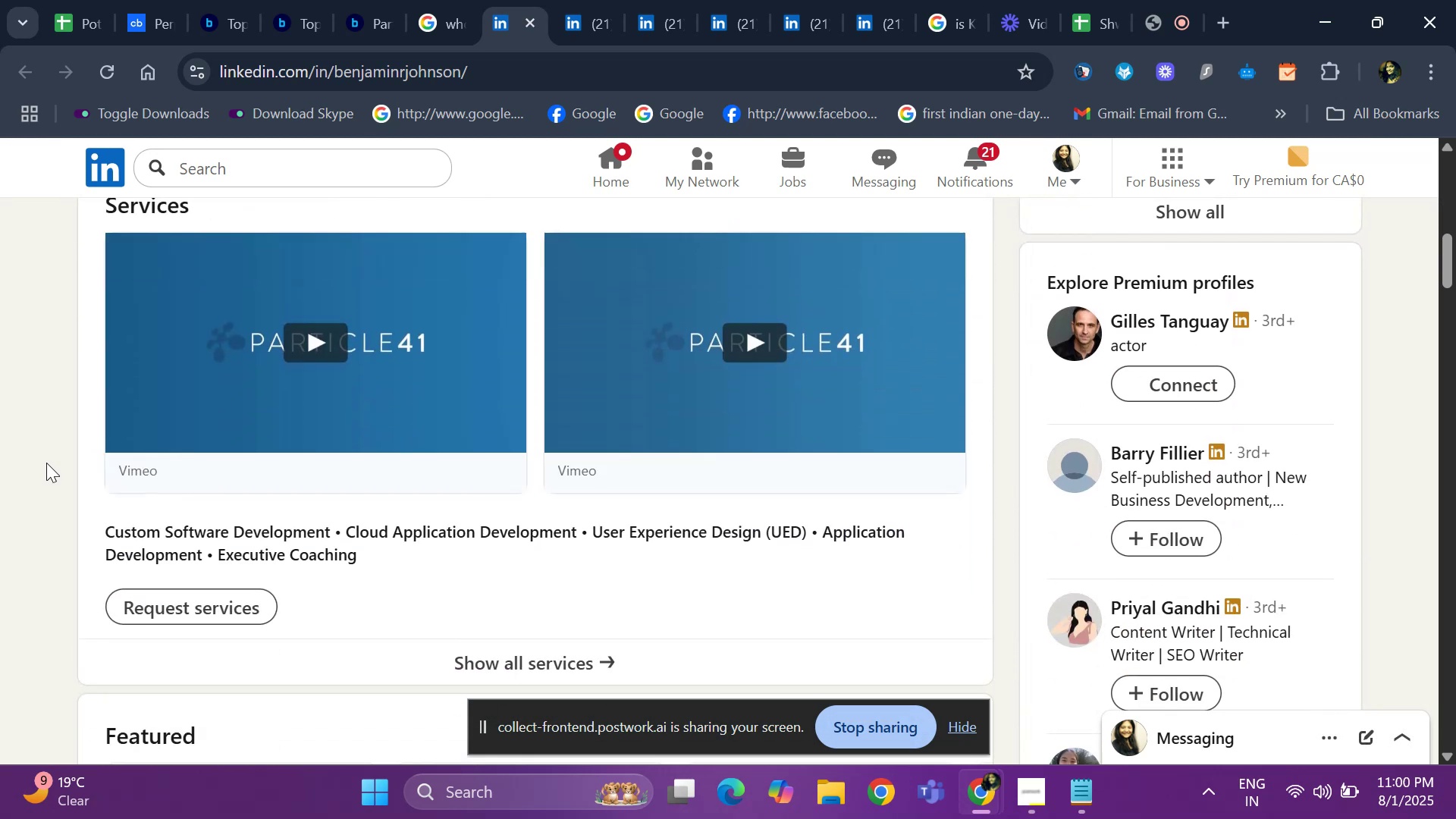 
key(ArrowDown)
 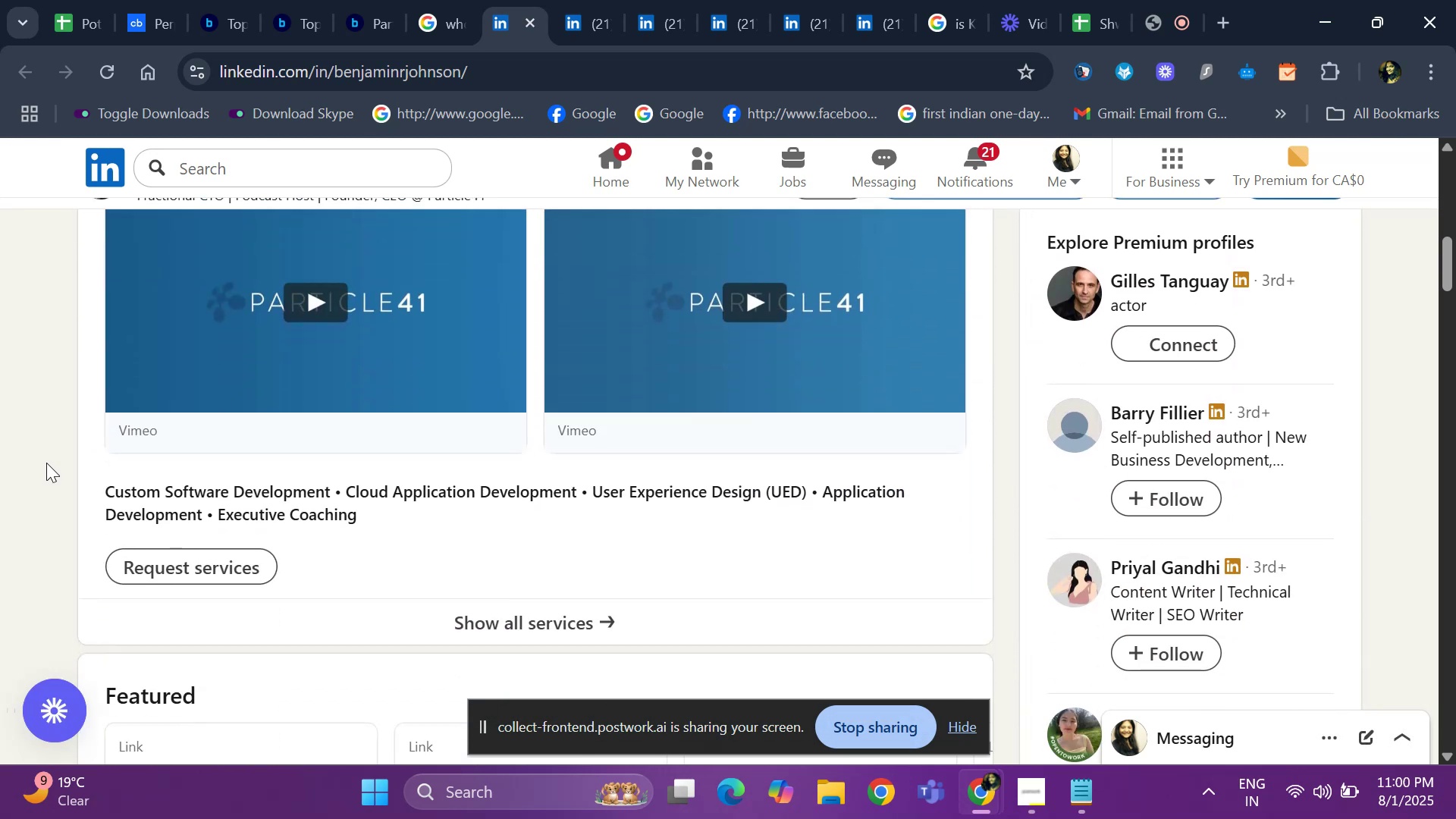 
key(ArrowDown)
 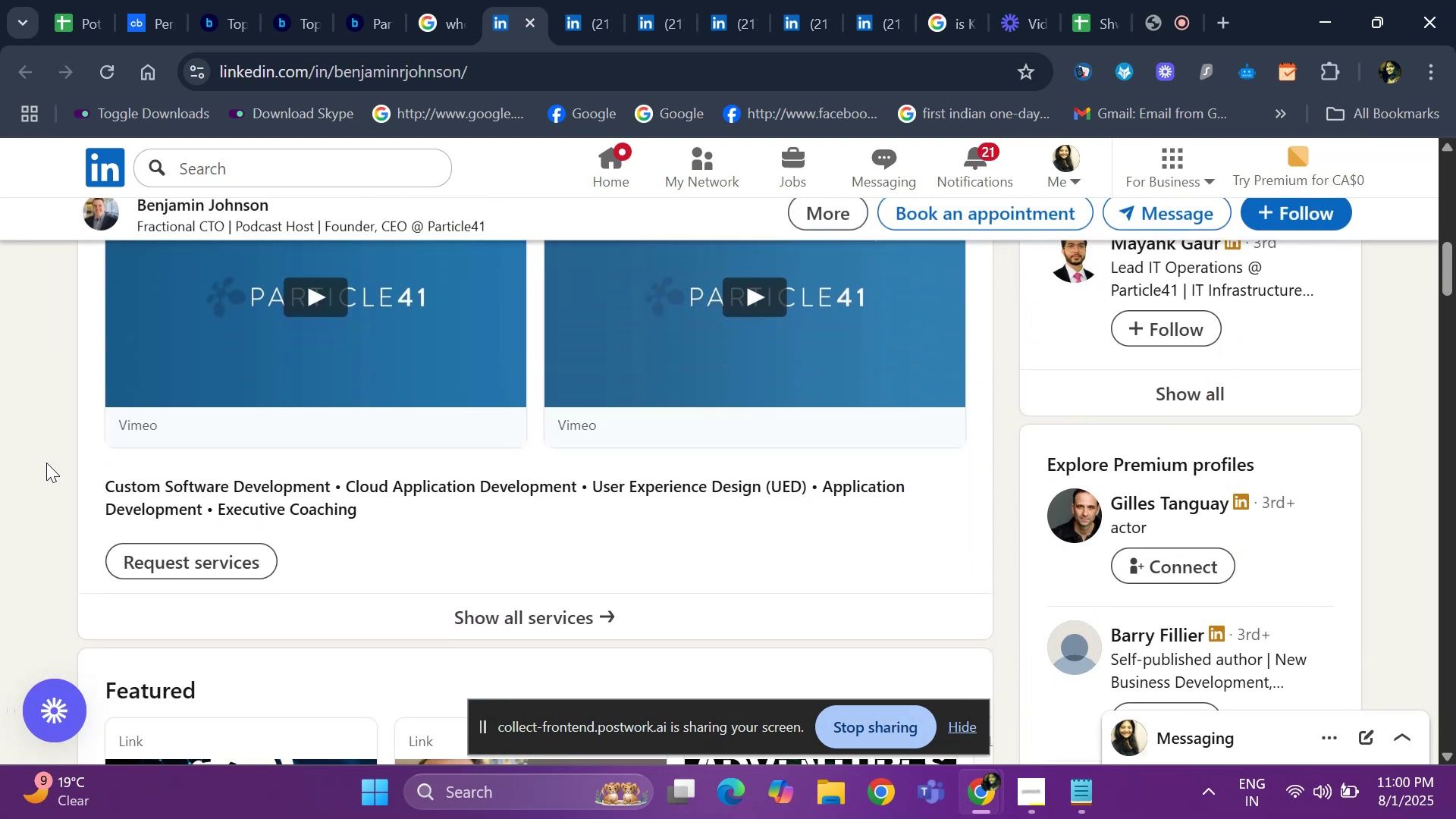 
key(ArrowDown)
 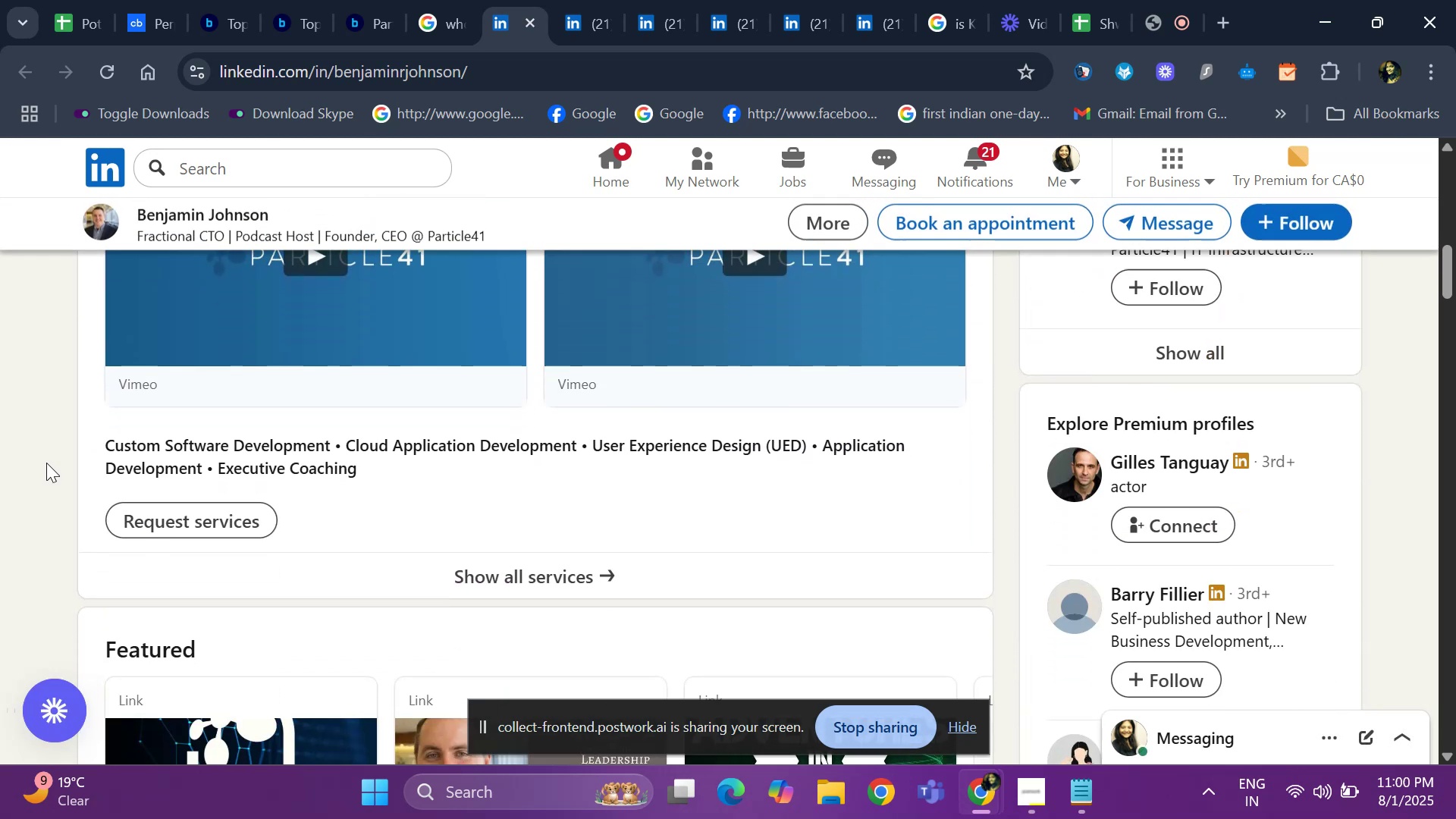 
key(ArrowDown)
 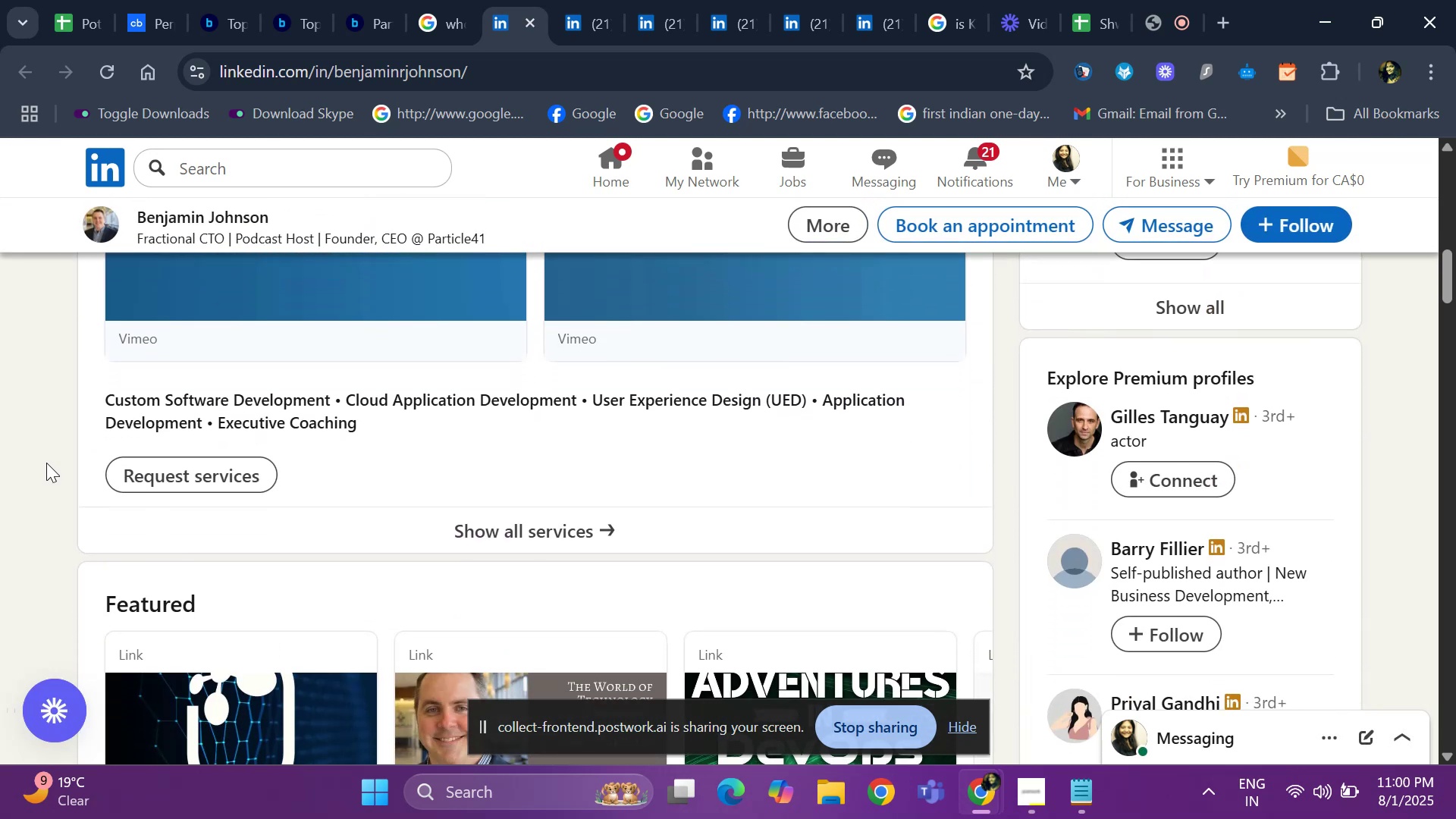 
hold_key(key=ArrowDown, duration=0.81)
 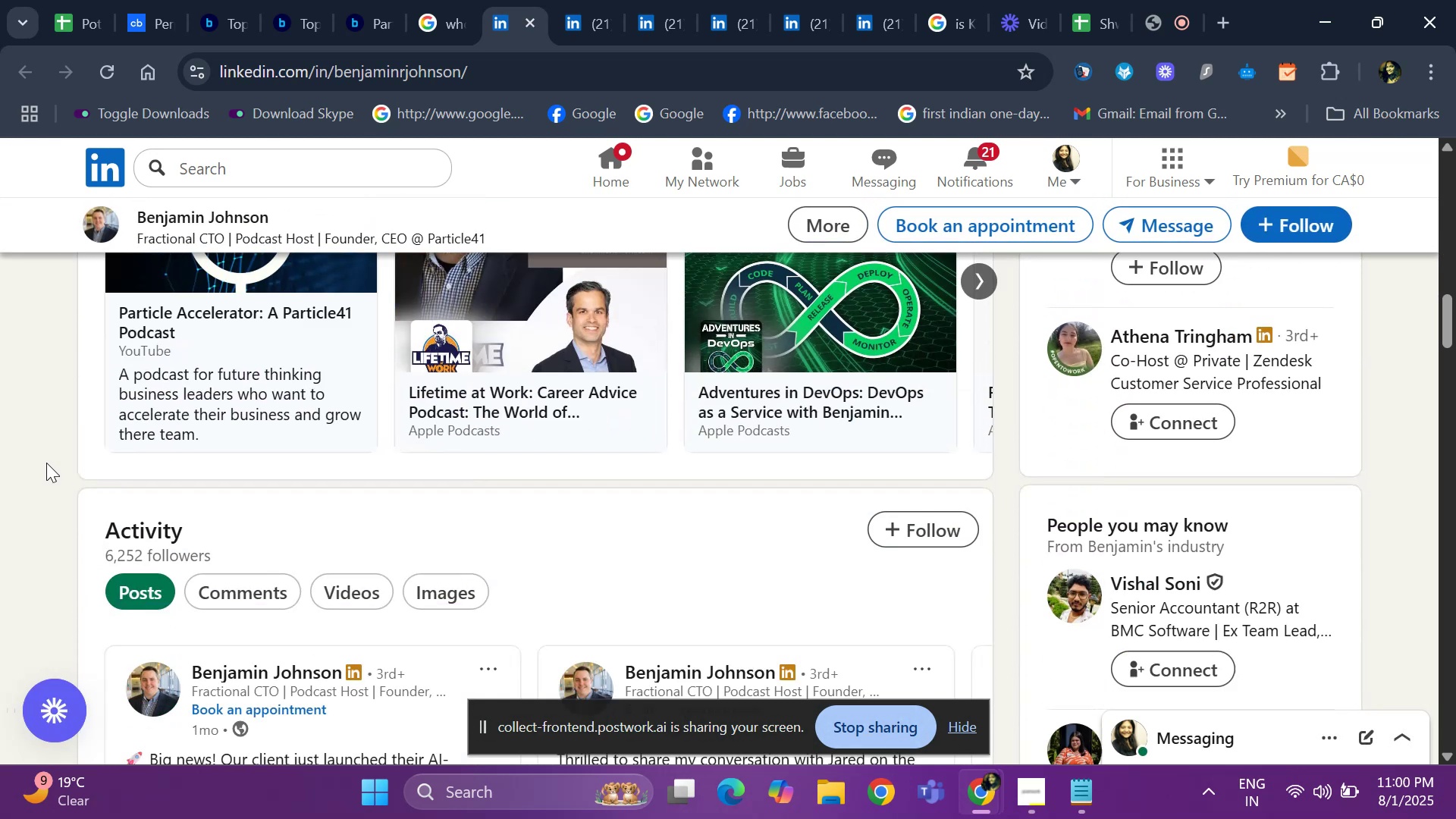 
key(ArrowDown)
 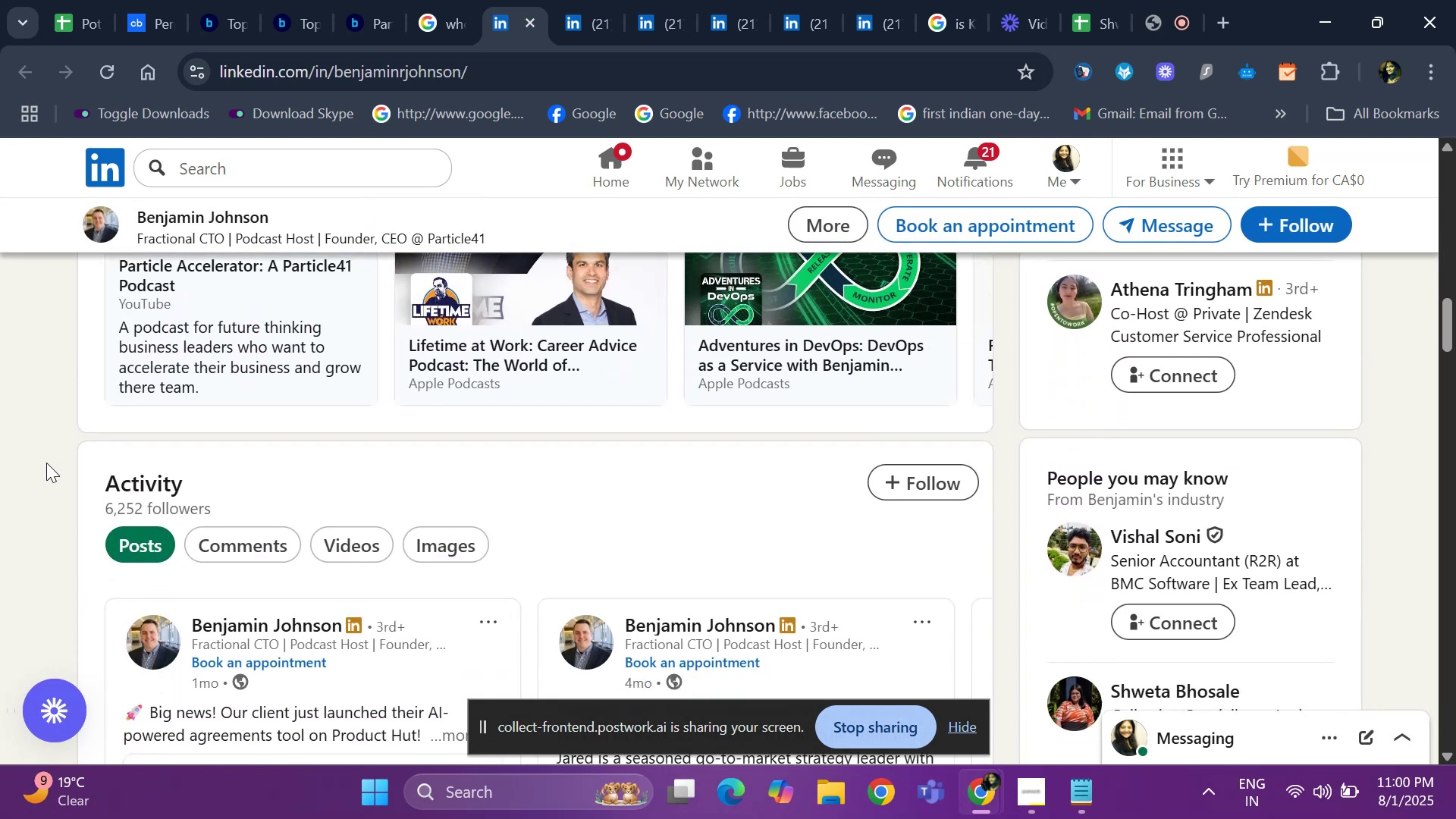 
key(ArrowDown)
 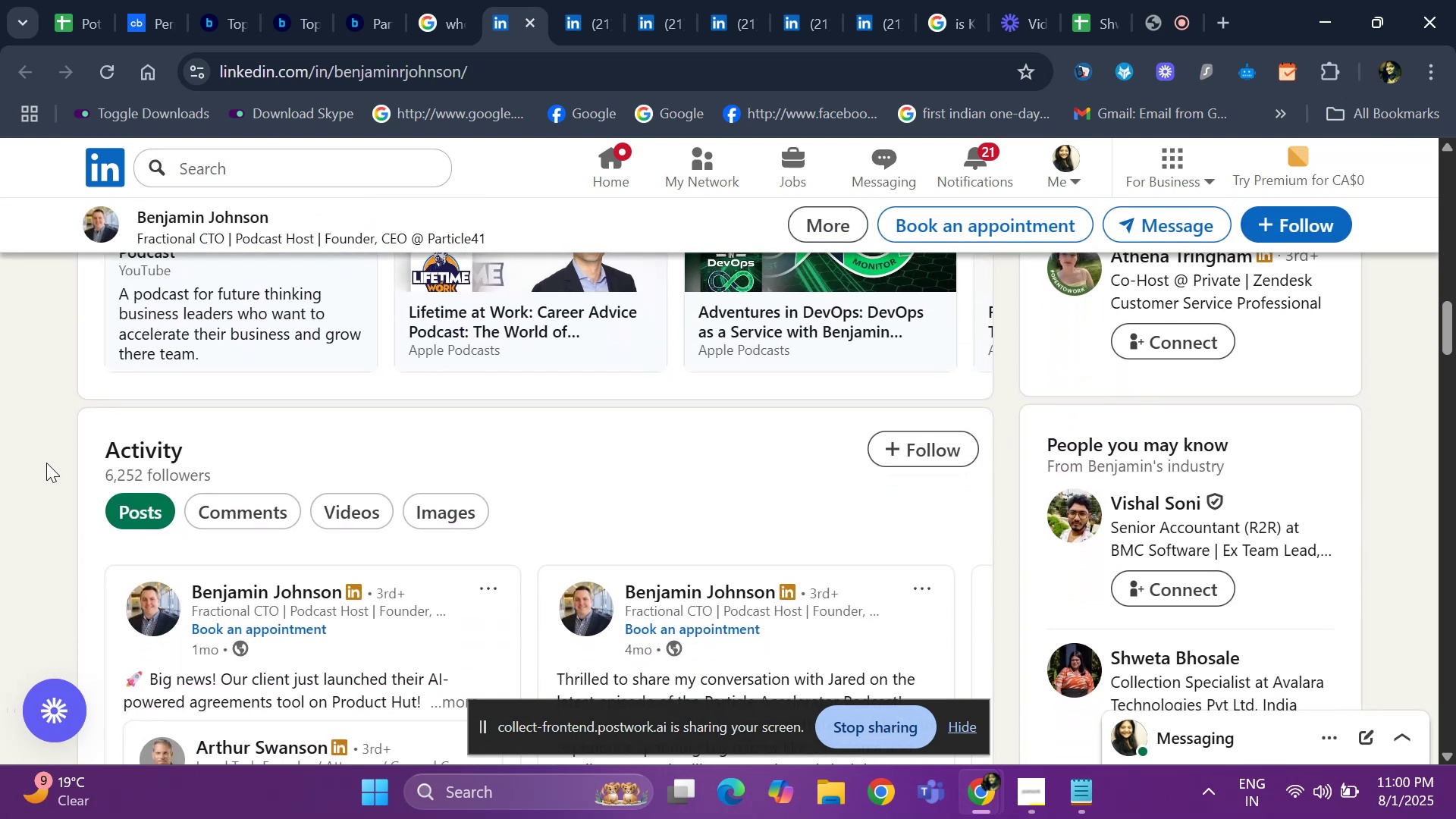 
key(ArrowDown)
 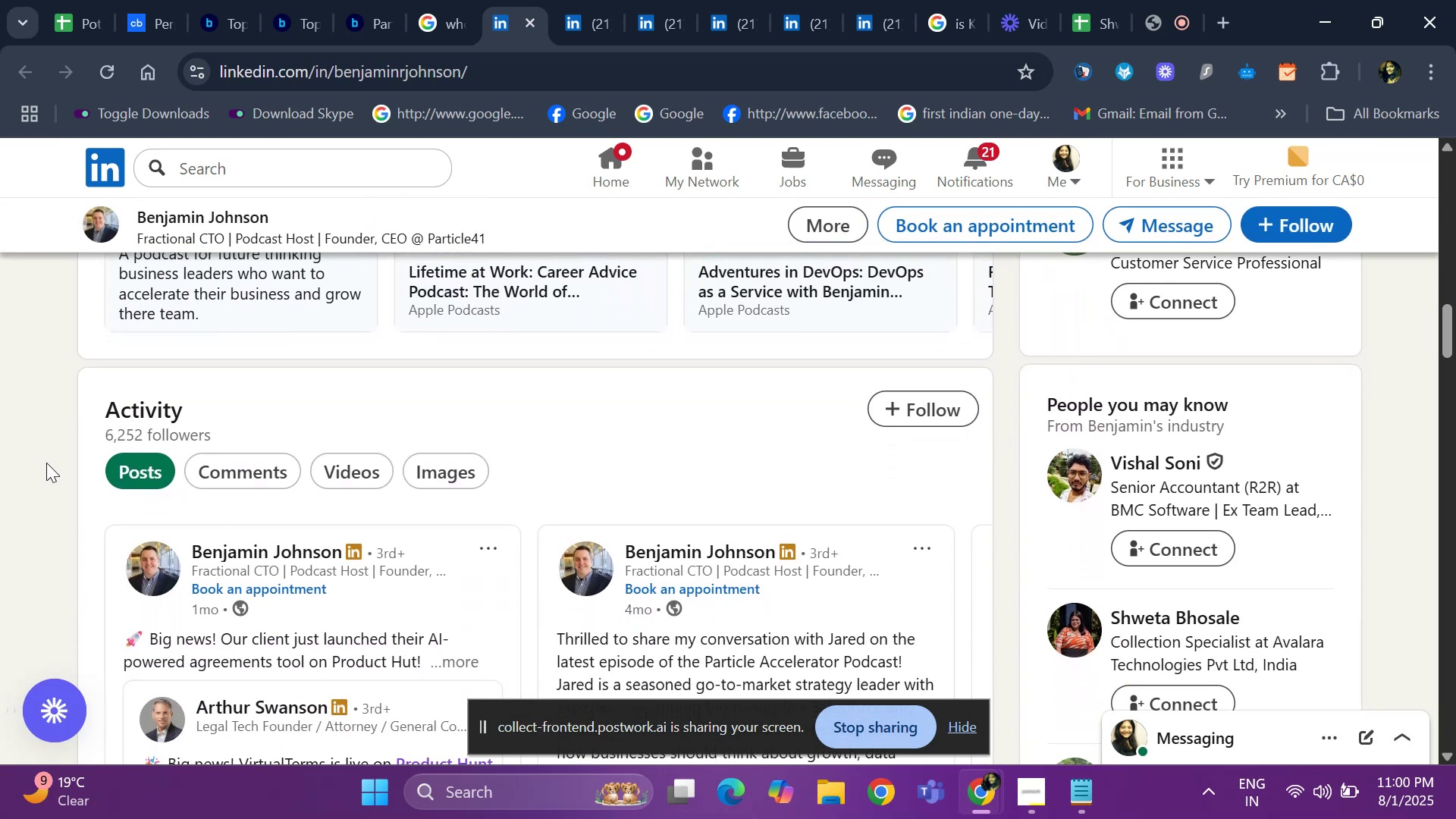 
hold_key(key=ArrowDown, duration=0.74)
 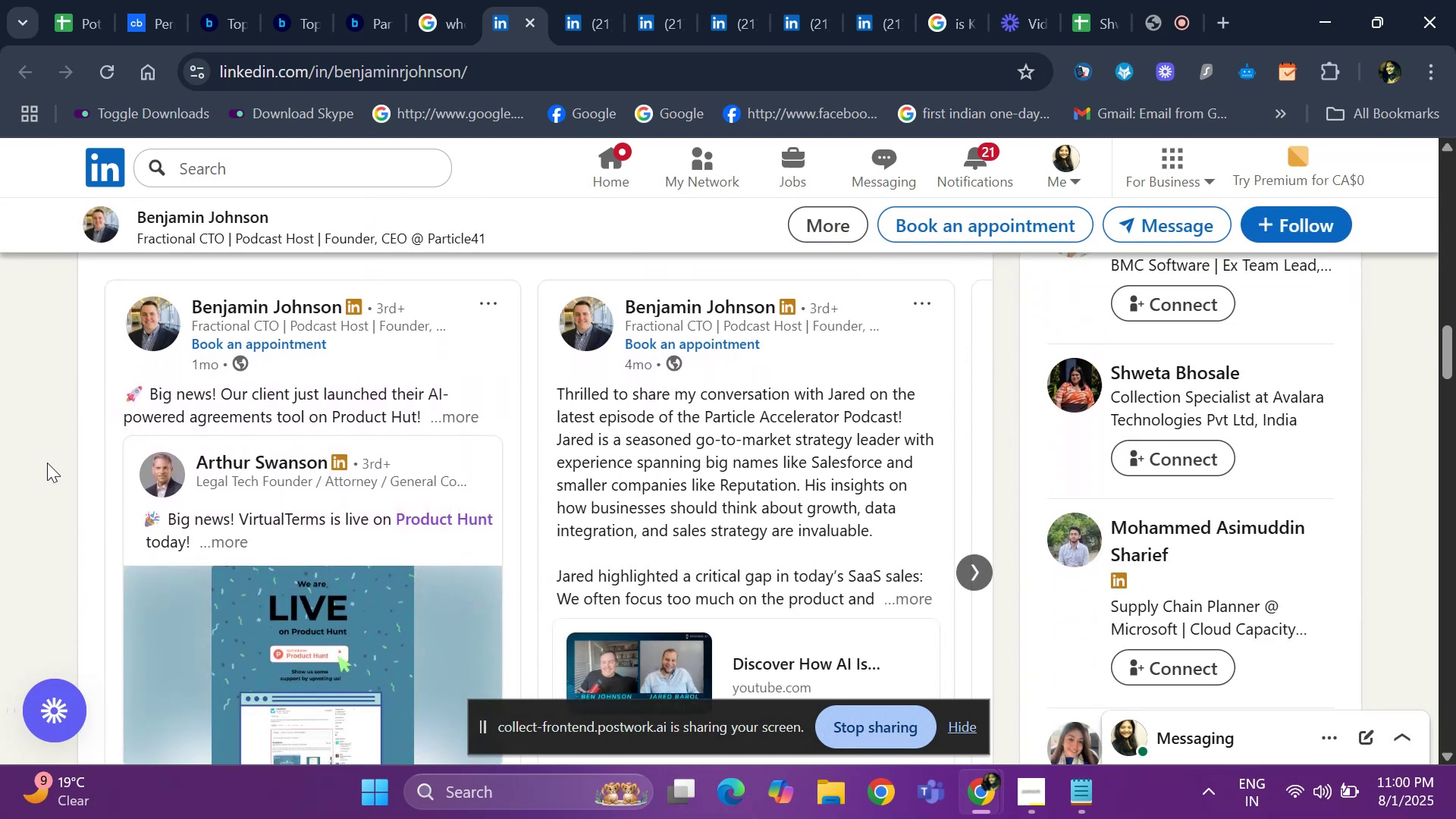 
key(ArrowDown)
 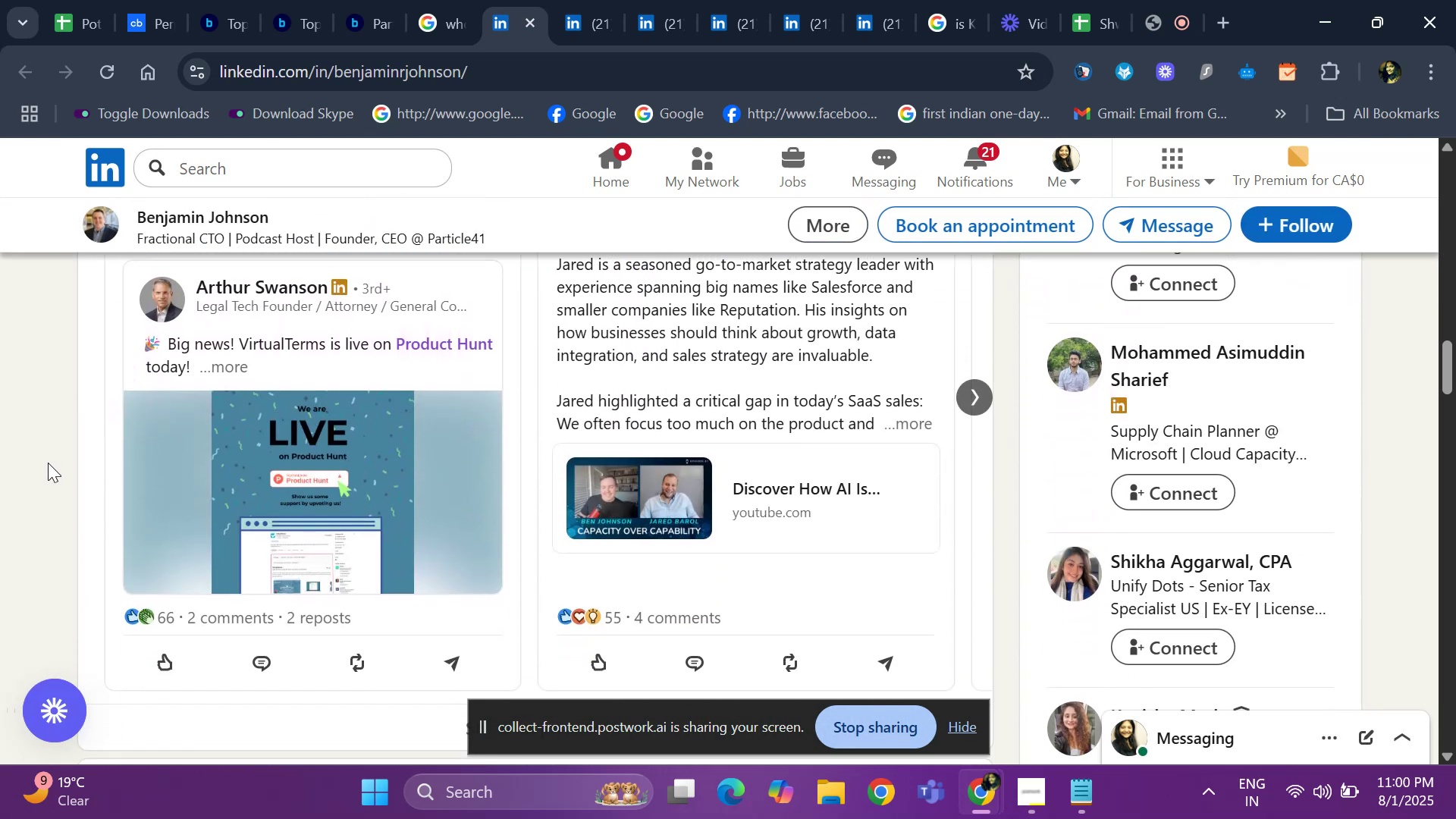 
key(ArrowDown)
 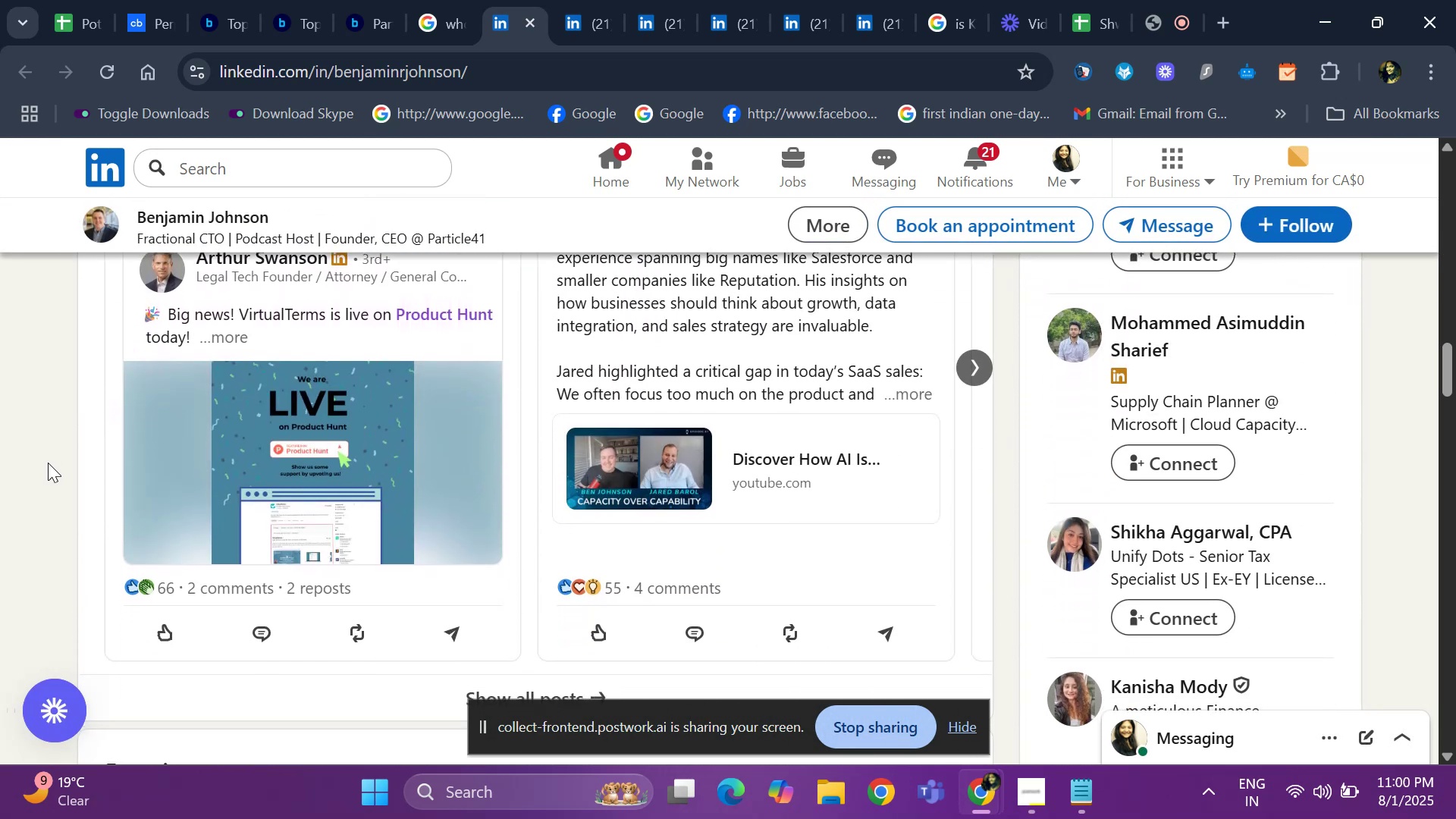 
hold_key(key=ArrowDown, duration=0.61)
 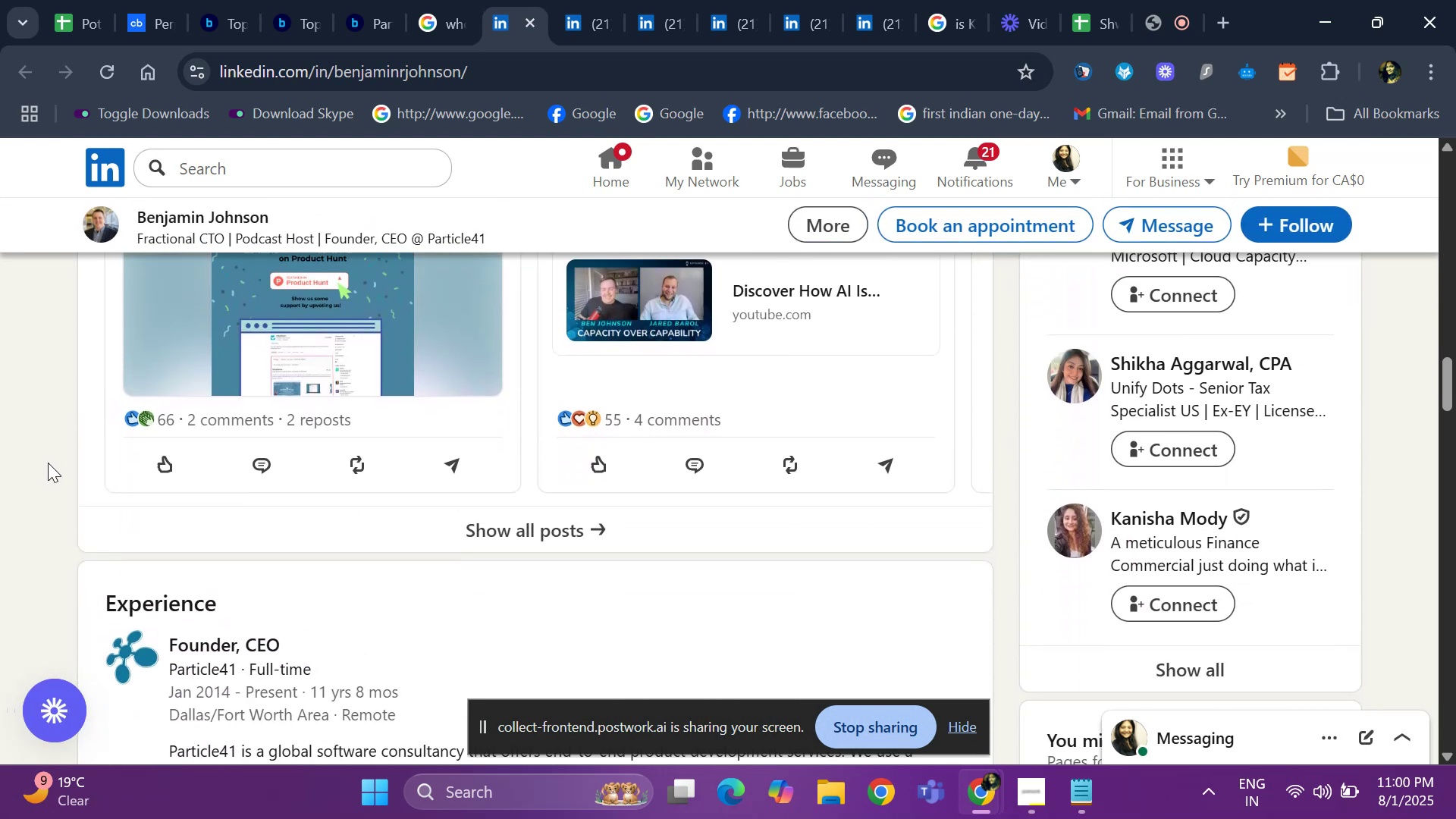 
key(ArrowDown)
 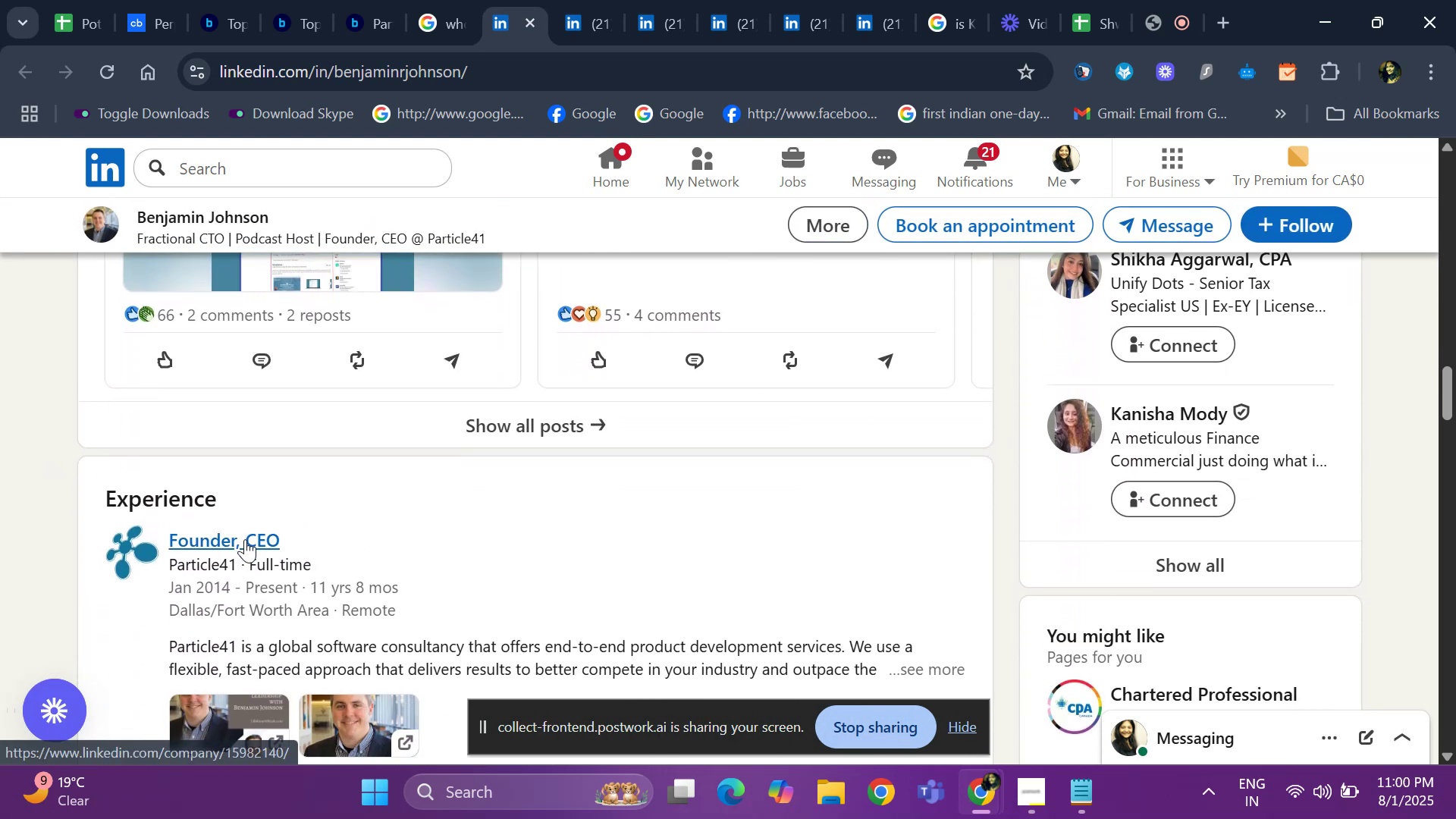 
right_click([245, 539])
 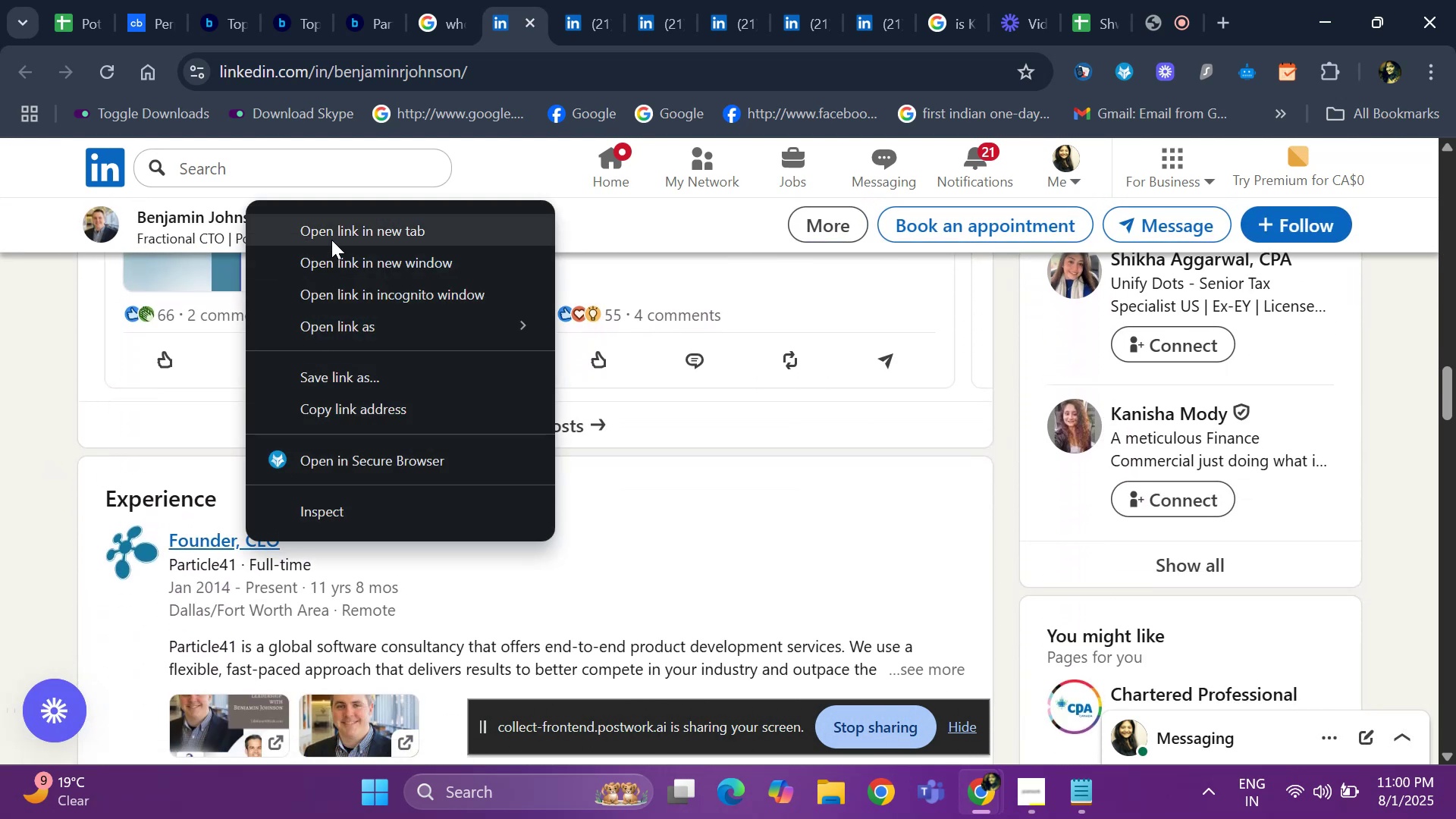 
left_click([331, 240])
 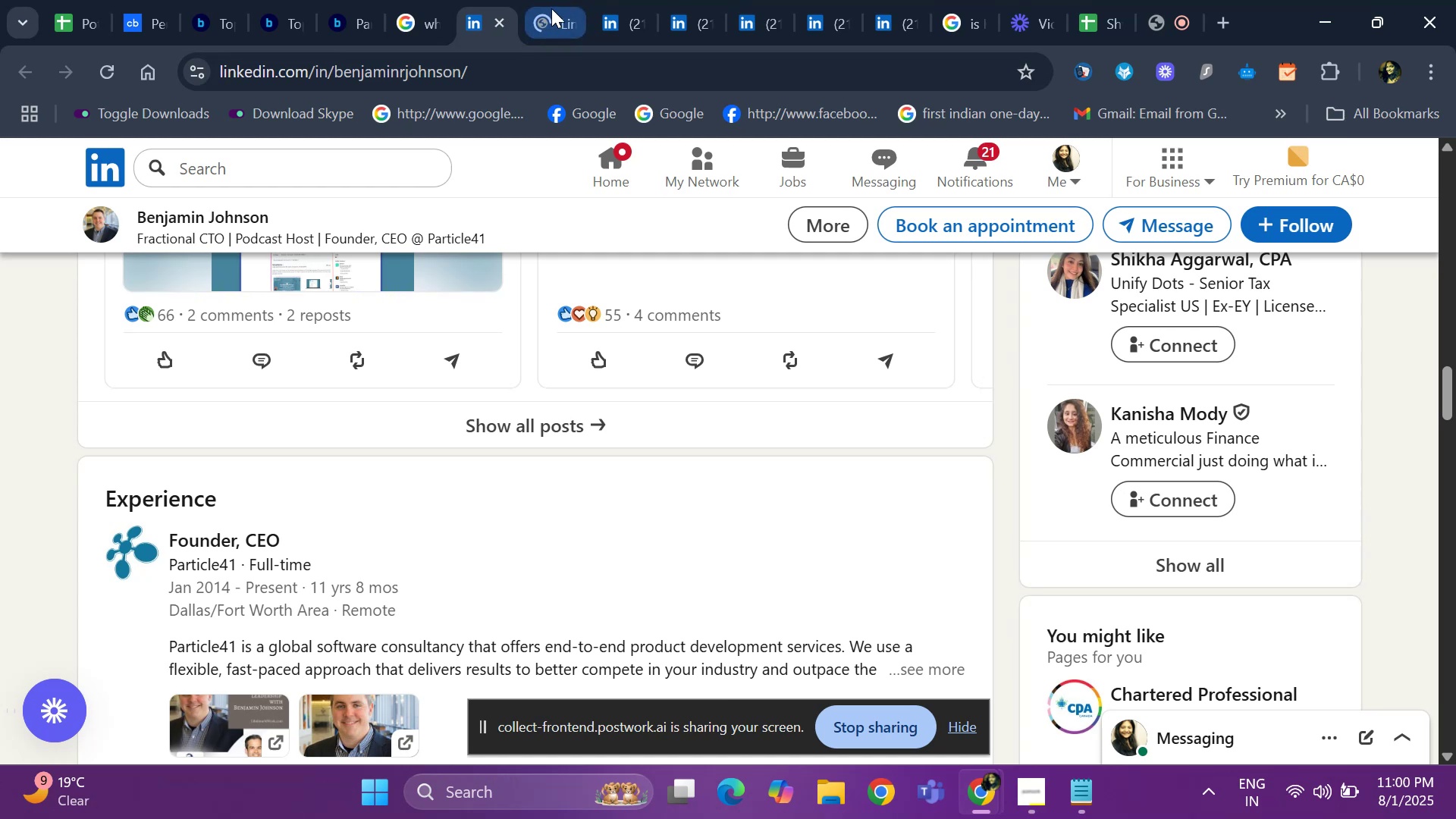 
left_click([551, 8])
 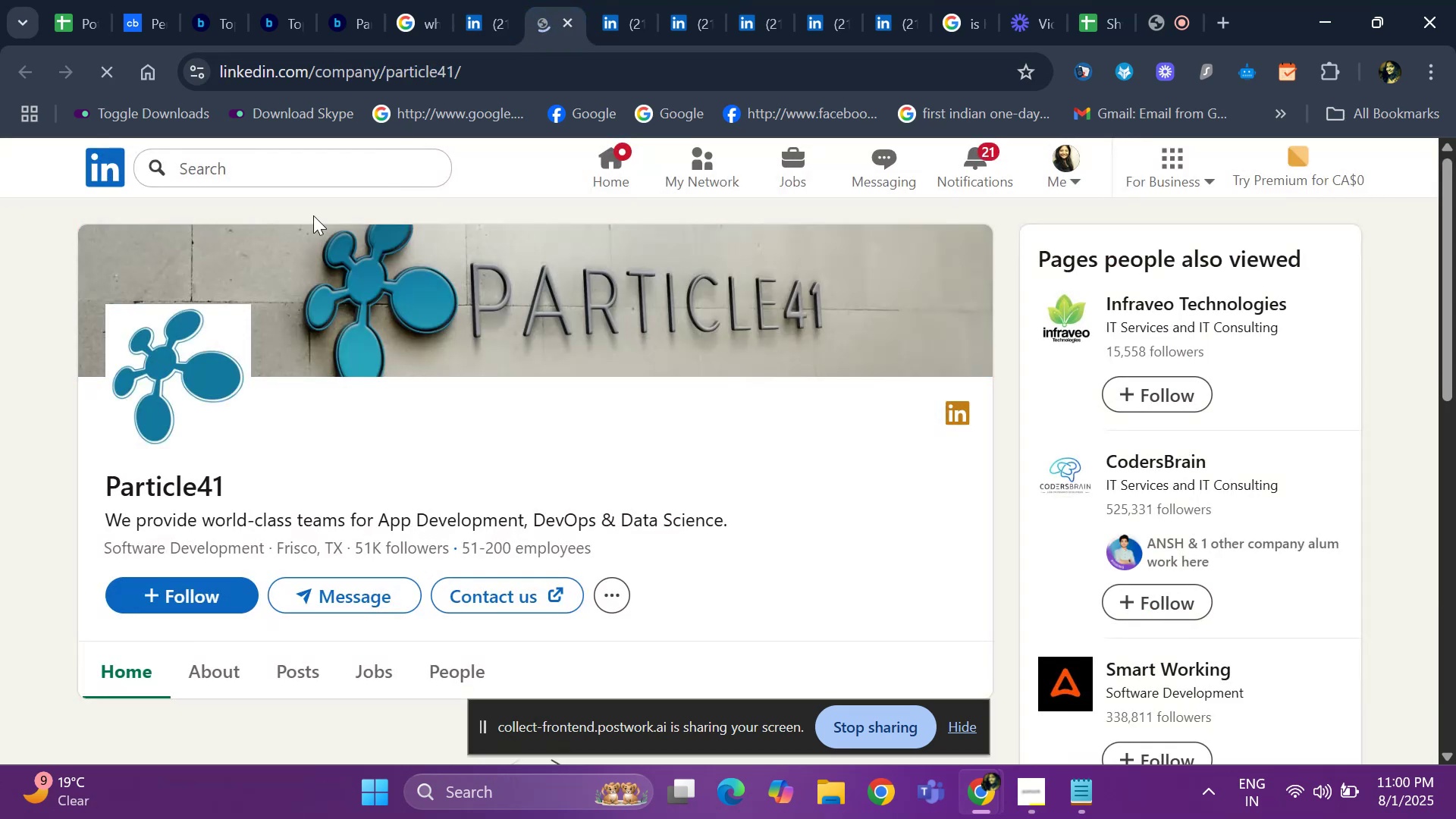 
left_click([477, 20])
 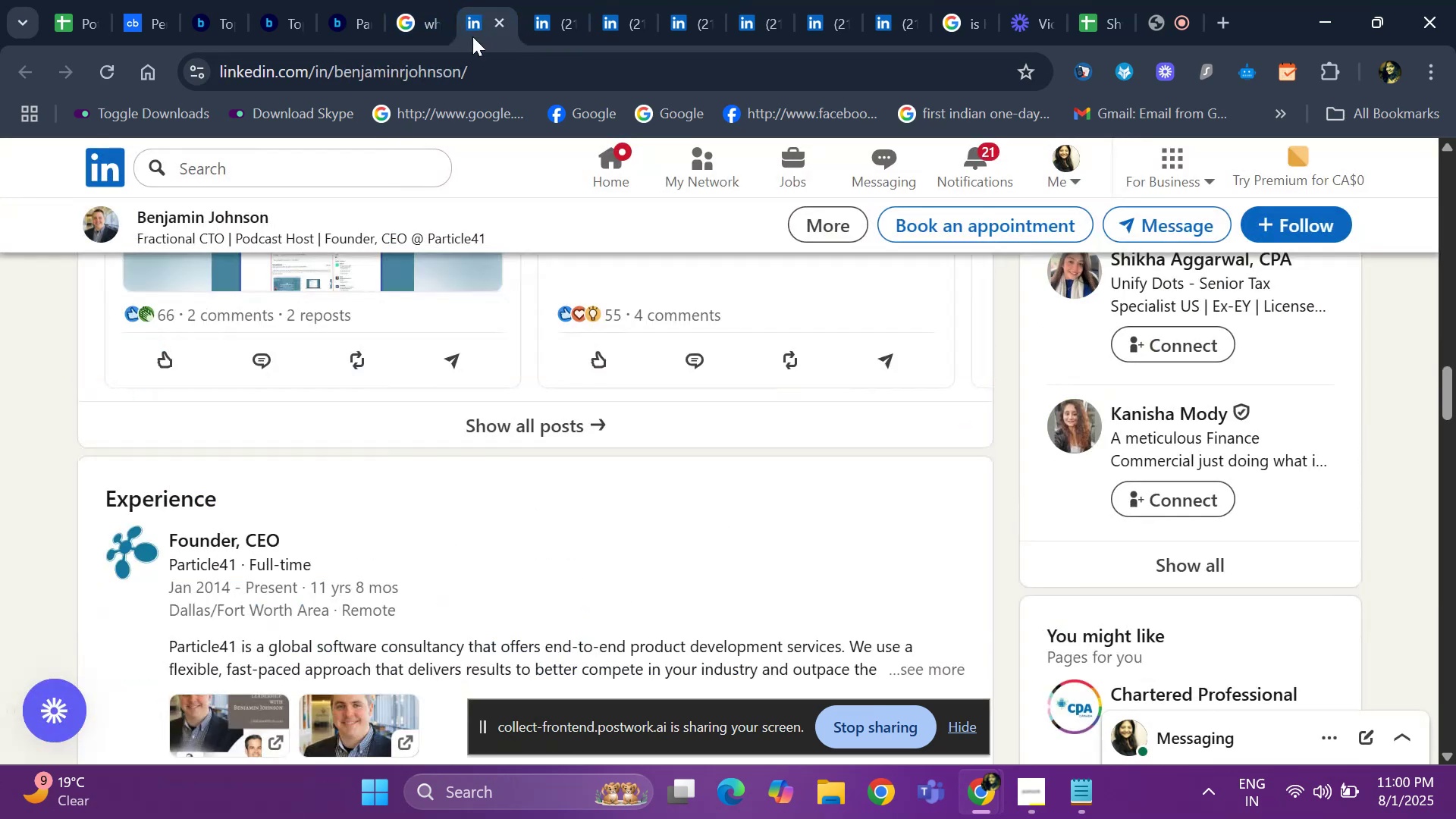 
hold_key(key=ArrowUp, duration=1.52)
 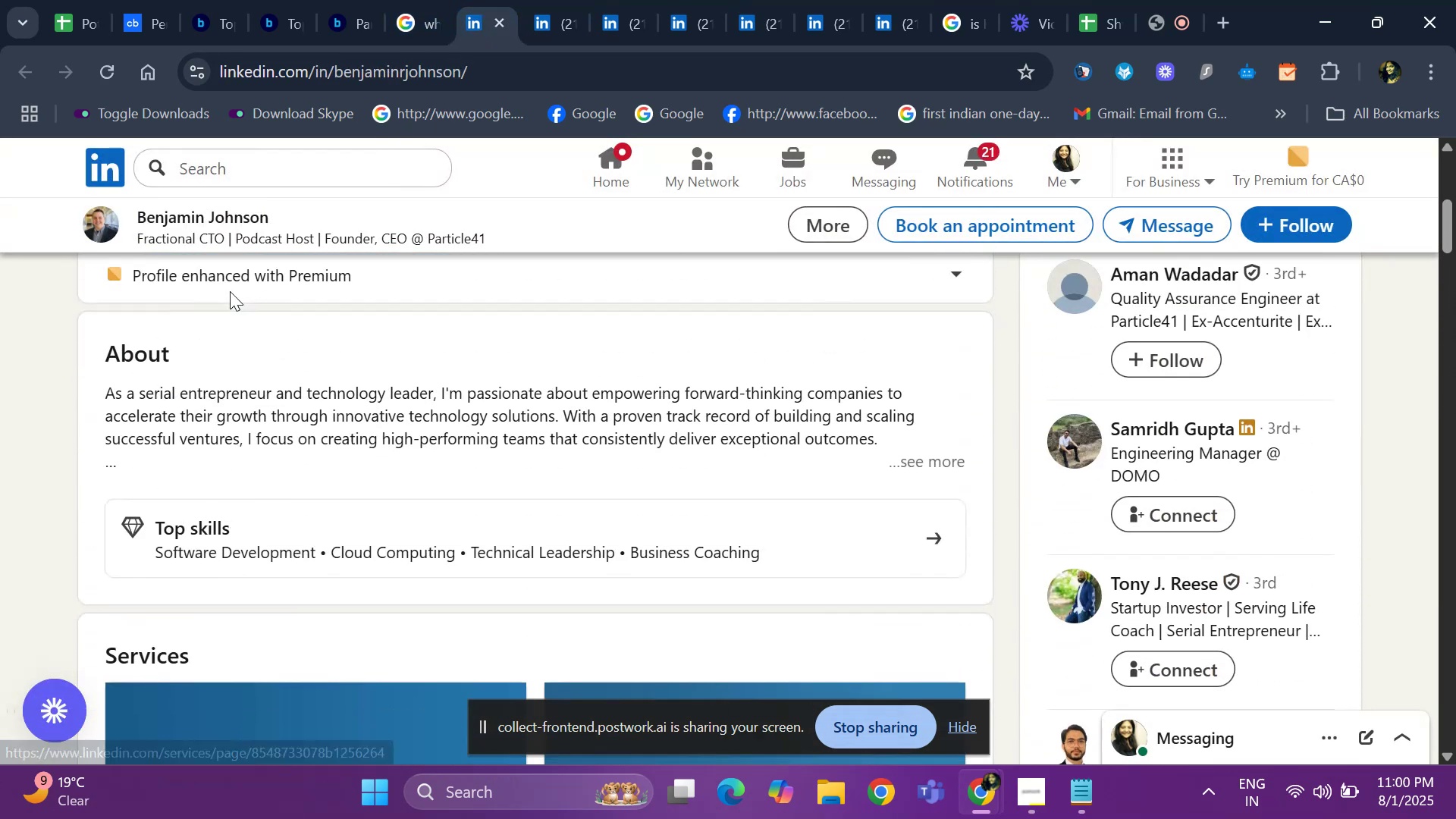 
hold_key(key=ArrowUp, duration=0.87)
 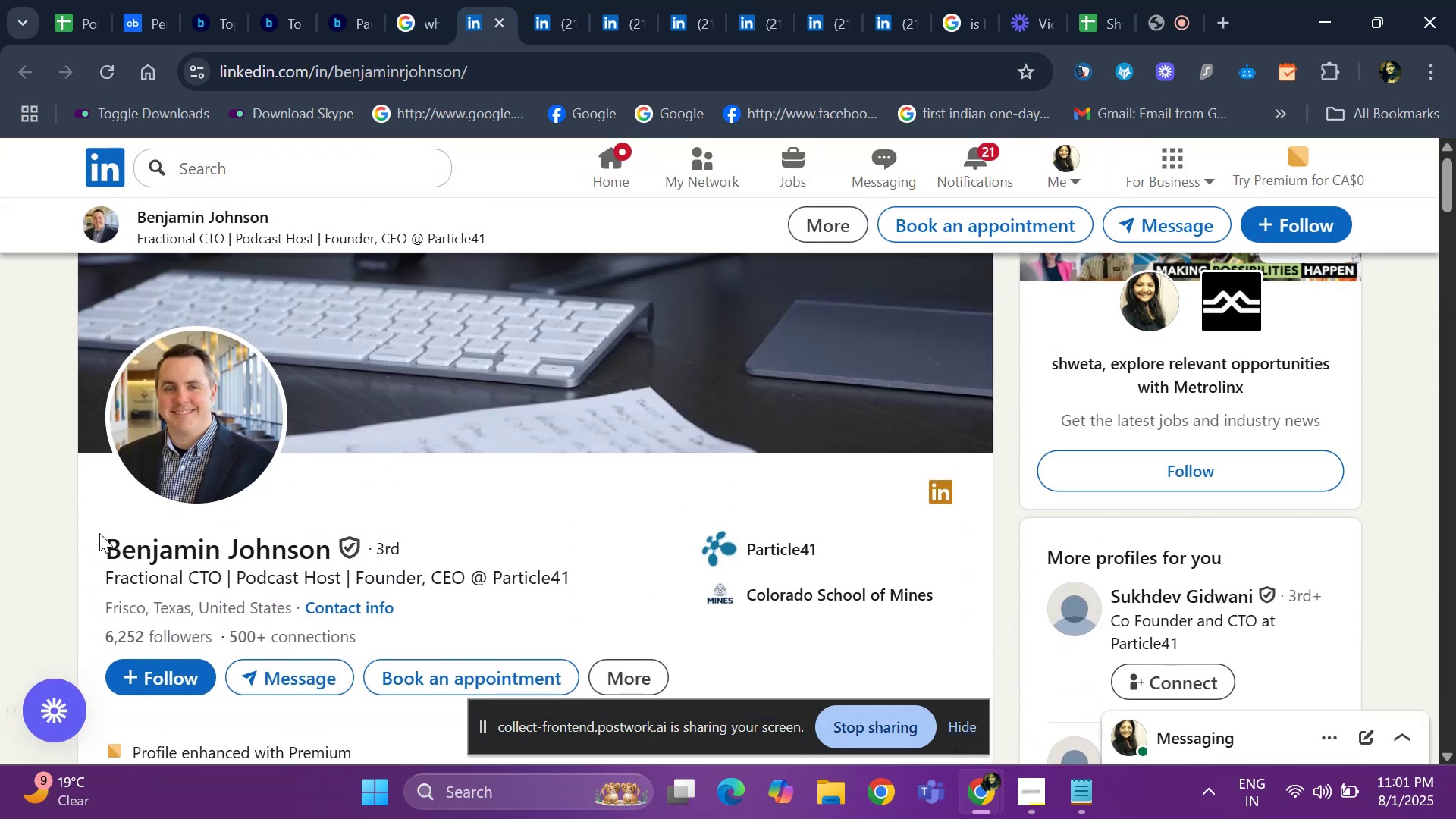 
left_click_drag(start_coordinate=[99, 534], to_coordinate=[332, 544])
 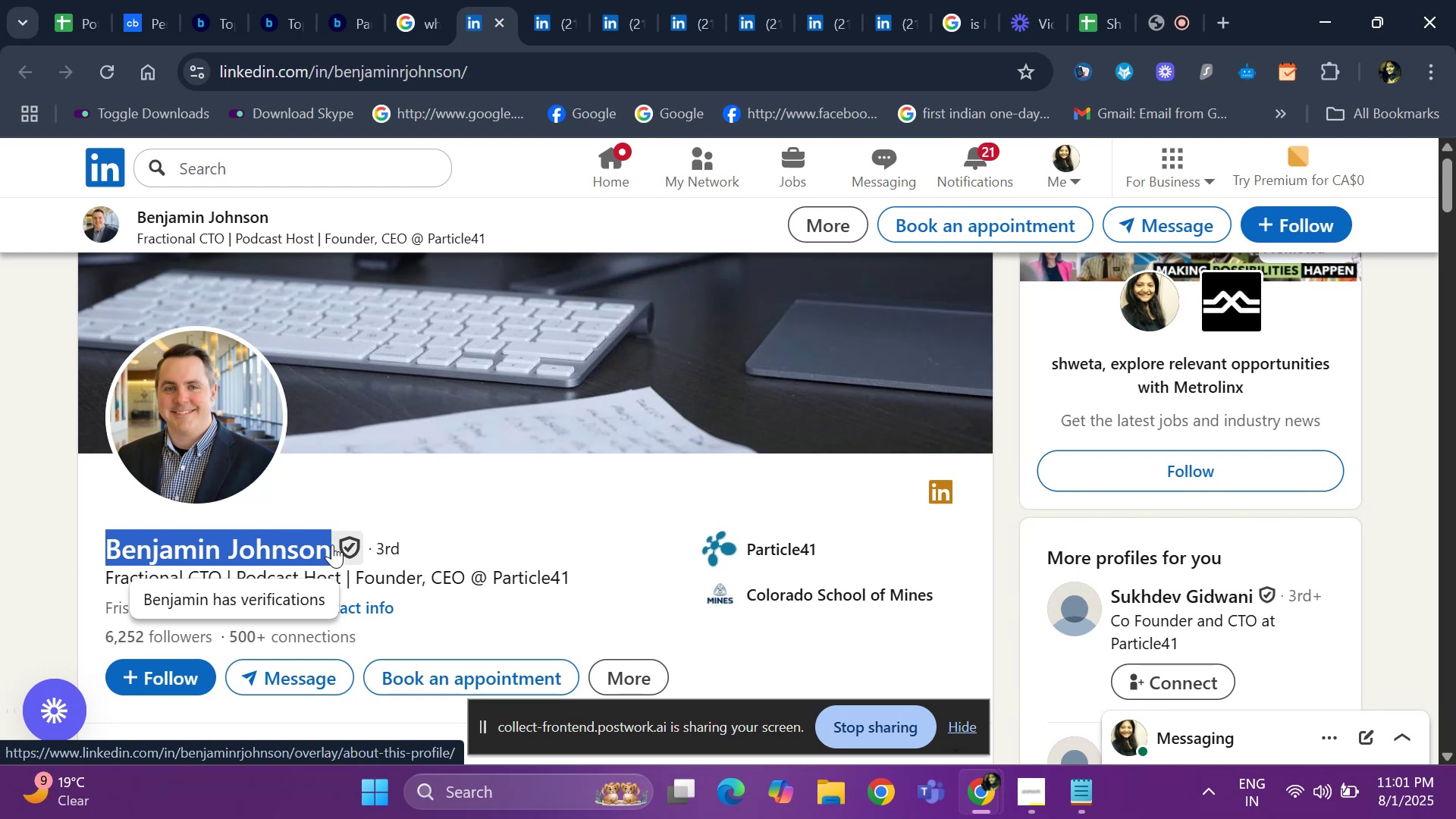 
key(Control+C)
 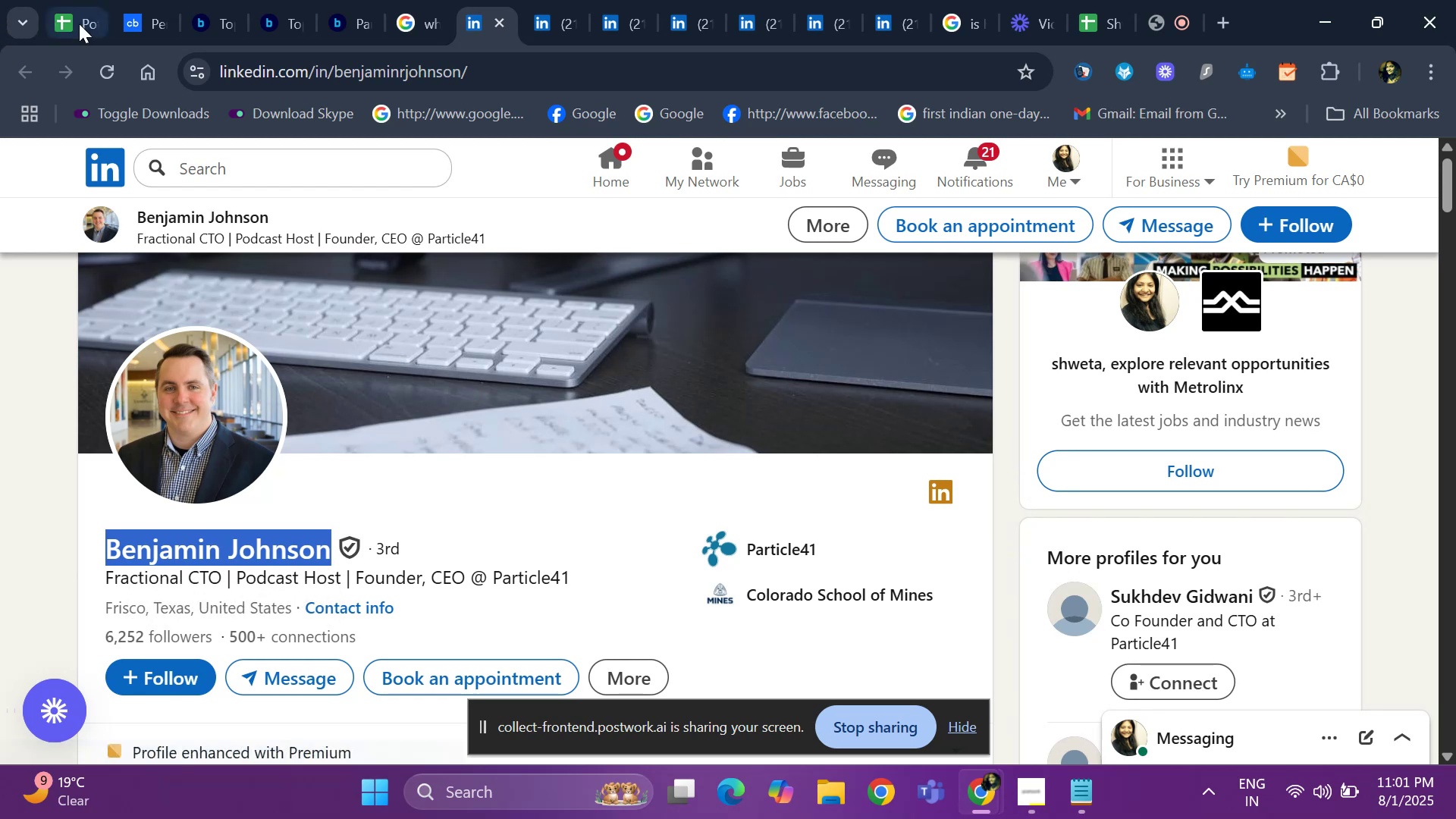 
left_click([79, 24])
 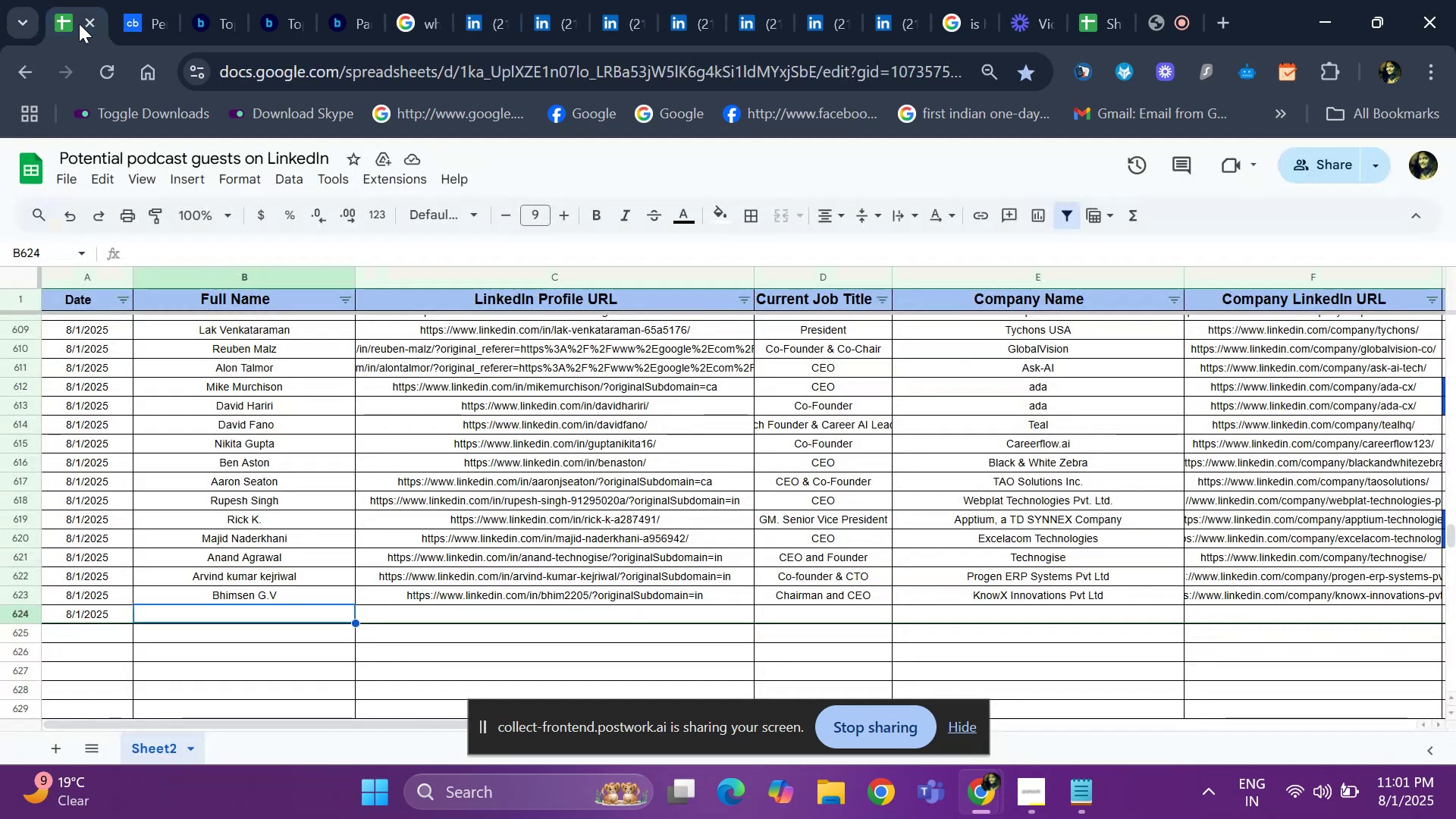 
key(Control+ControlLeft)
 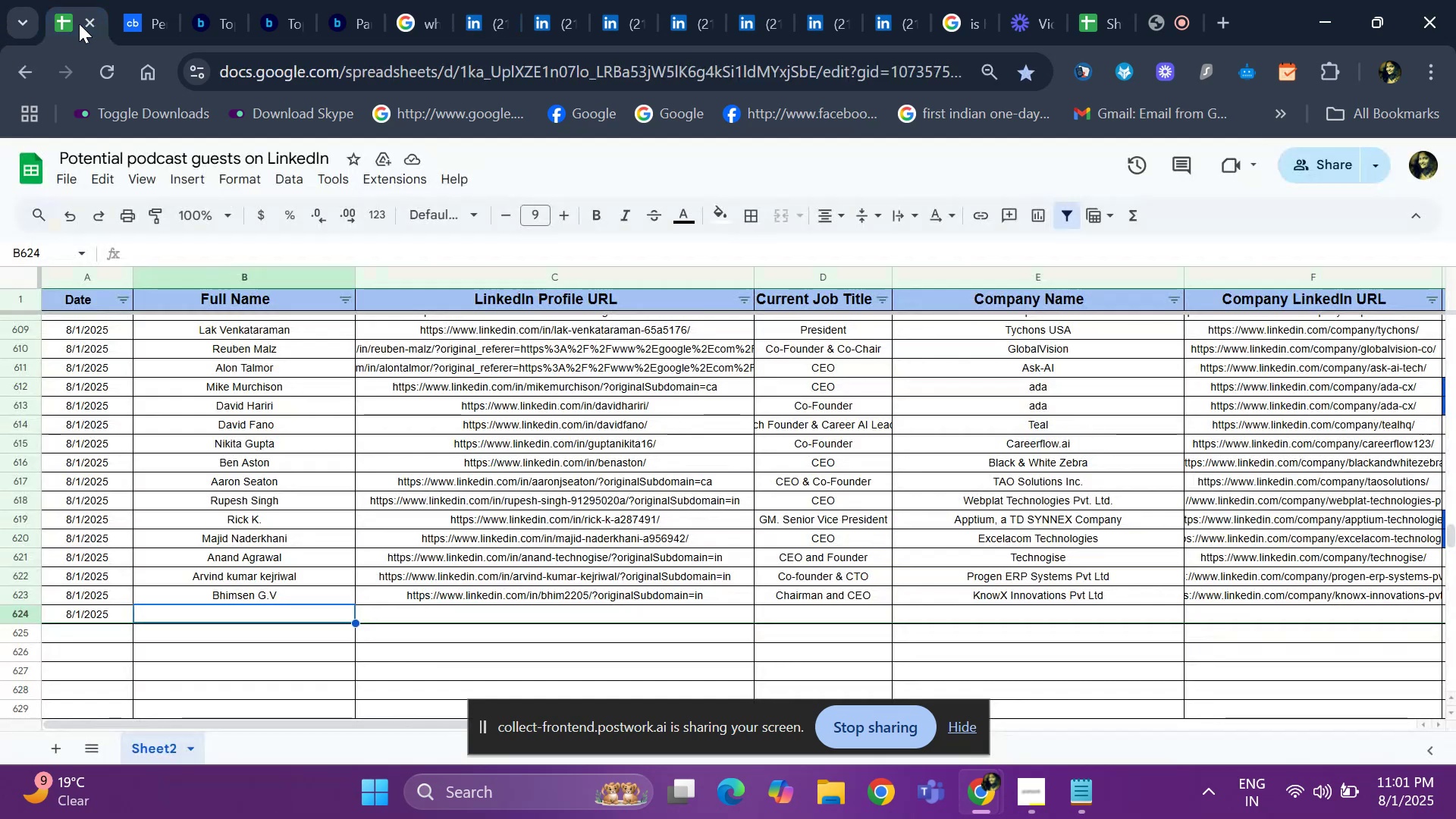 
key(Control+V)
 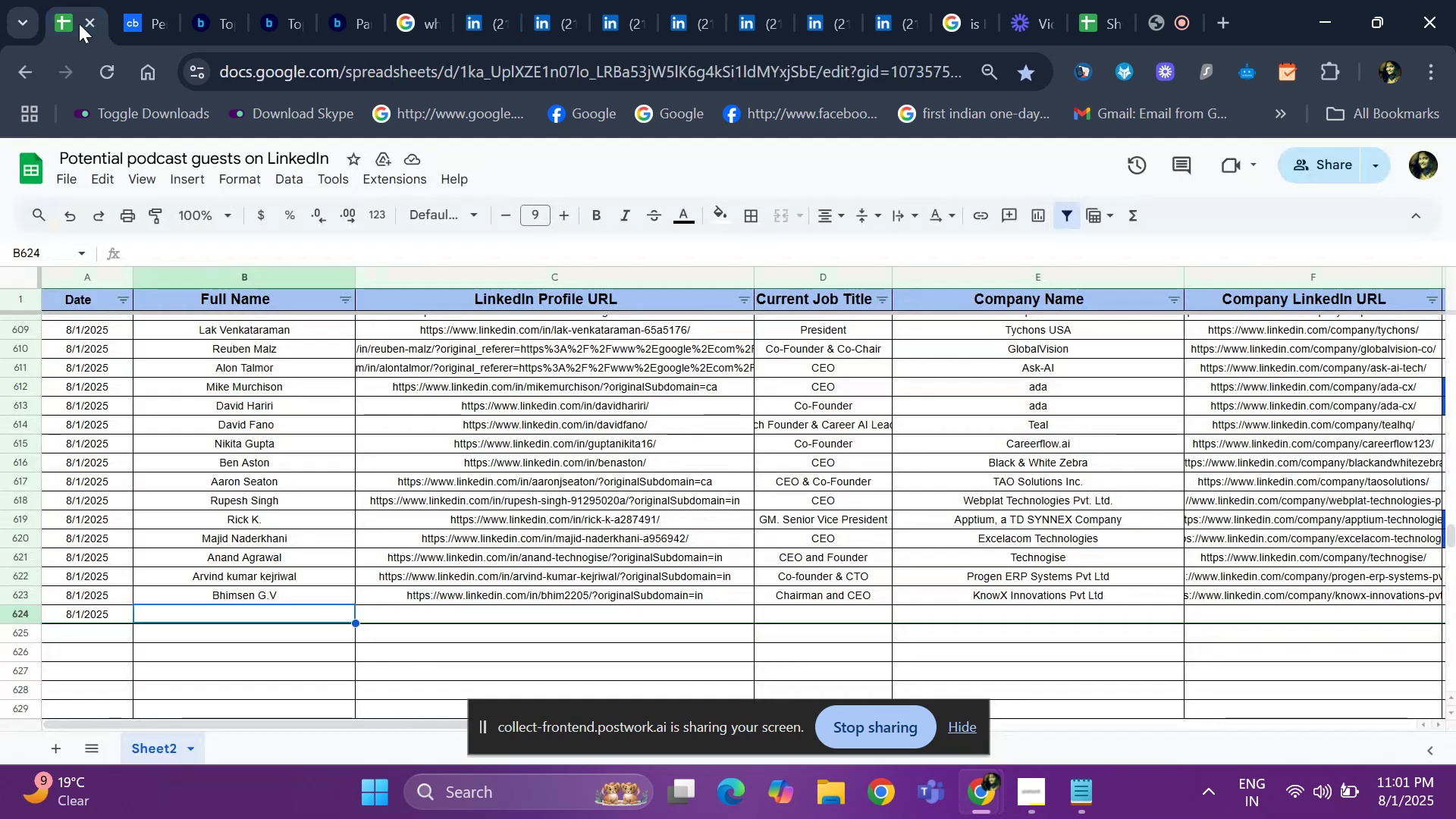 
key(ArrowRight)
 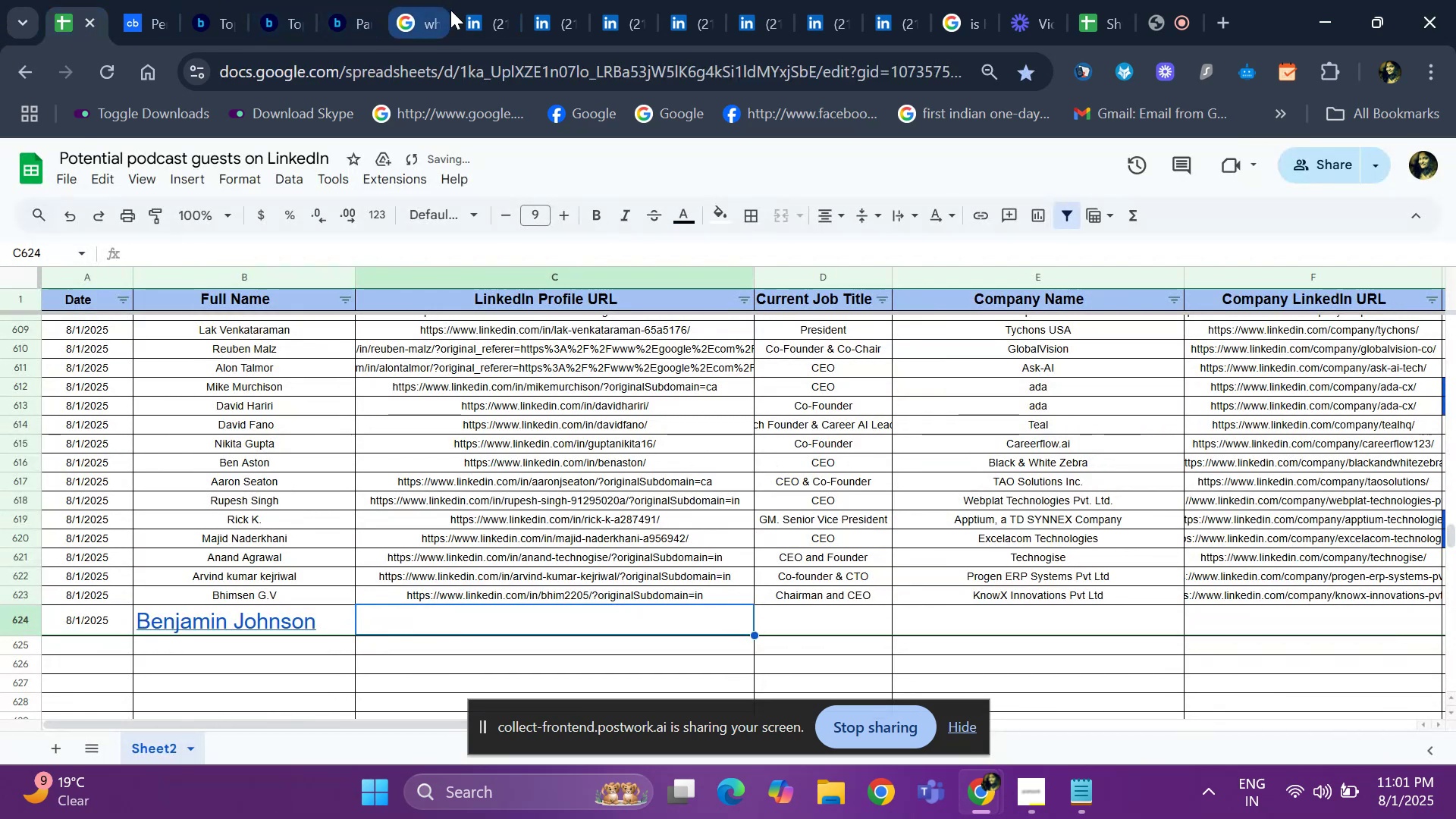 
left_click([485, 12])
 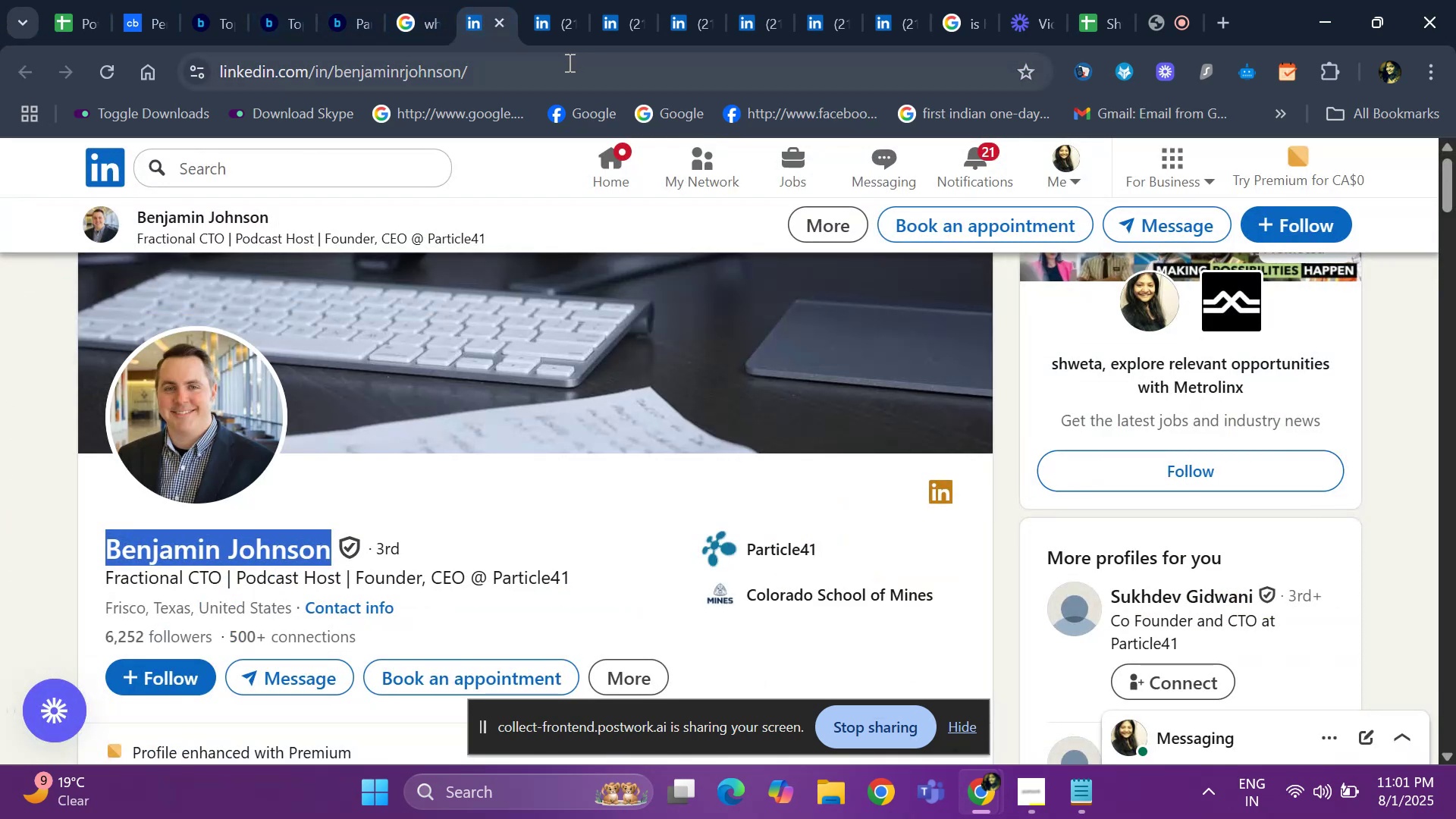 
left_click([567, 63])
 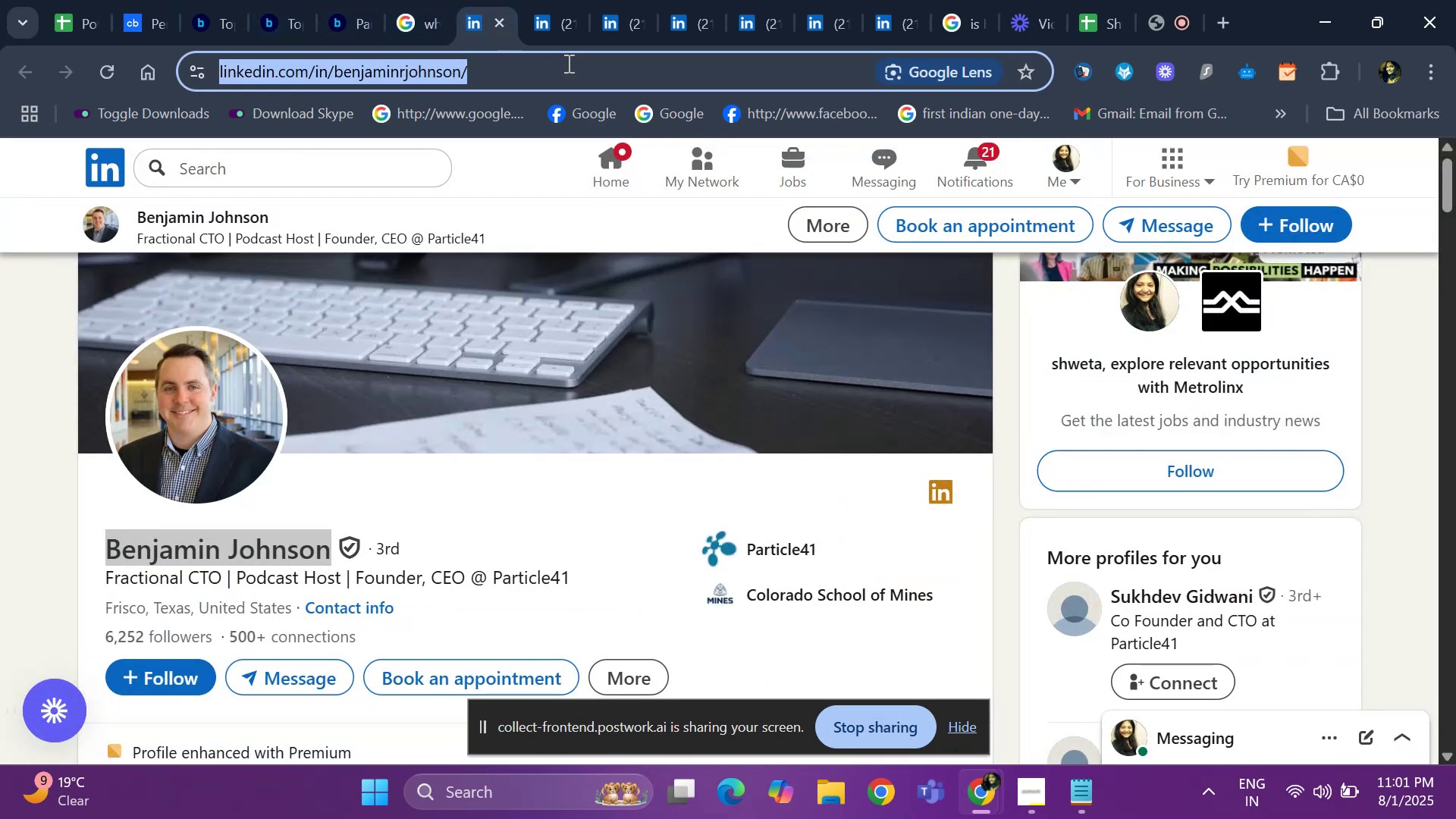 
key(Control+ControlLeft)
 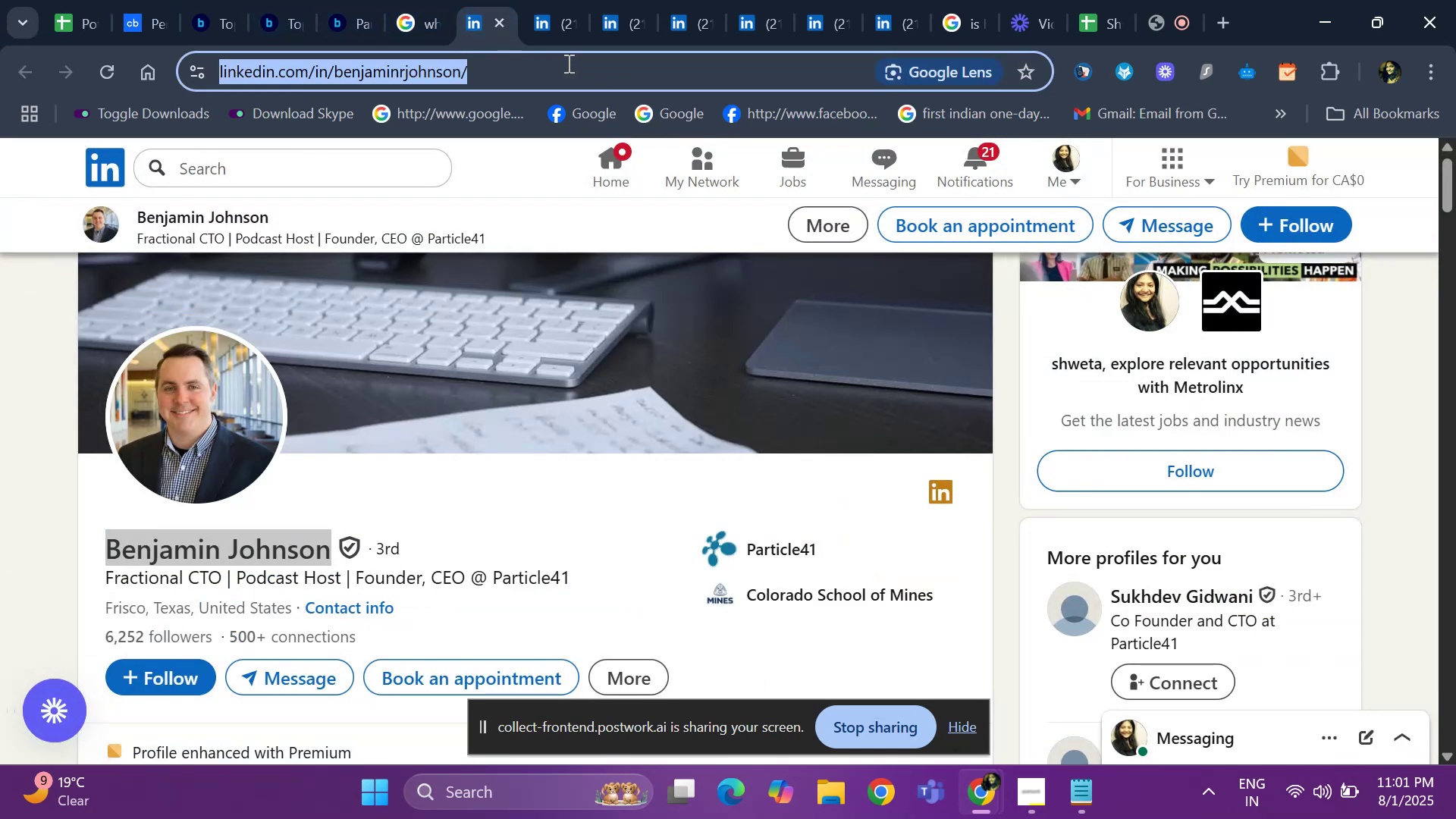 
key(Control+C)
 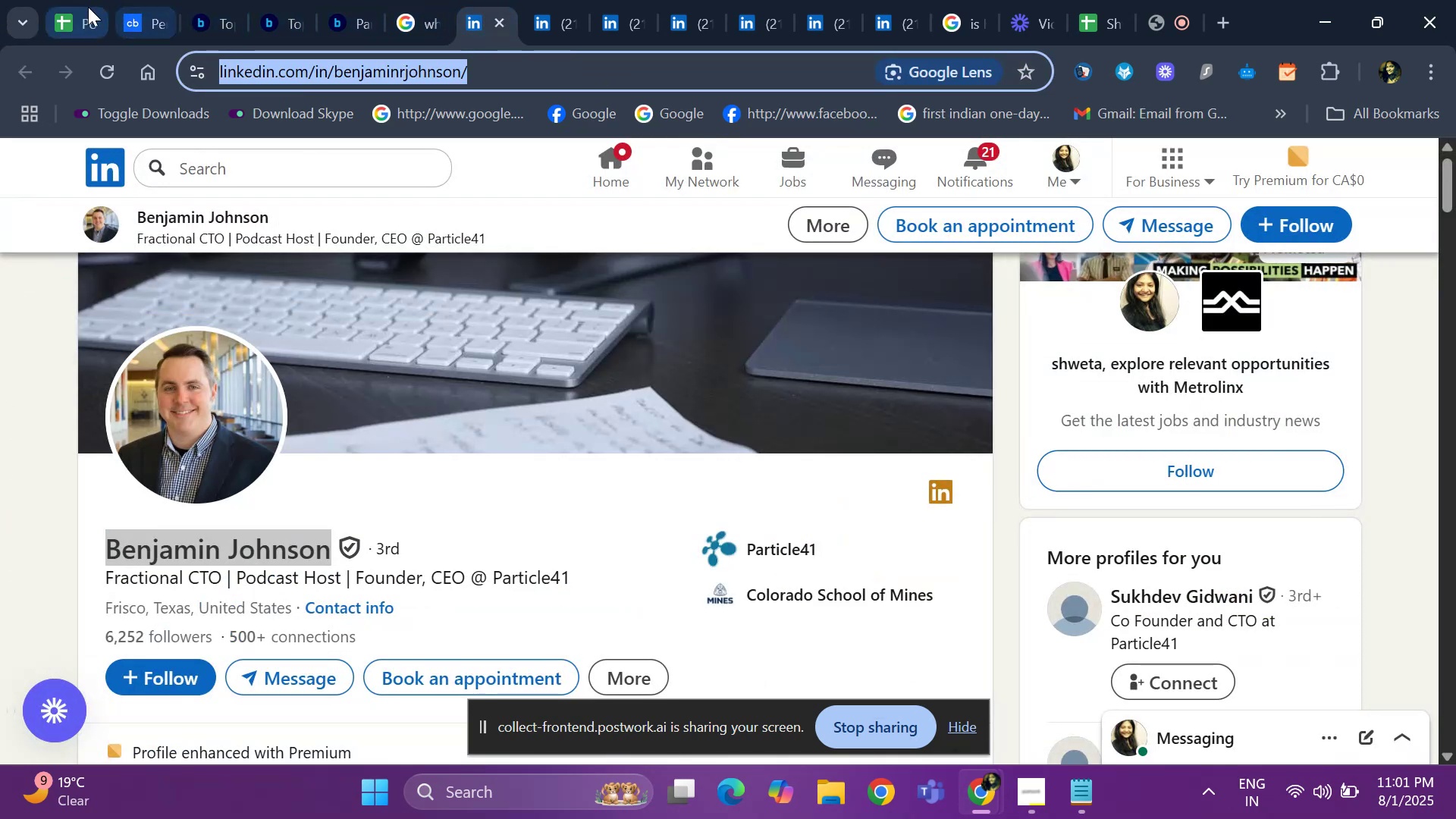 
left_click([83, 8])
 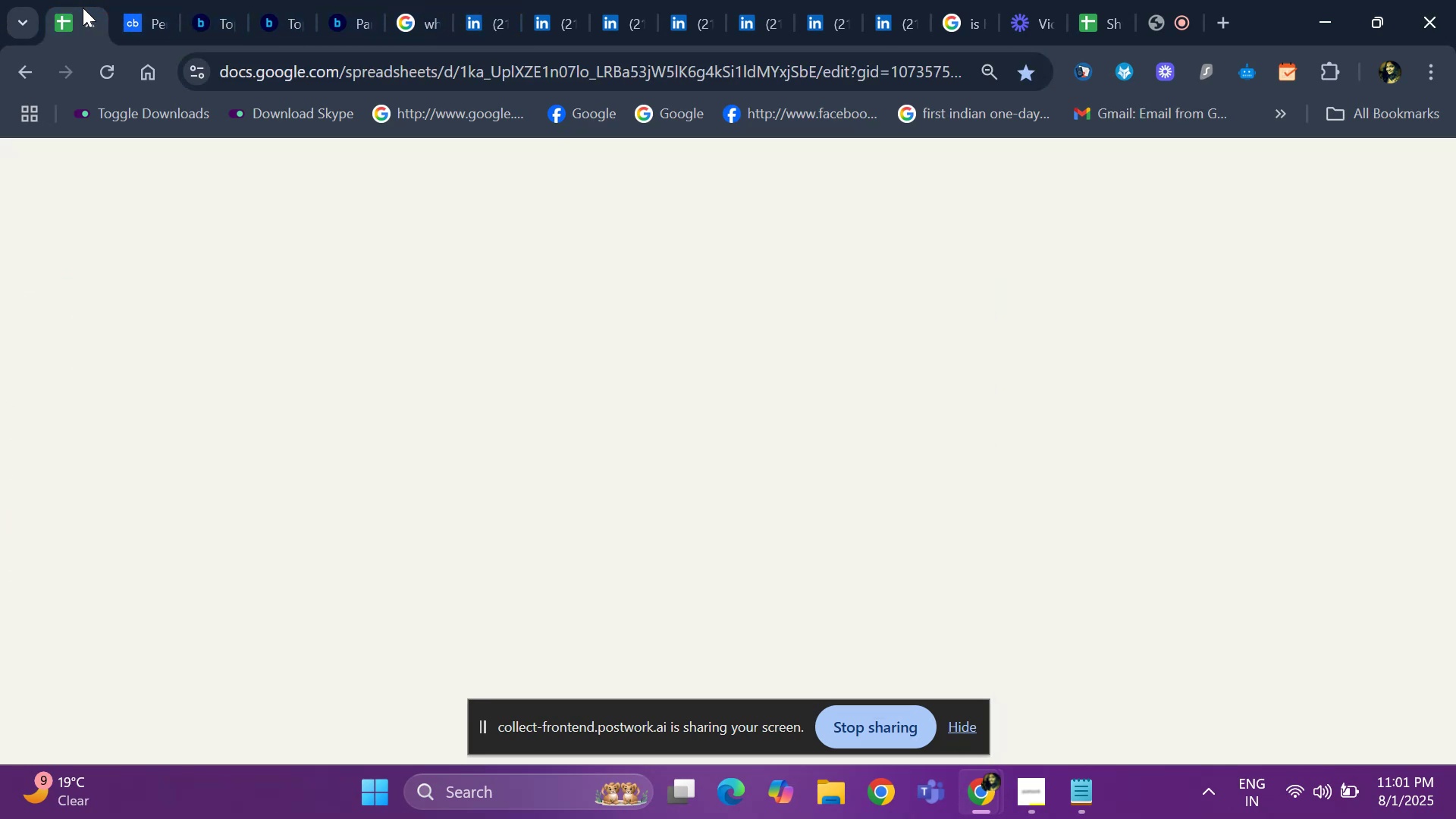 
key(Control+V)
 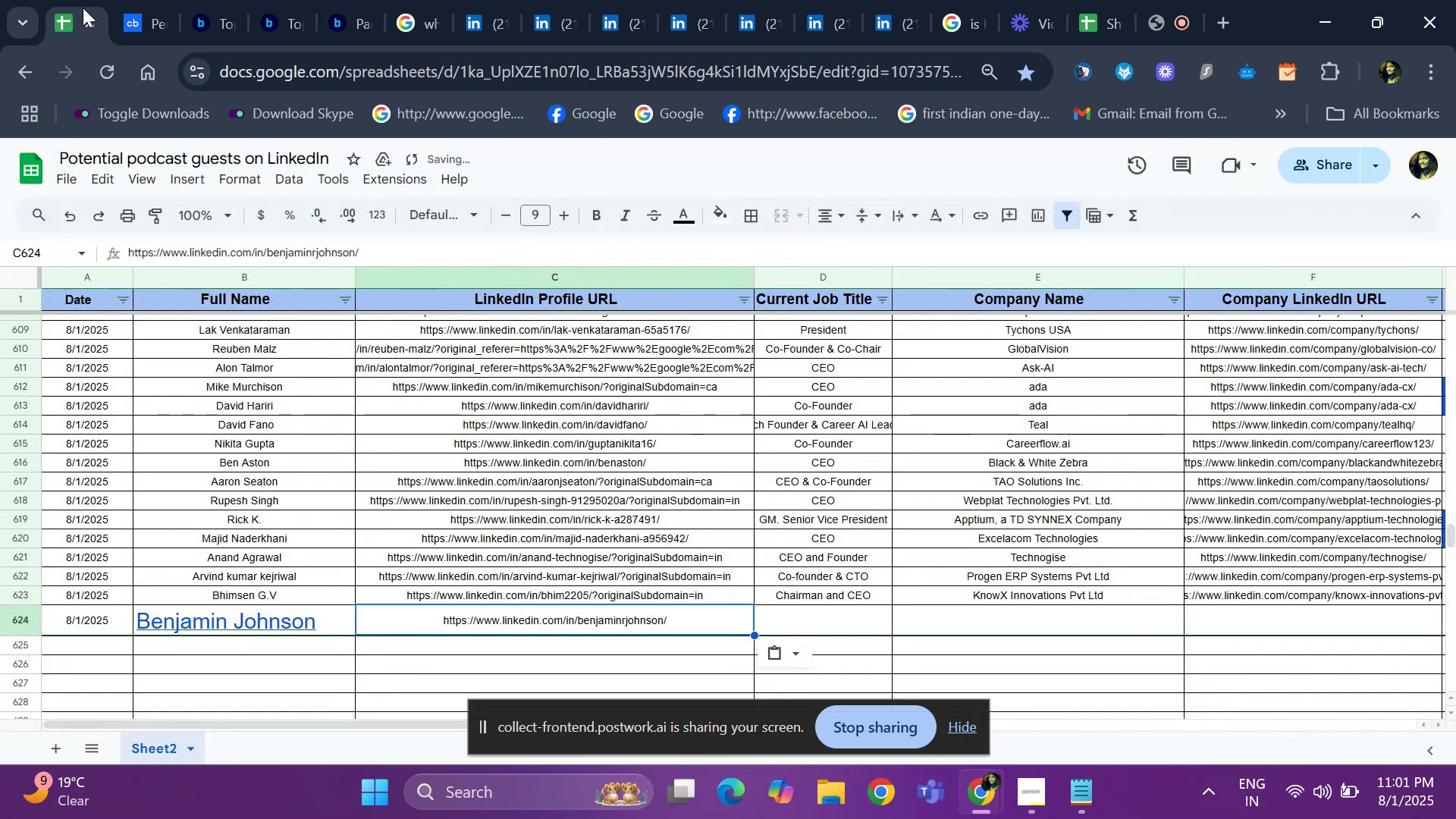 
key(ArrowRight)
 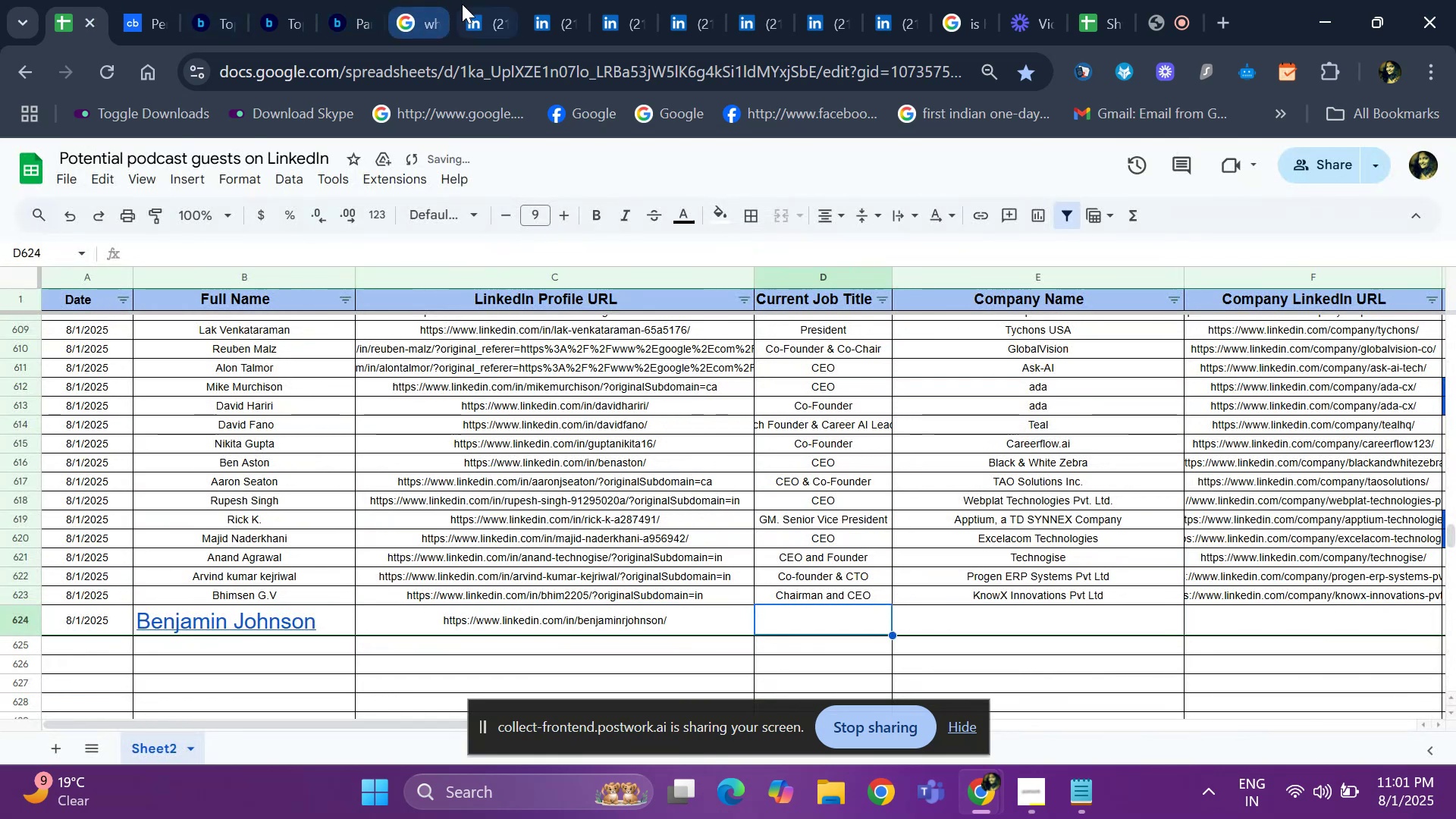 
left_click([464, 5])
 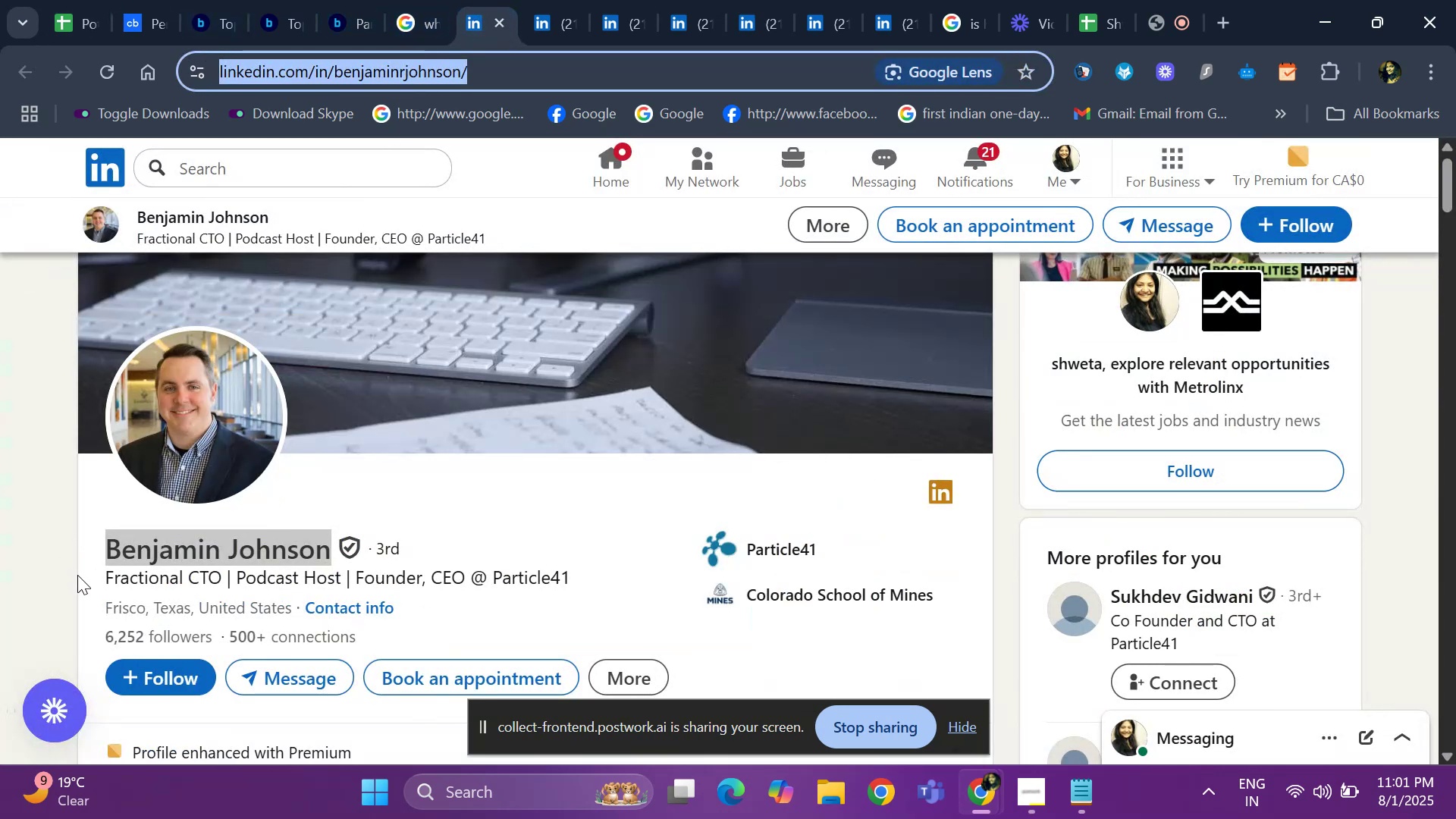 
left_click_drag(start_coordinate=[87, 578], to_coordinate=[209, 588])
 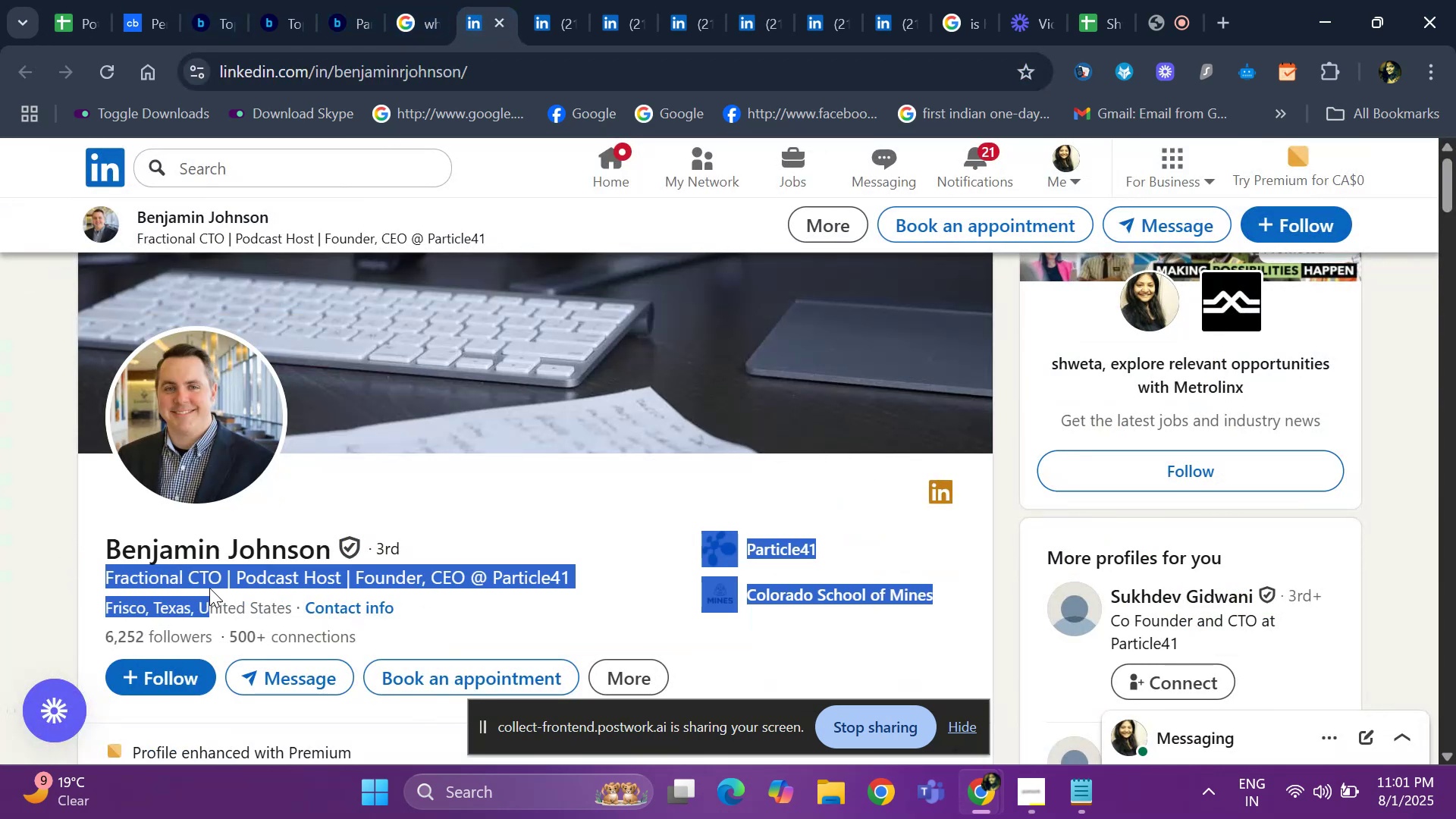 
left_click_drag(start_coordinate=[209, 588], to_coordinate=[225, 573])
 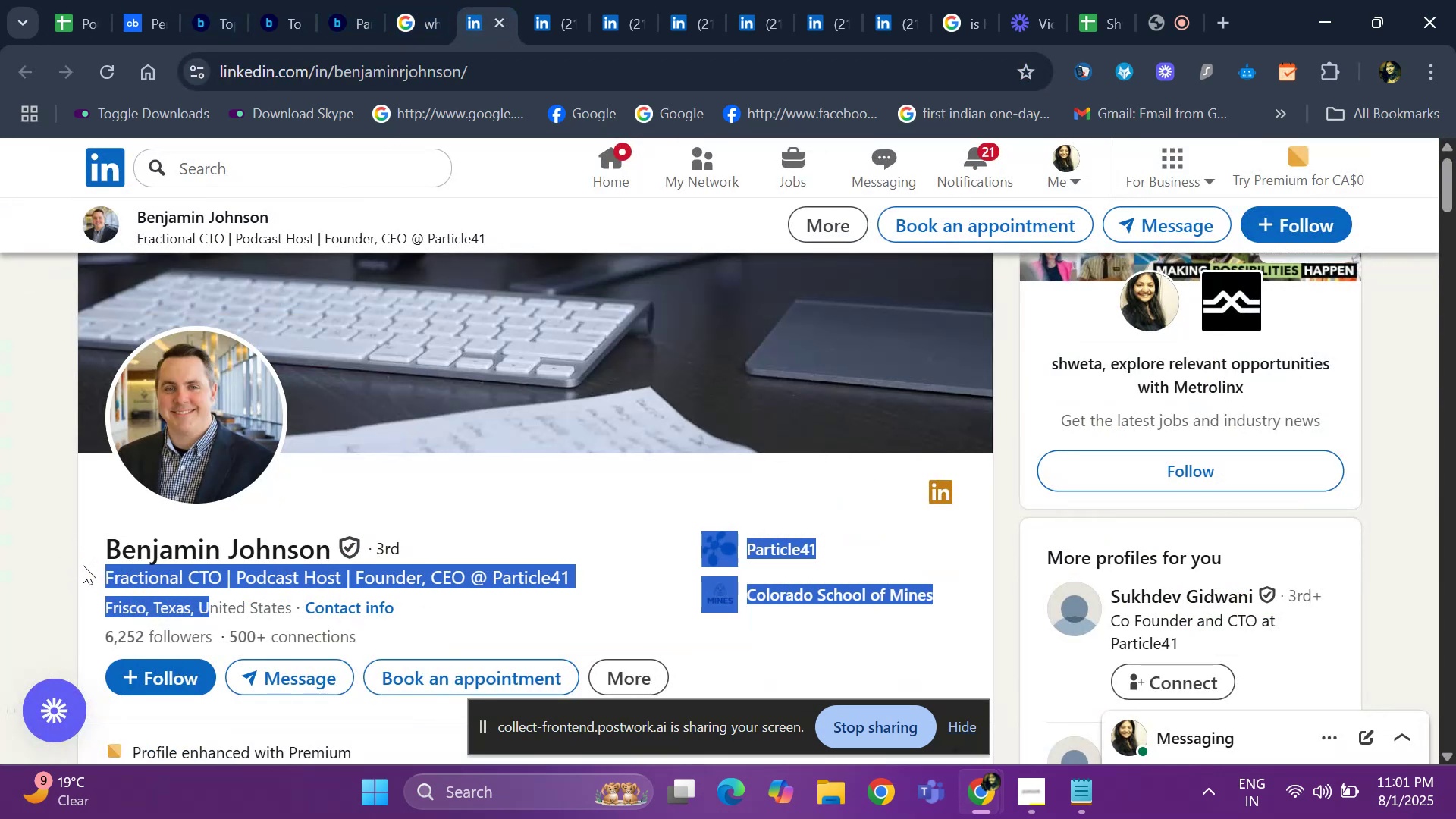 
left_click([83, 565])
 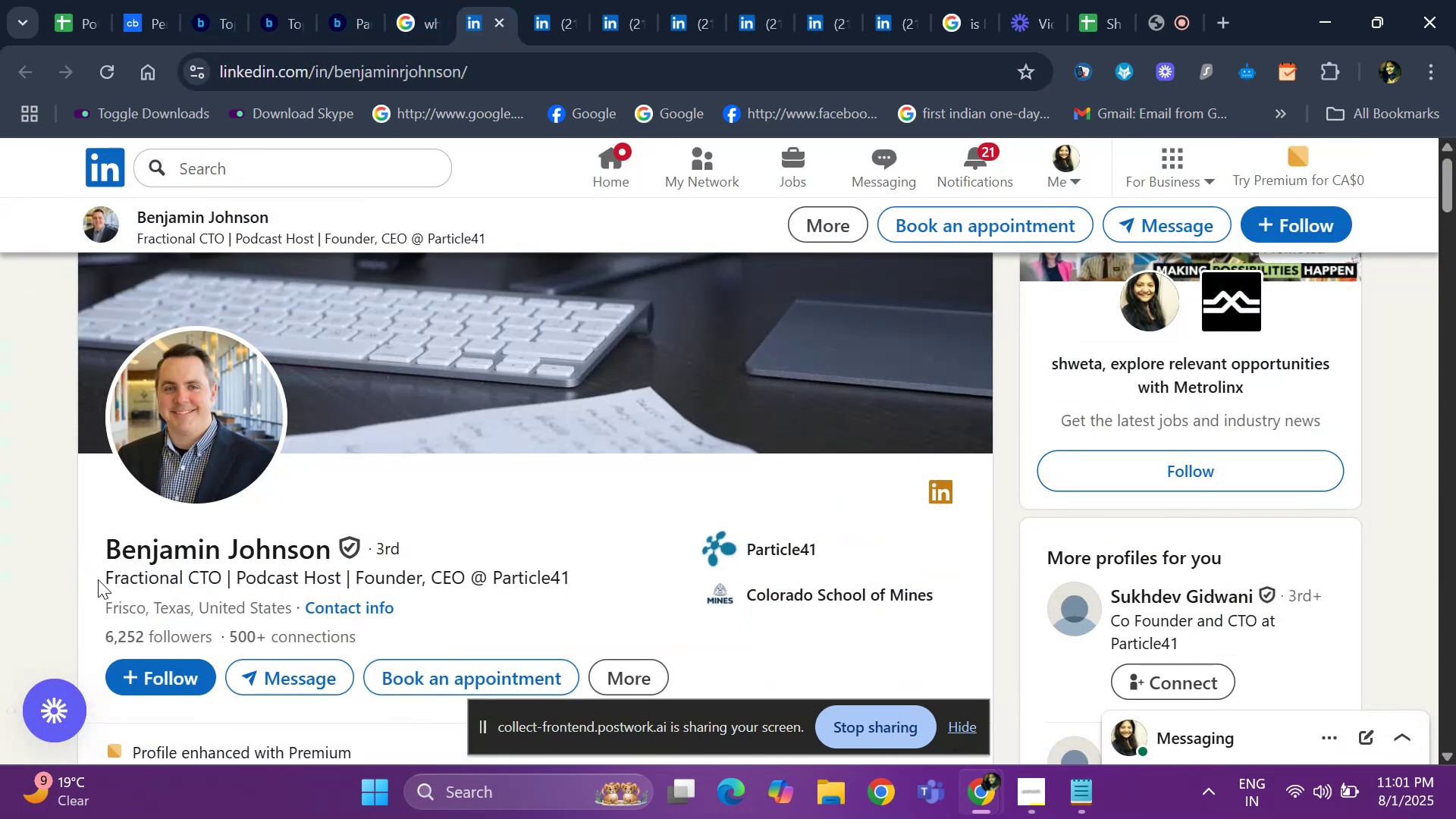 
left_click_drag(start_coordinate=[100, 579], to_coordinate=[226, 579])
 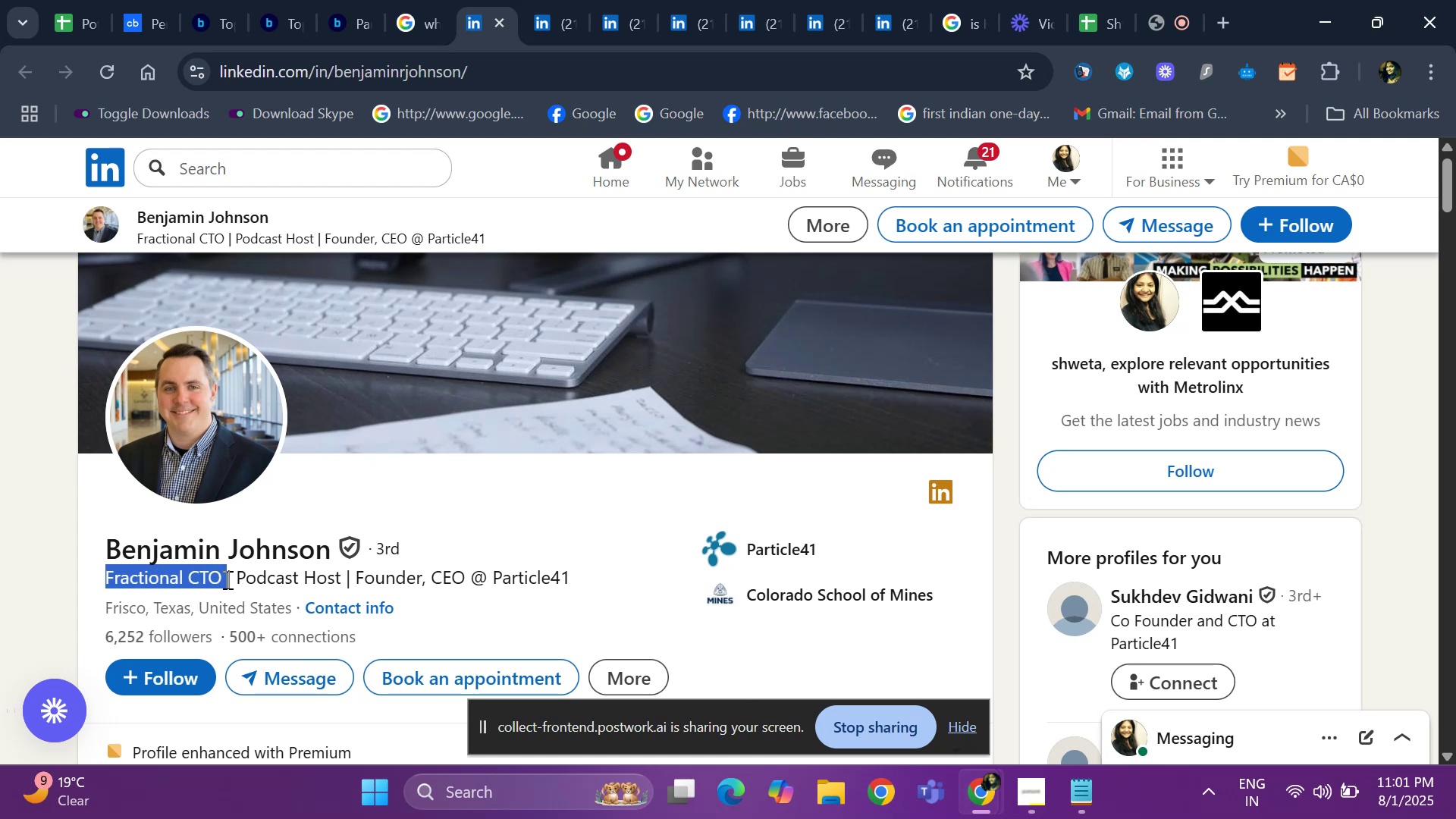 
key(Control+C)
 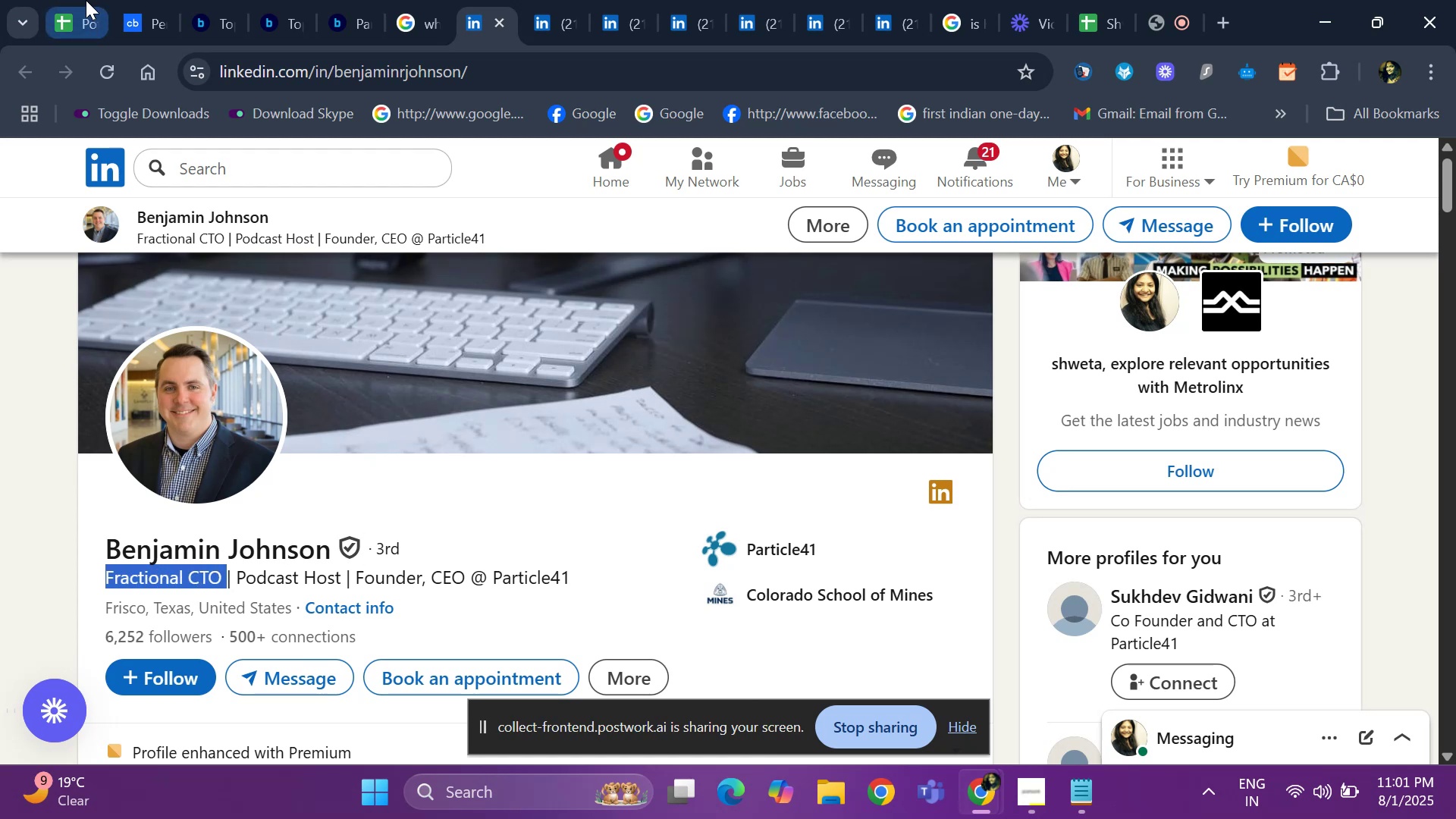 
left_click([86, 0])
 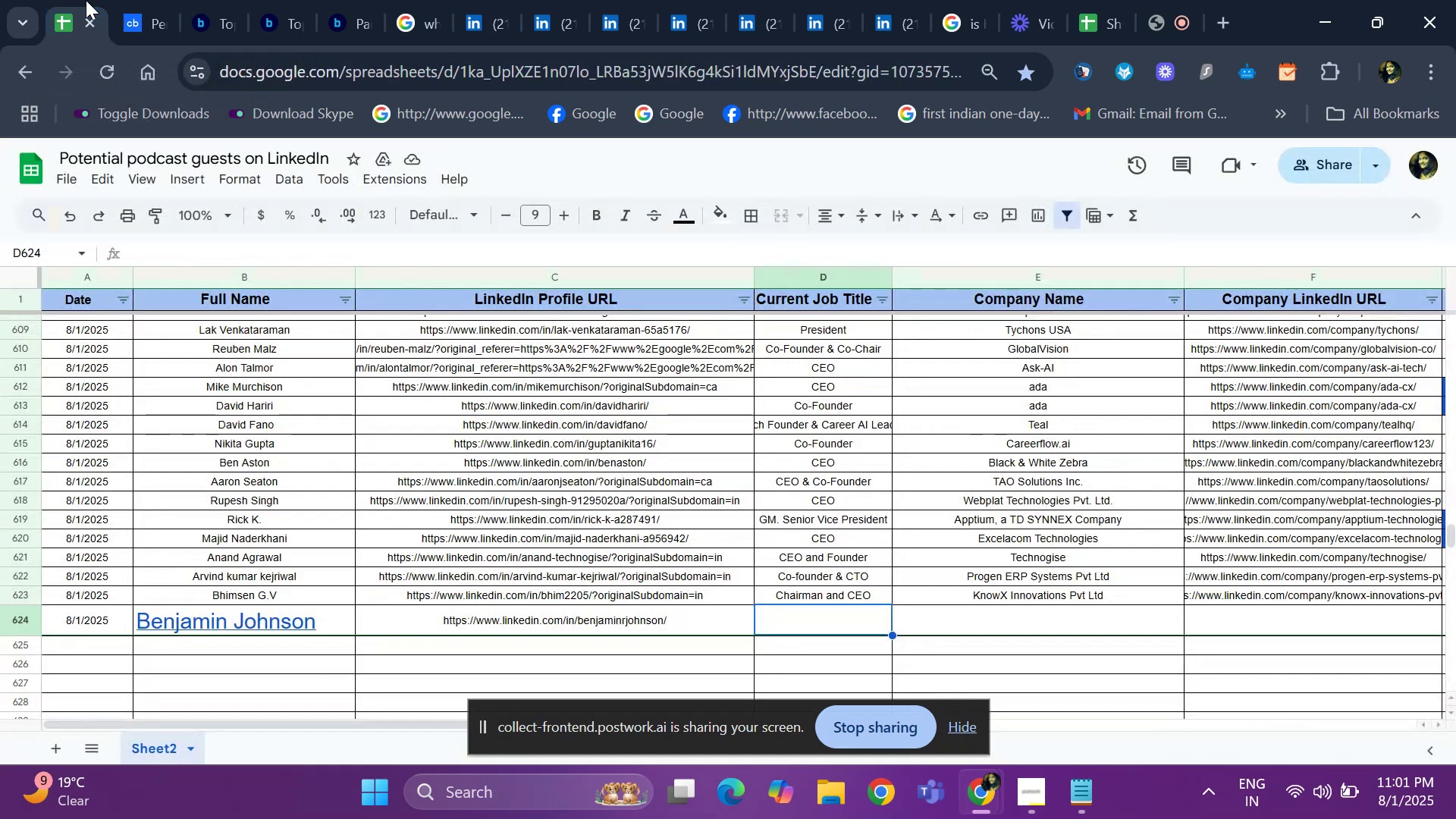 
key(Control+ControlLeft)
 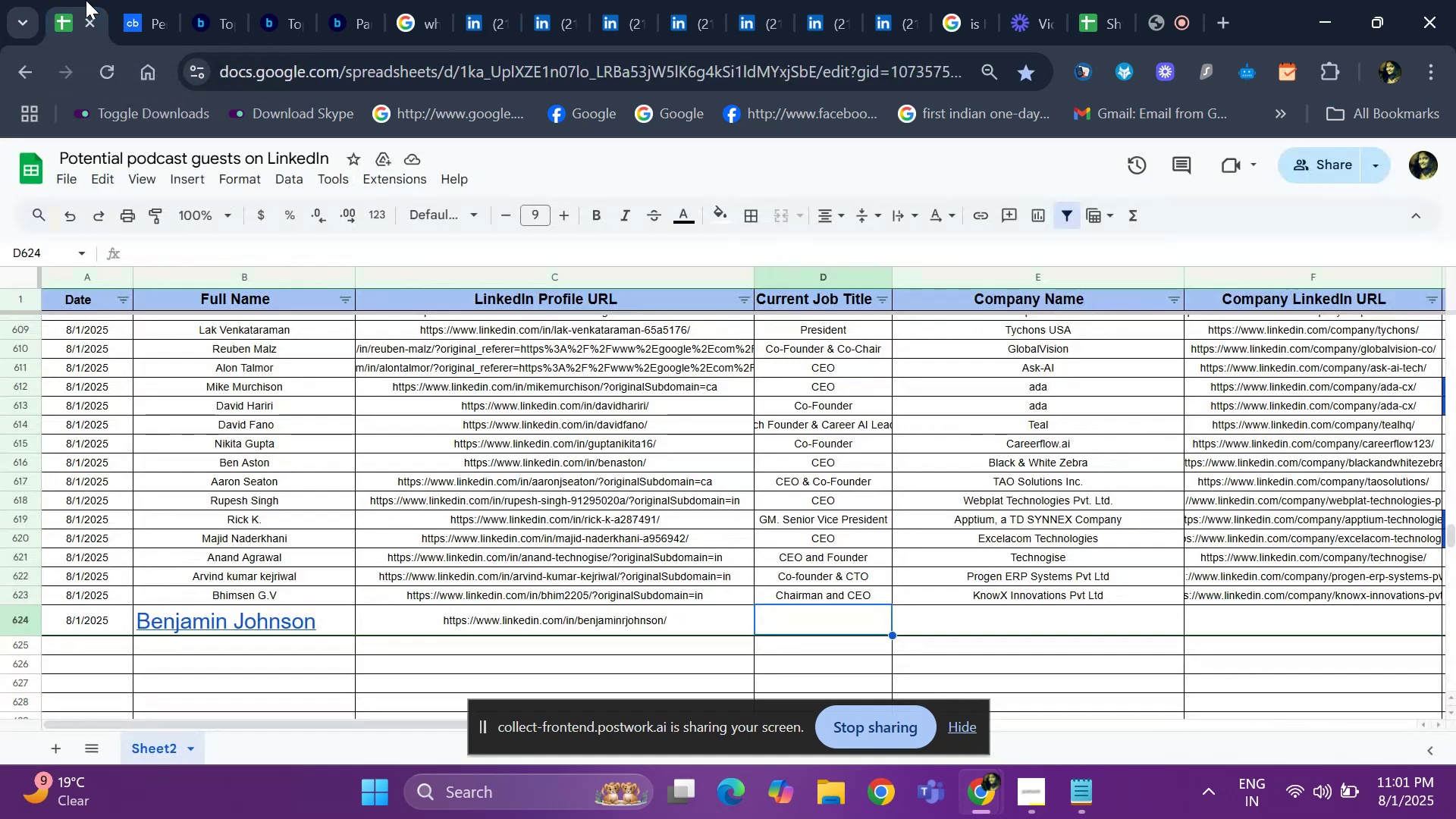 
key(Control+ControlLeft)
 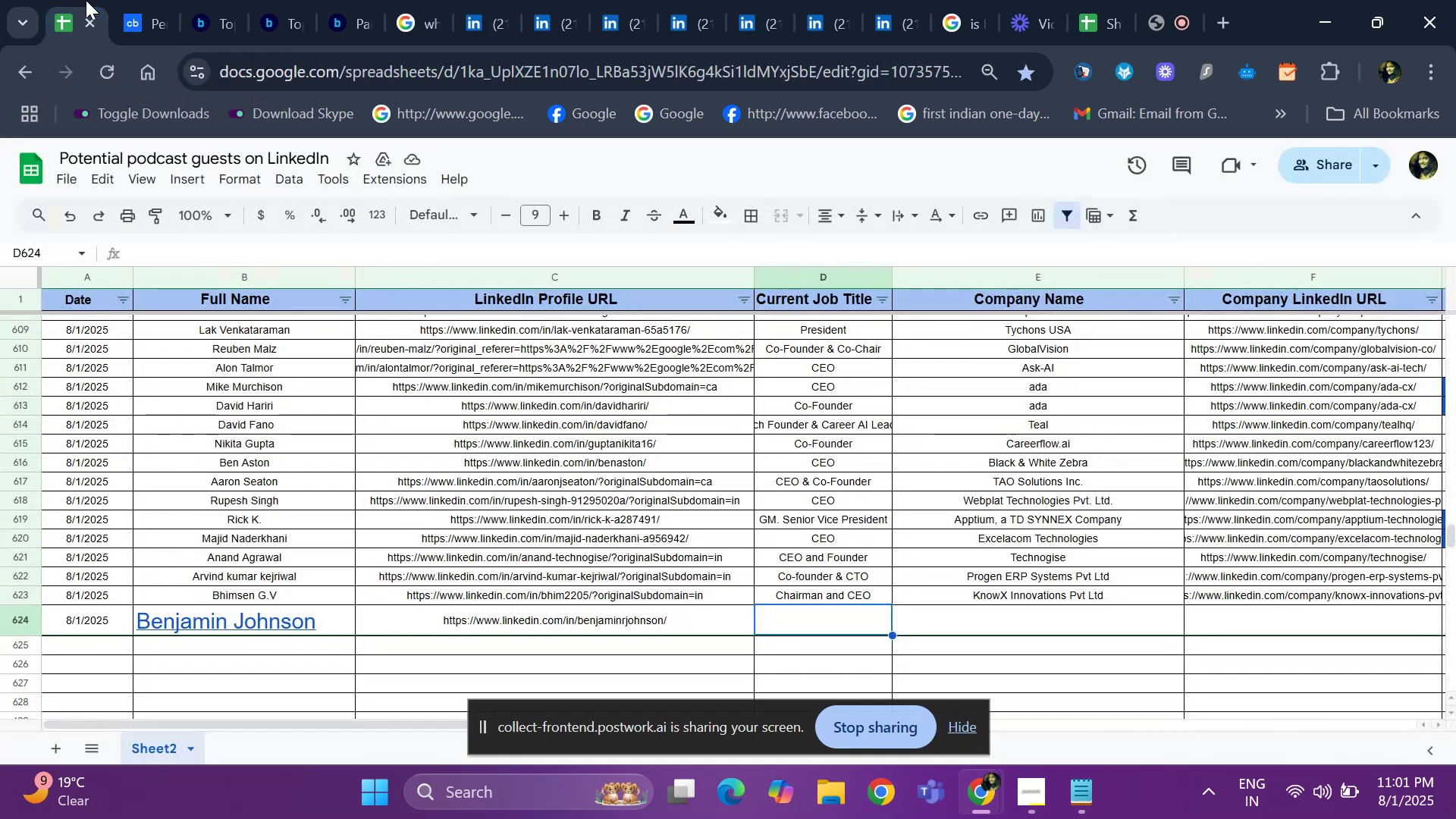 
key(Control+V)
 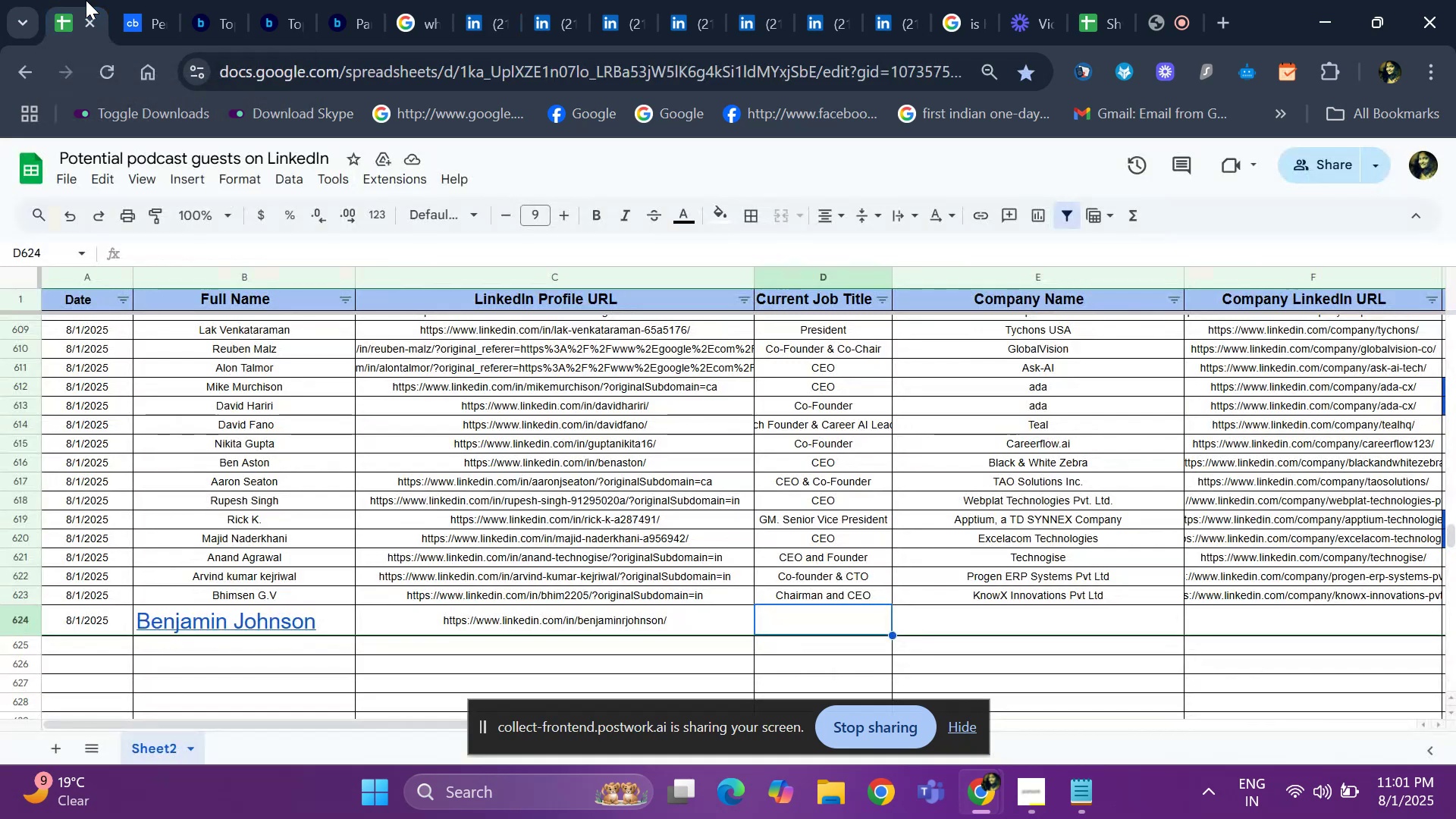 
key(ArrowRight)
 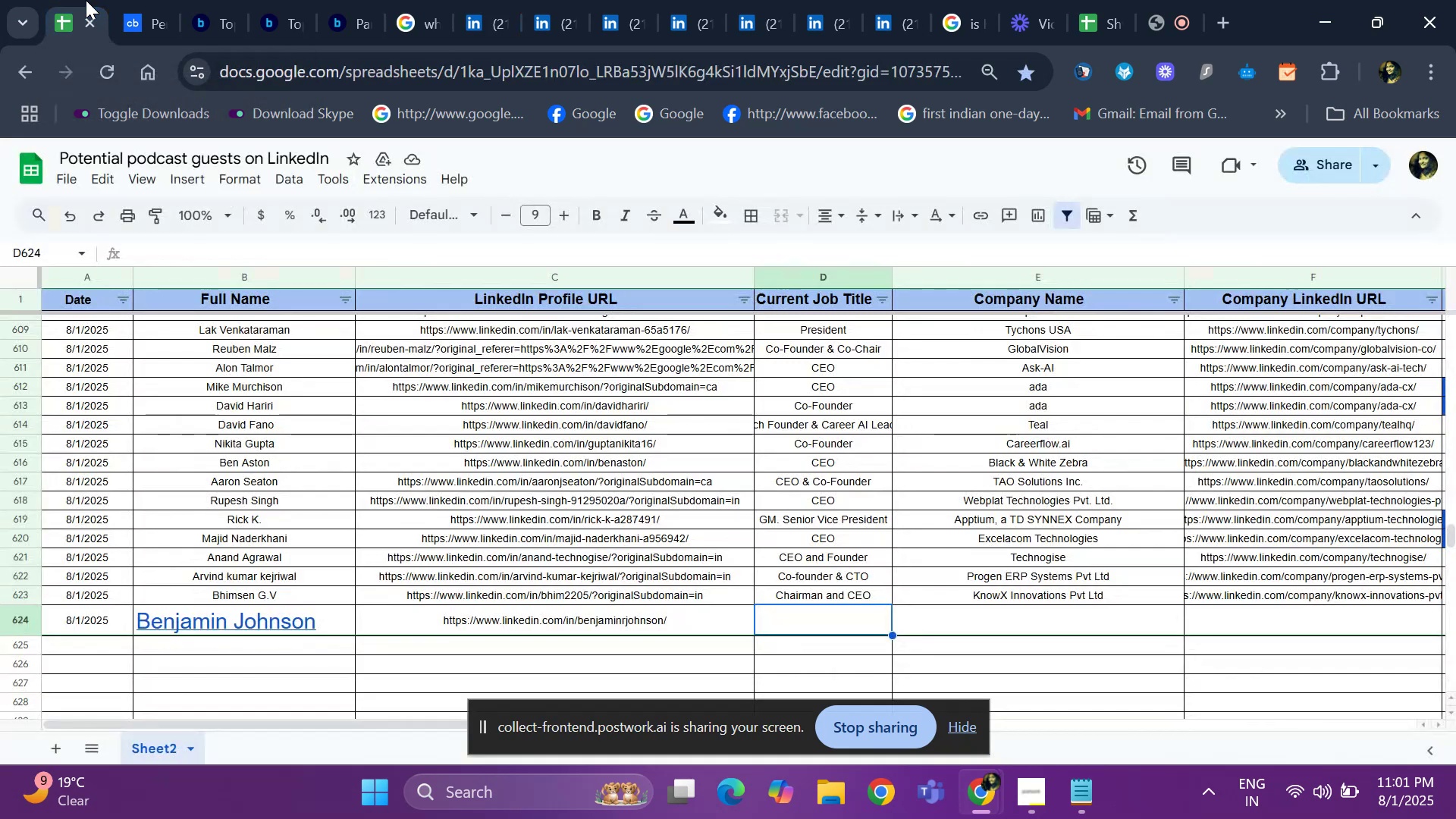 
key(ArrowRight)
 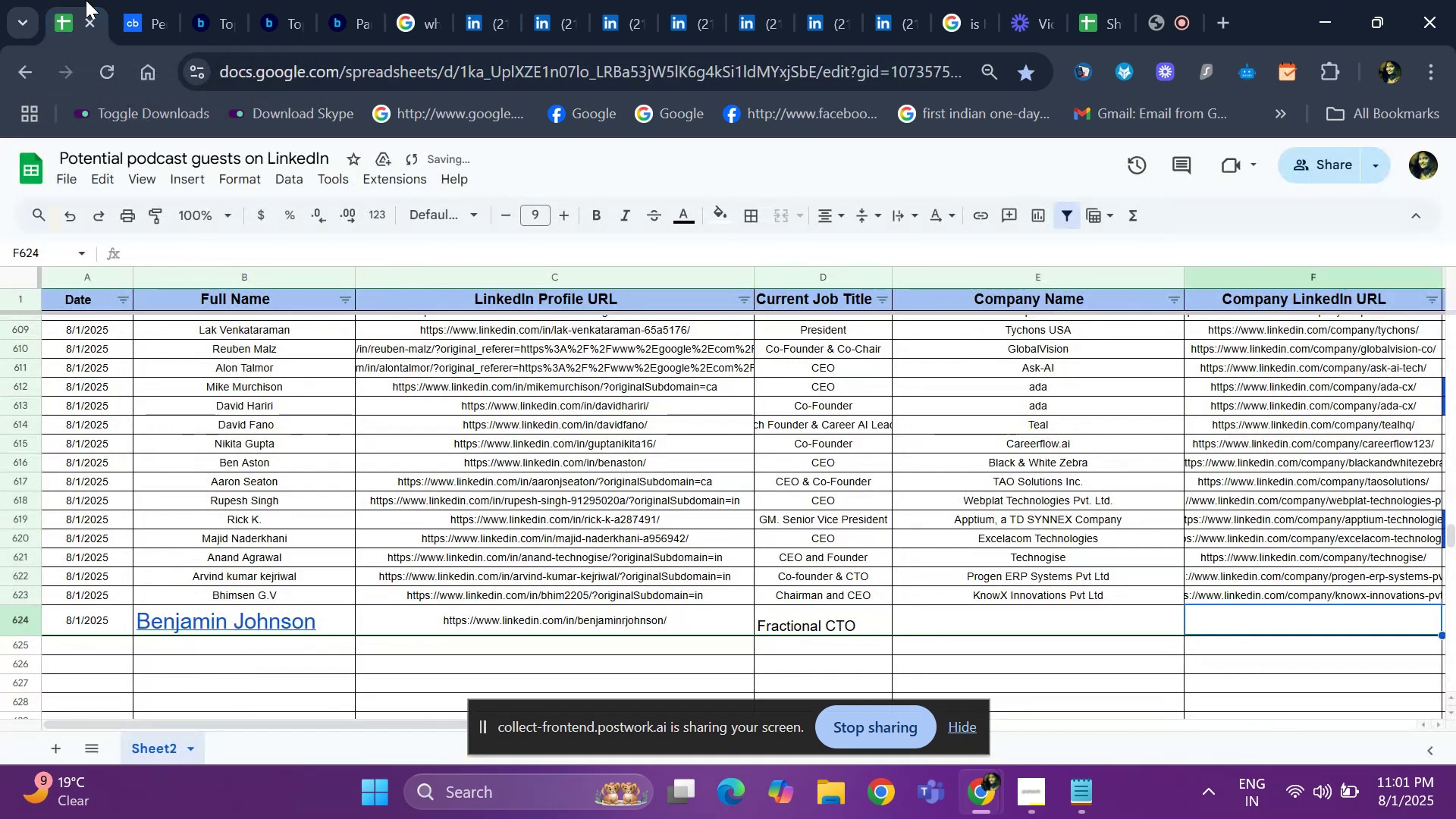 
key(ArrowRight)
 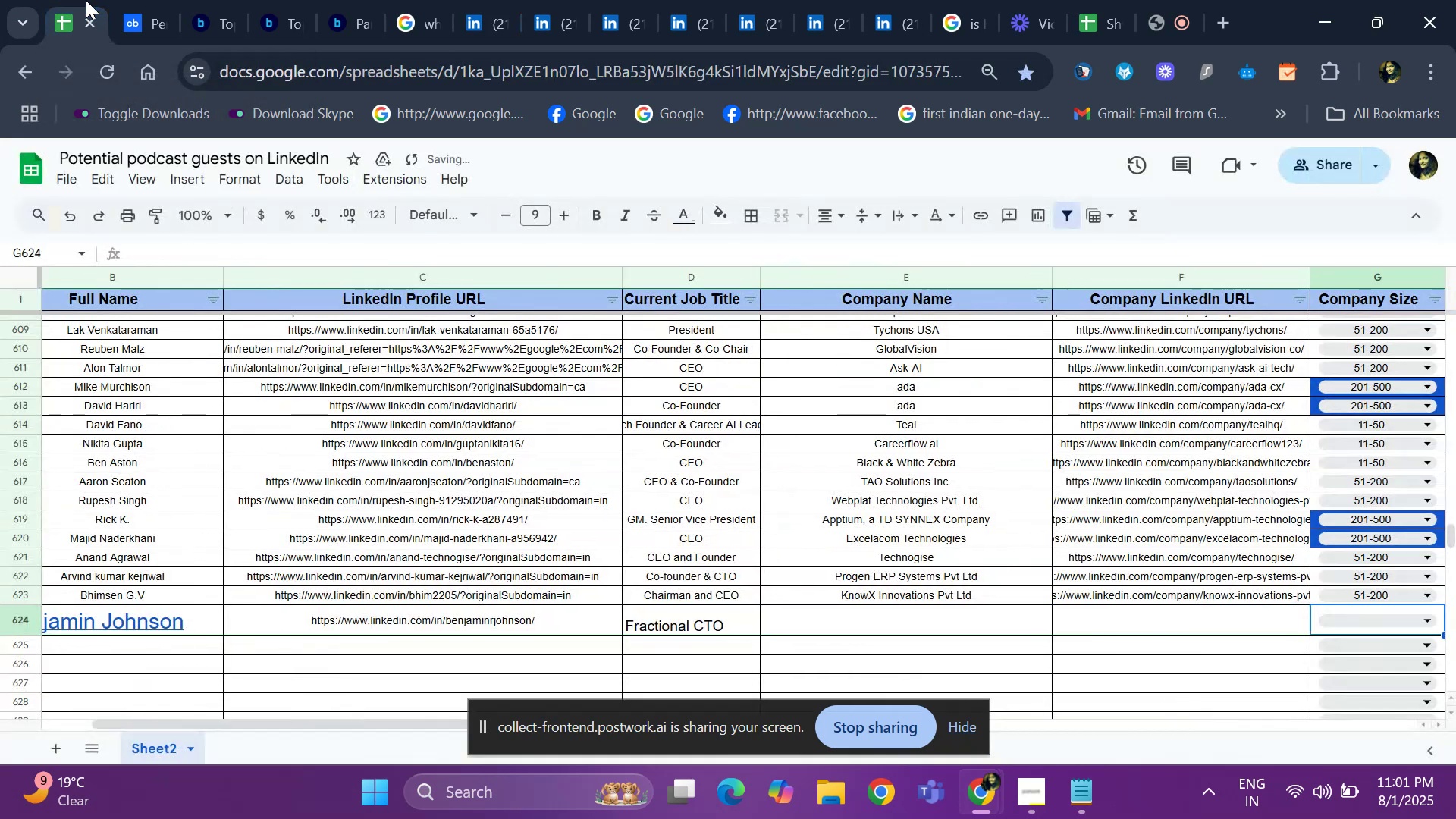 
key(ArrowLeft)
 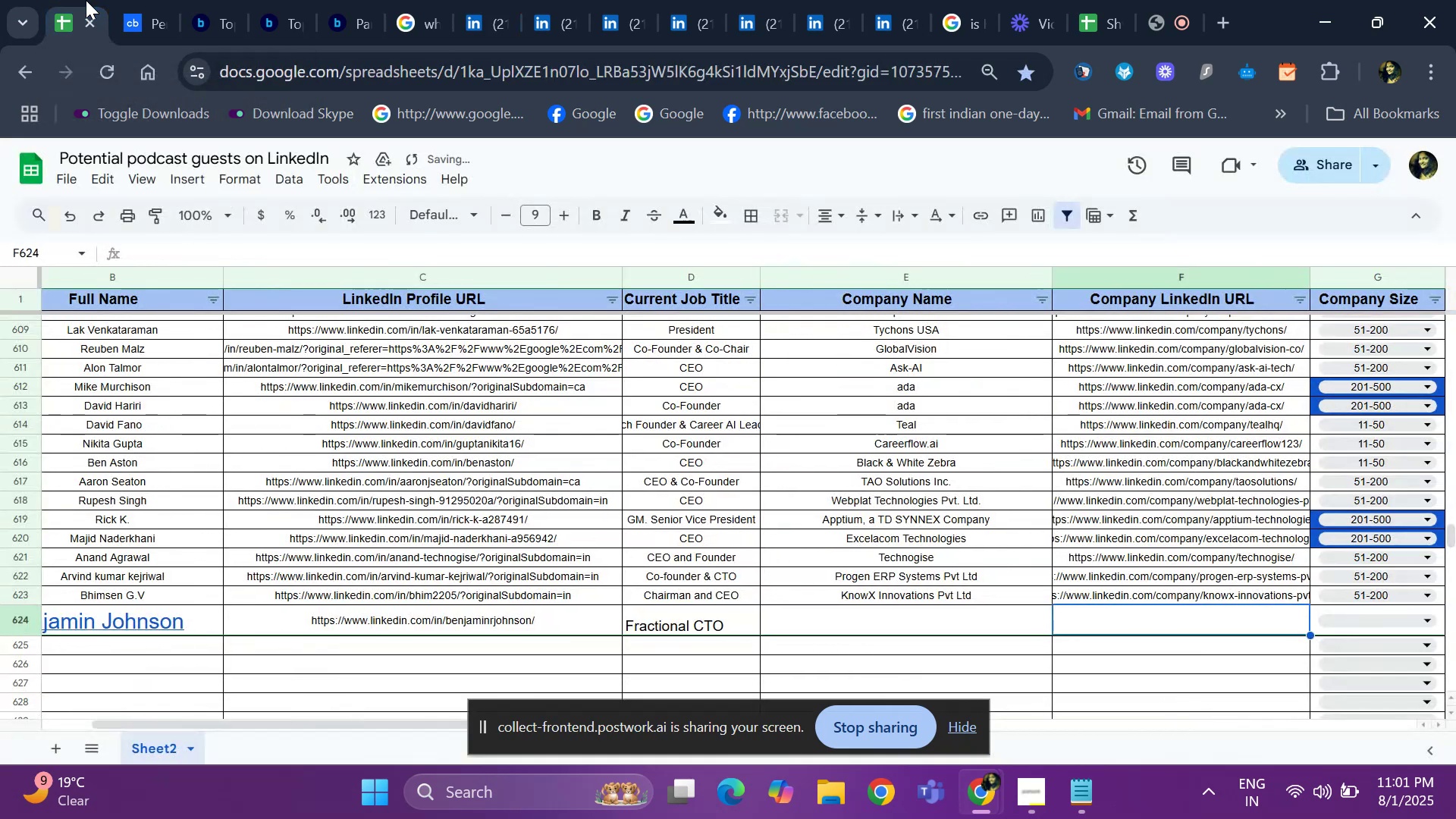 
key(ArrowLeft)
 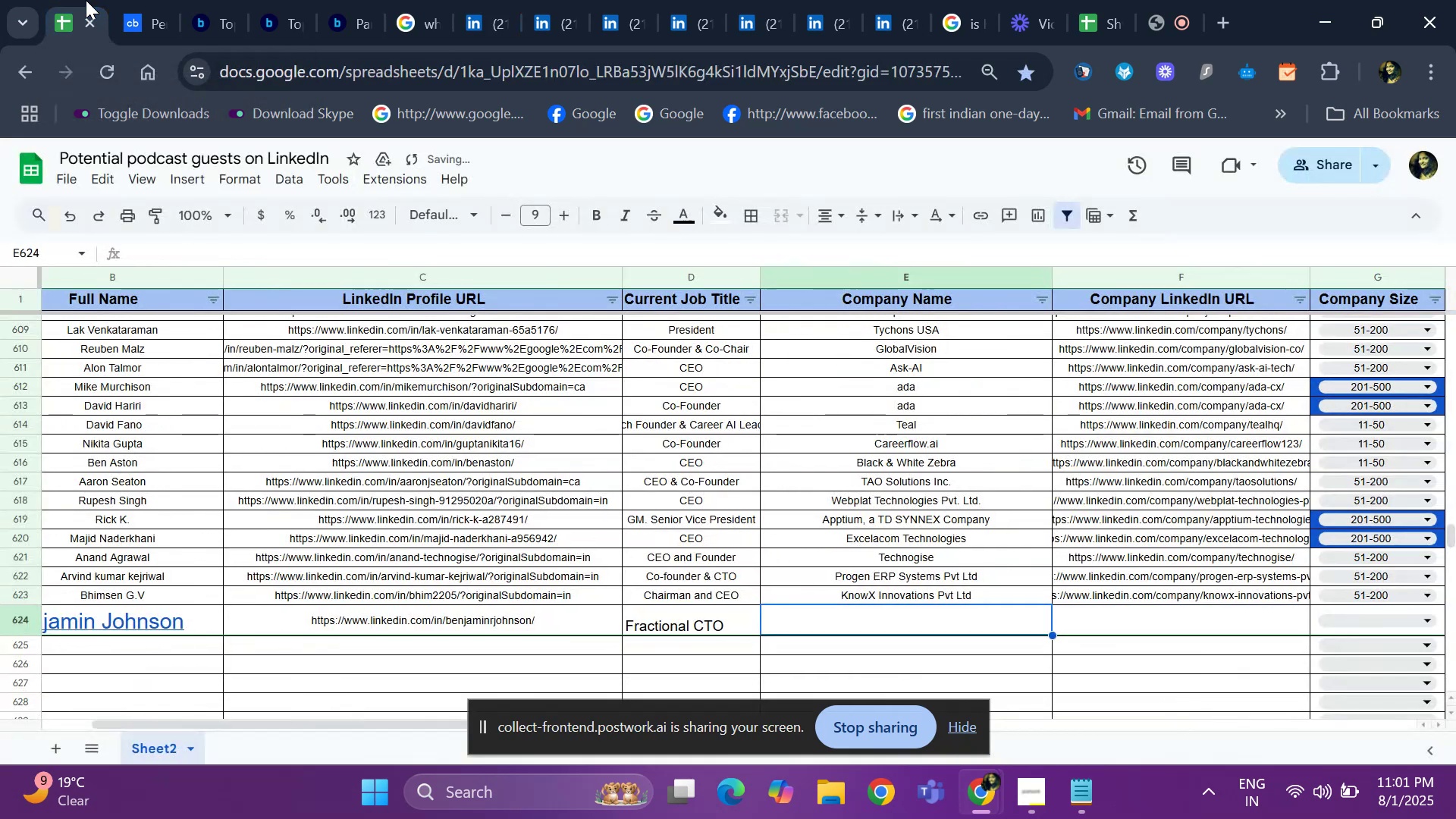 
key(ArrowLeft)
 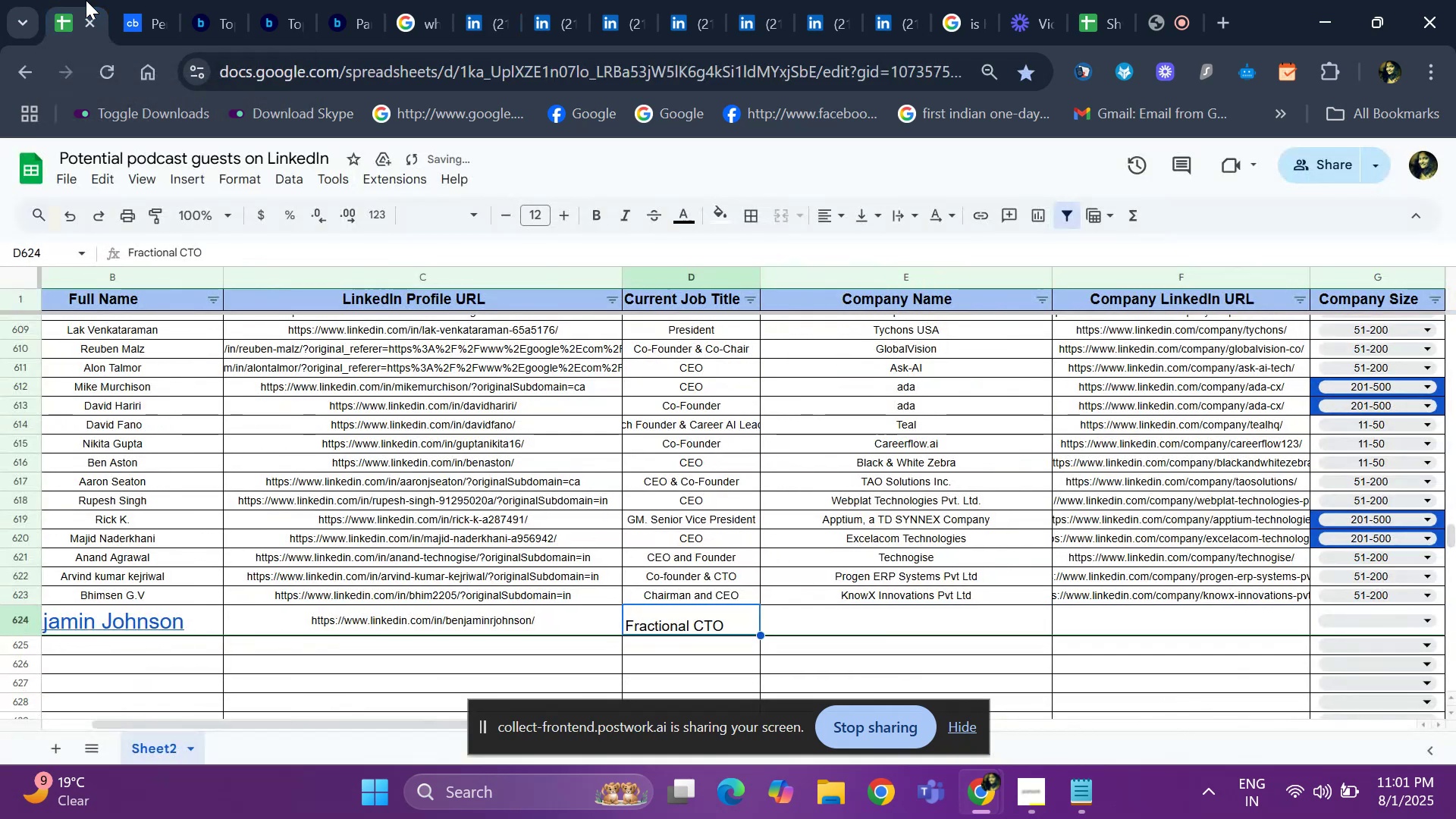 
key(ArrowRight)
 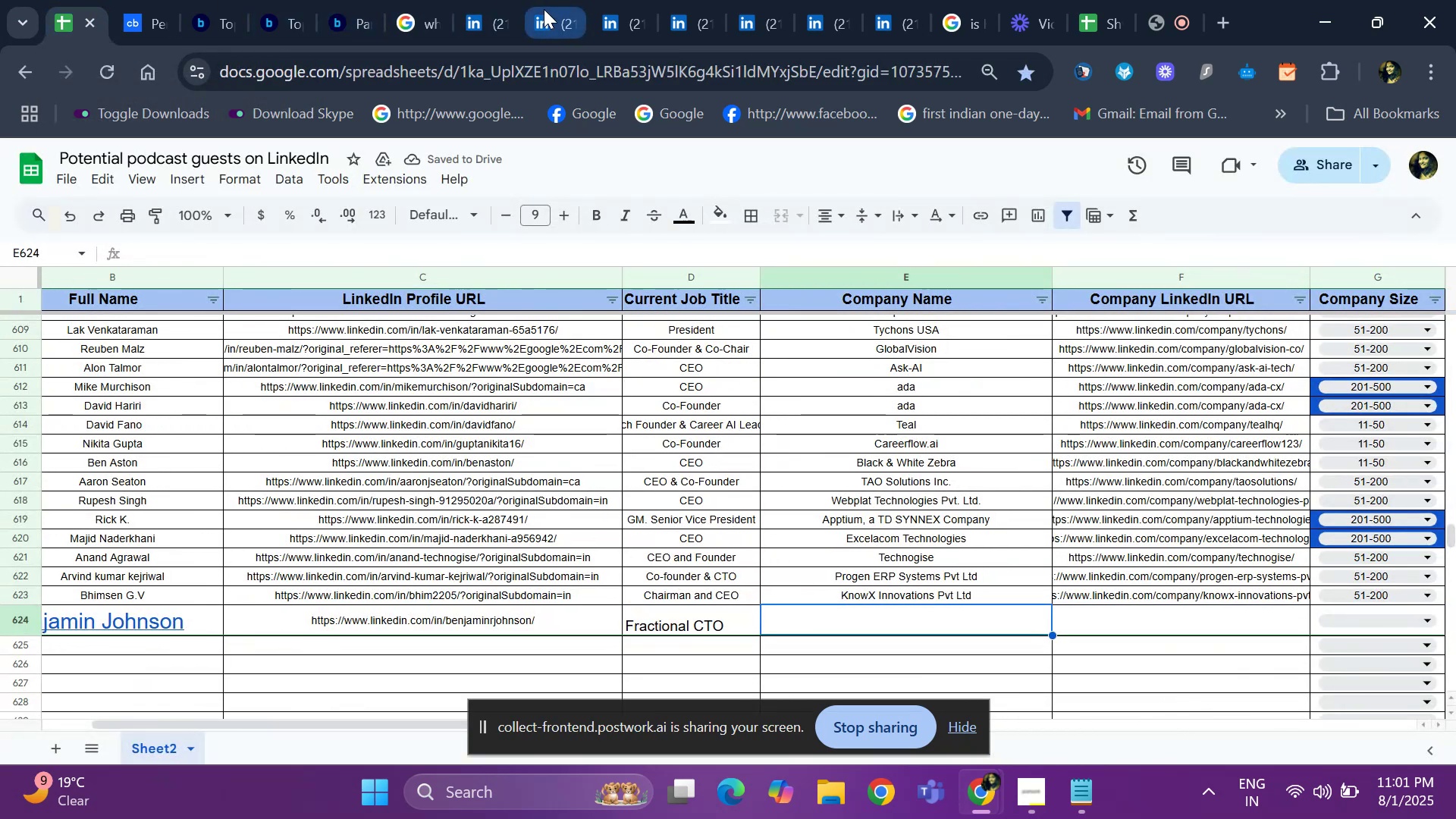 
left_click([538, 9])
 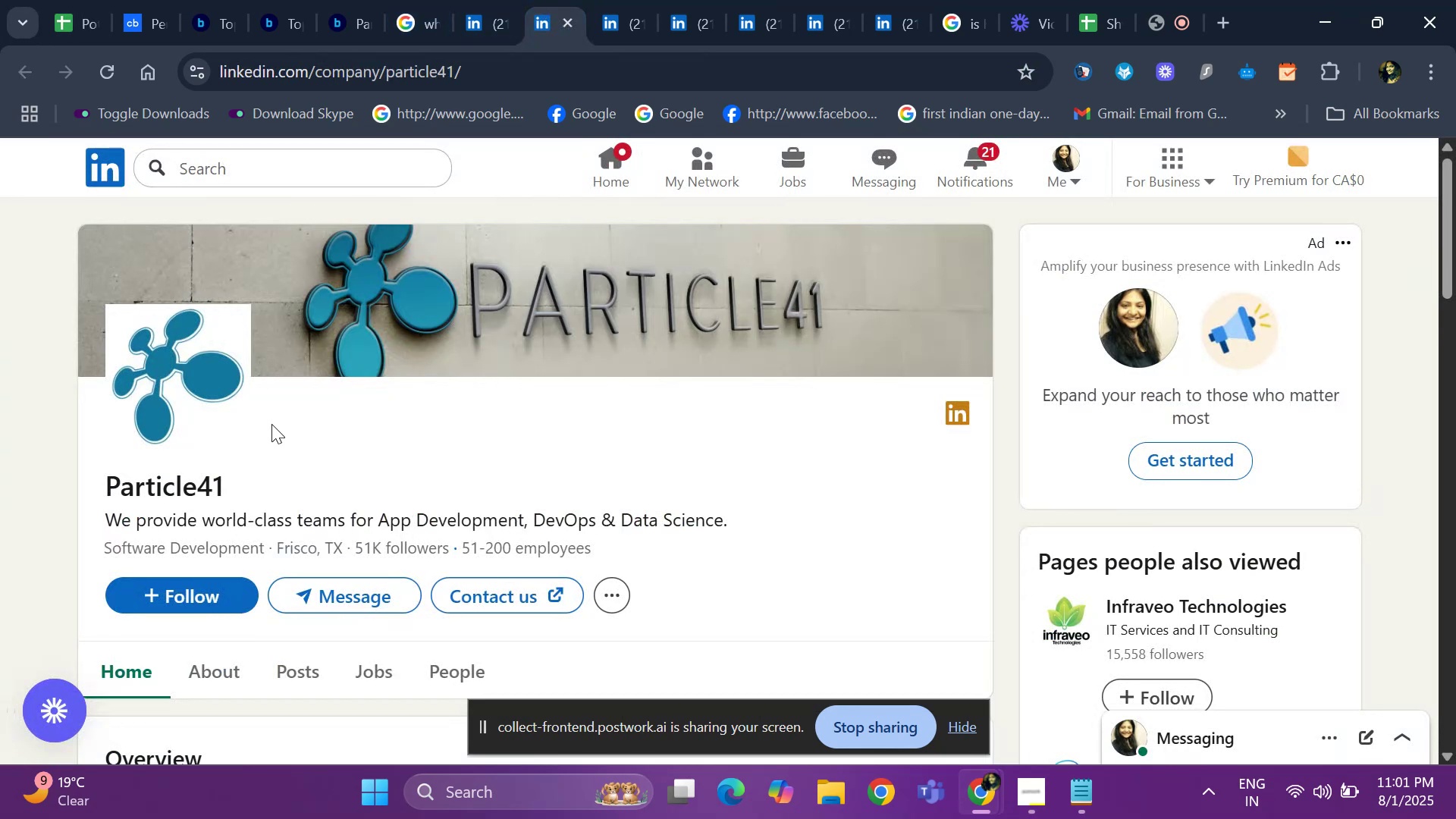 
left_click_drag(start_coordinate=[259, 463], to_coordinate=[99, 467])
 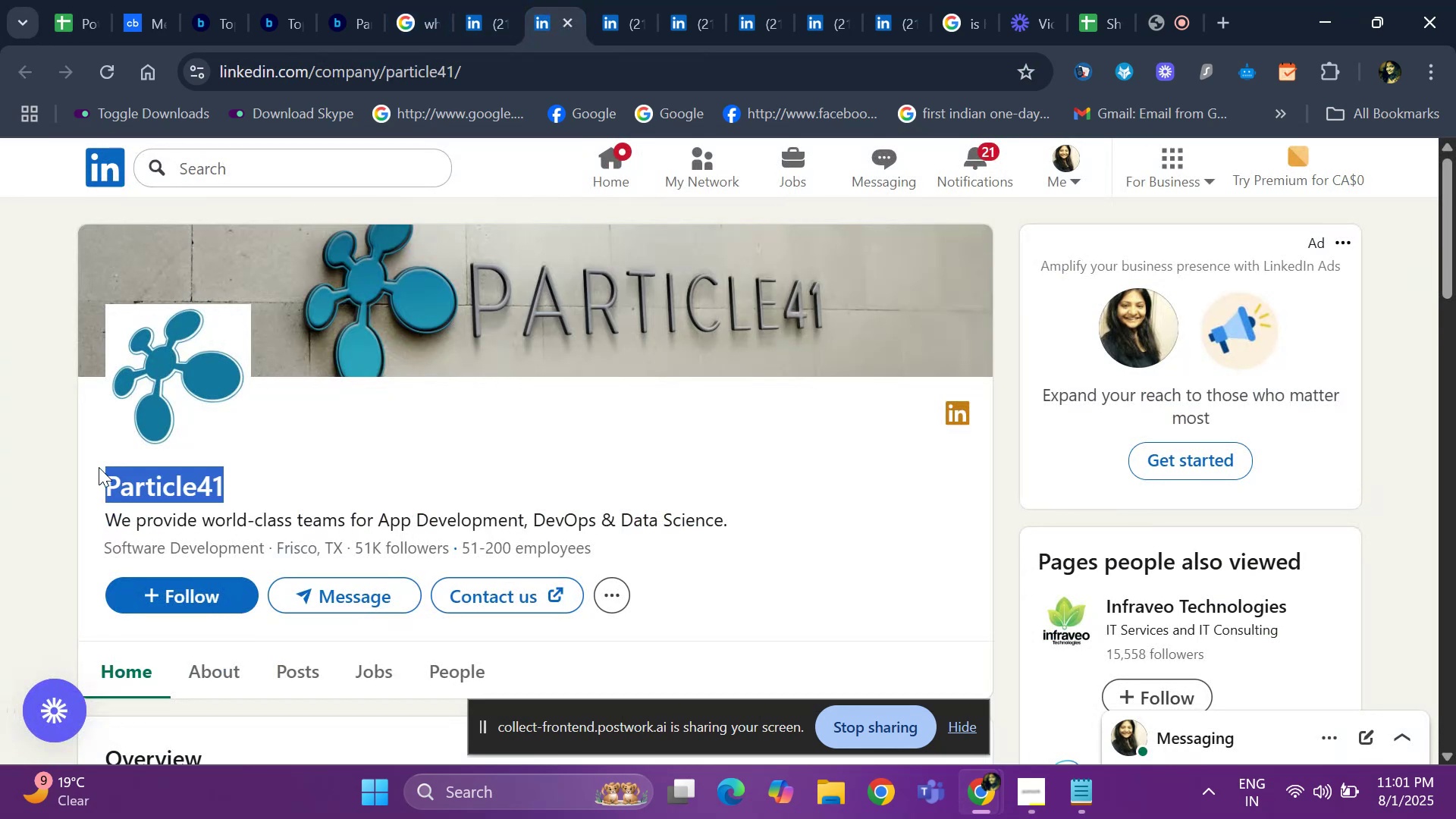 
key(Control+ControlLeft)
 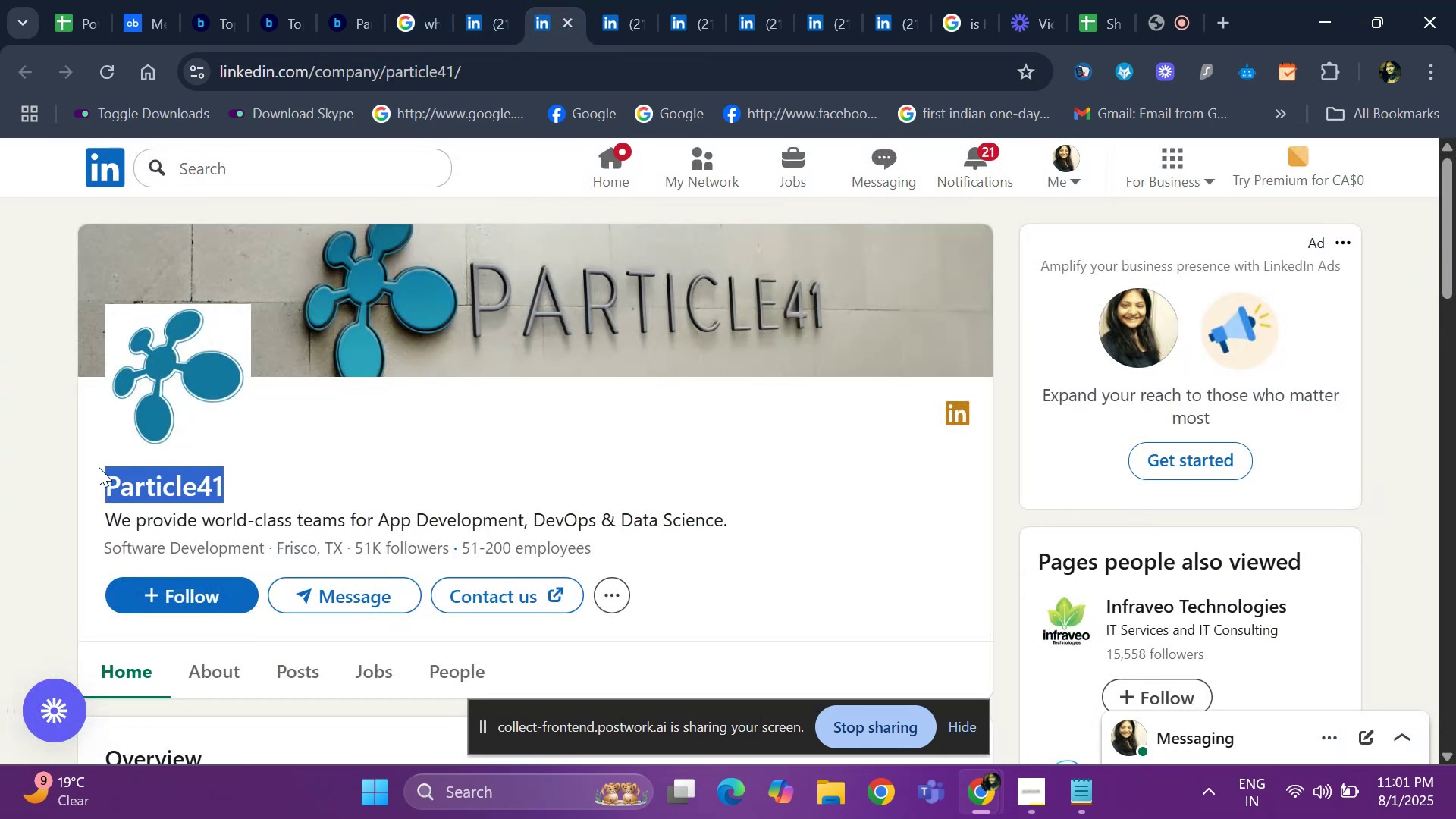 
key(Control+C)
 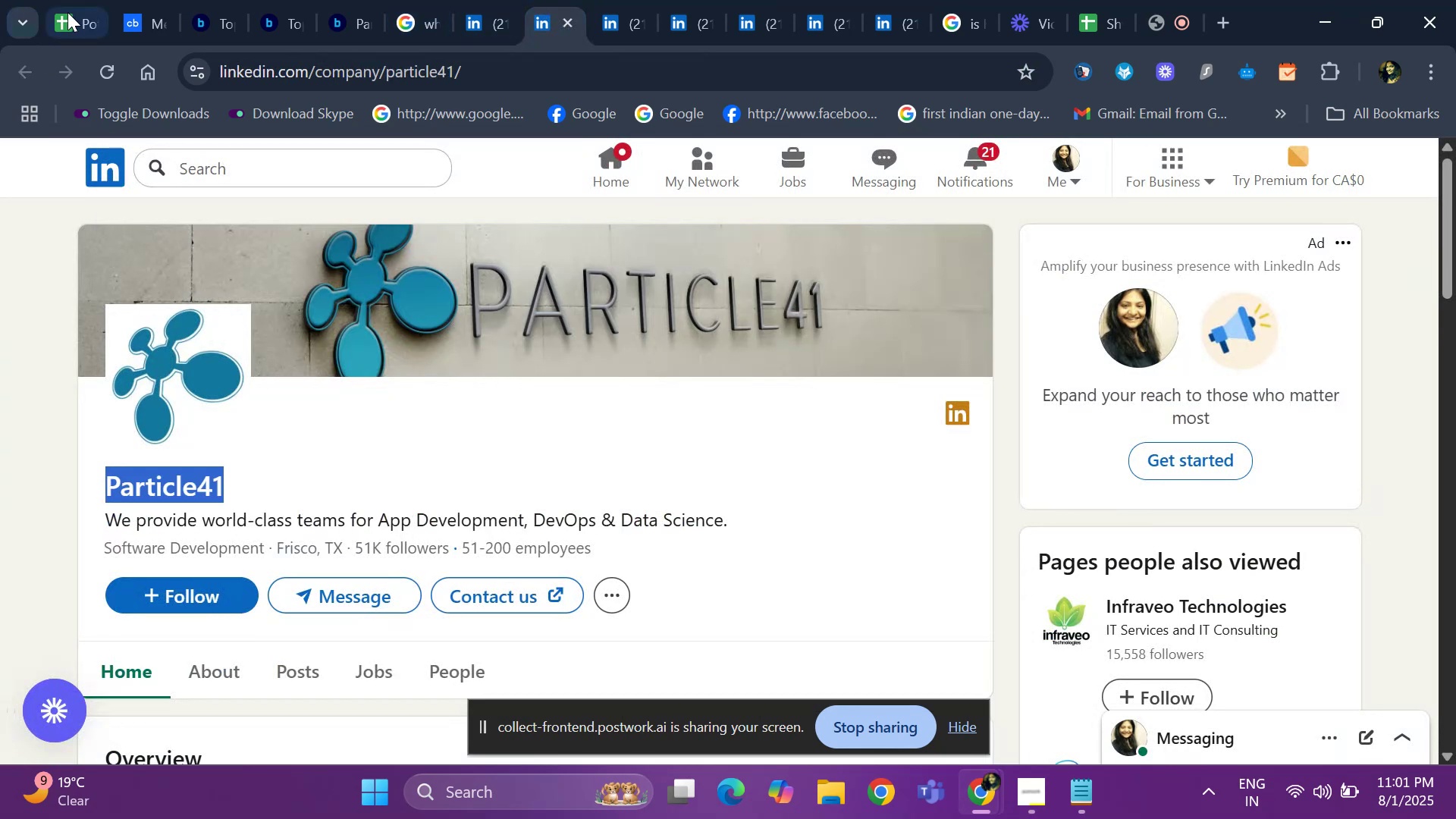 
left_click([67, 12])
 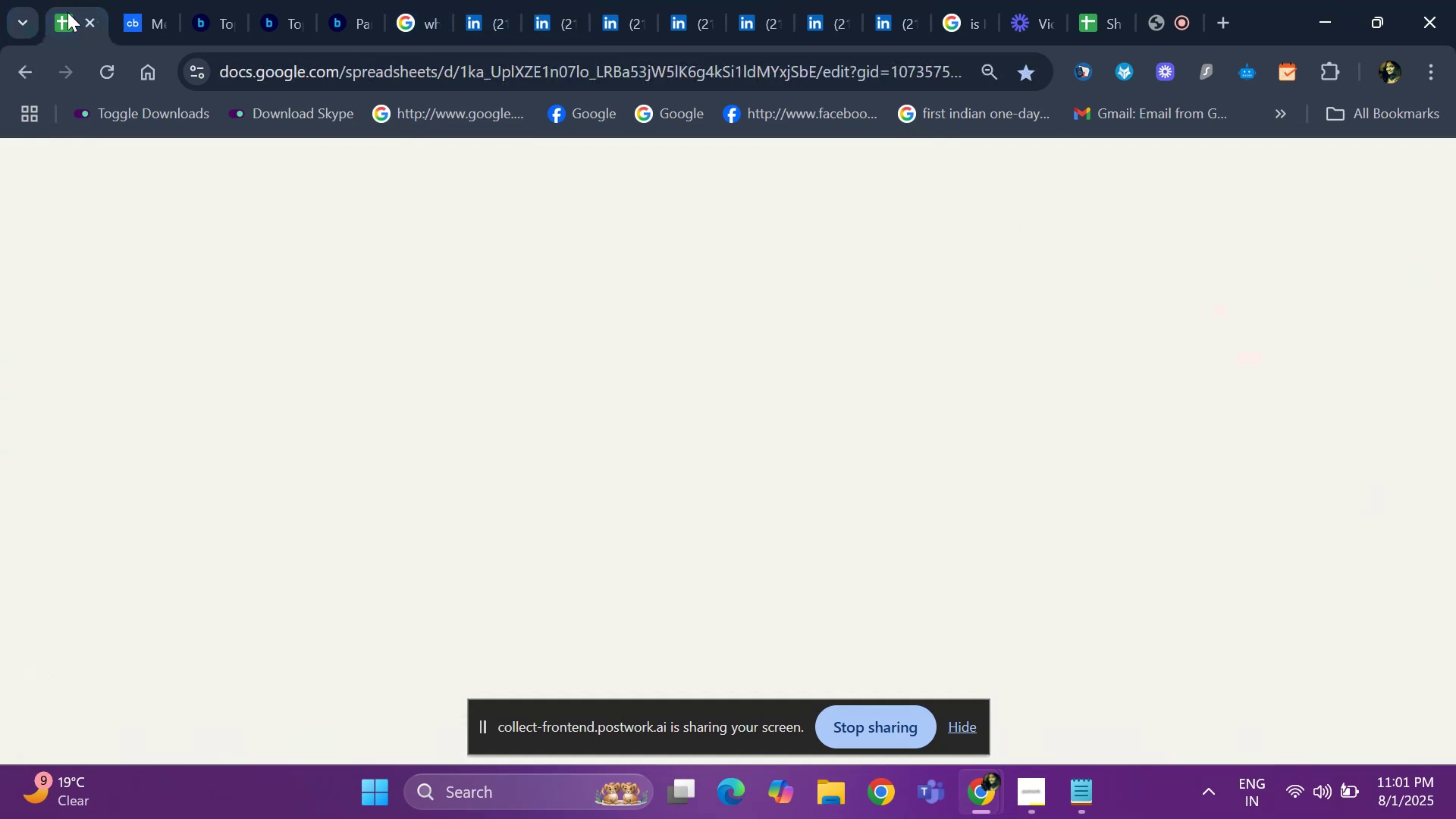 
key(Control+D)
 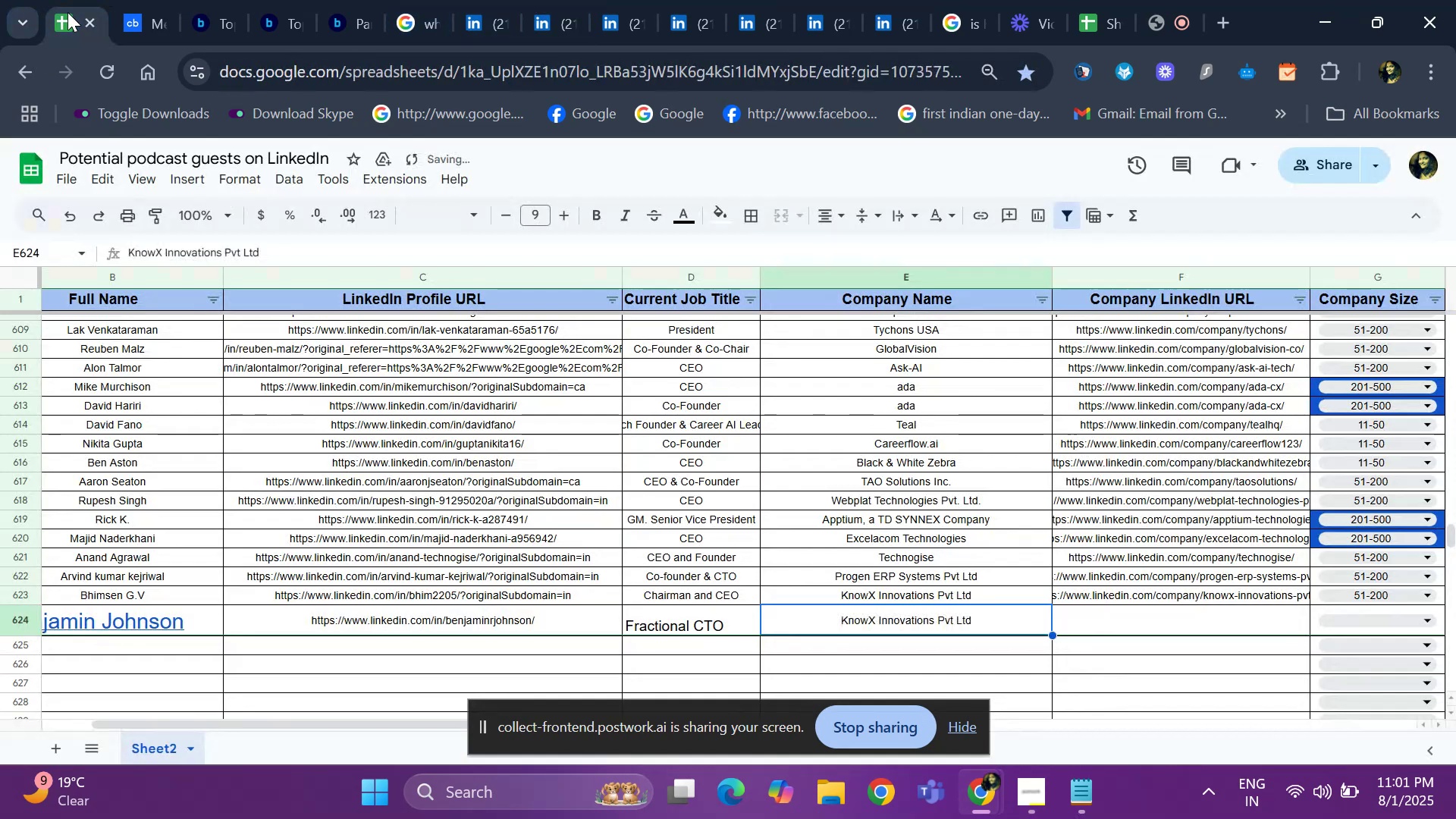 
key(Control+Z)
 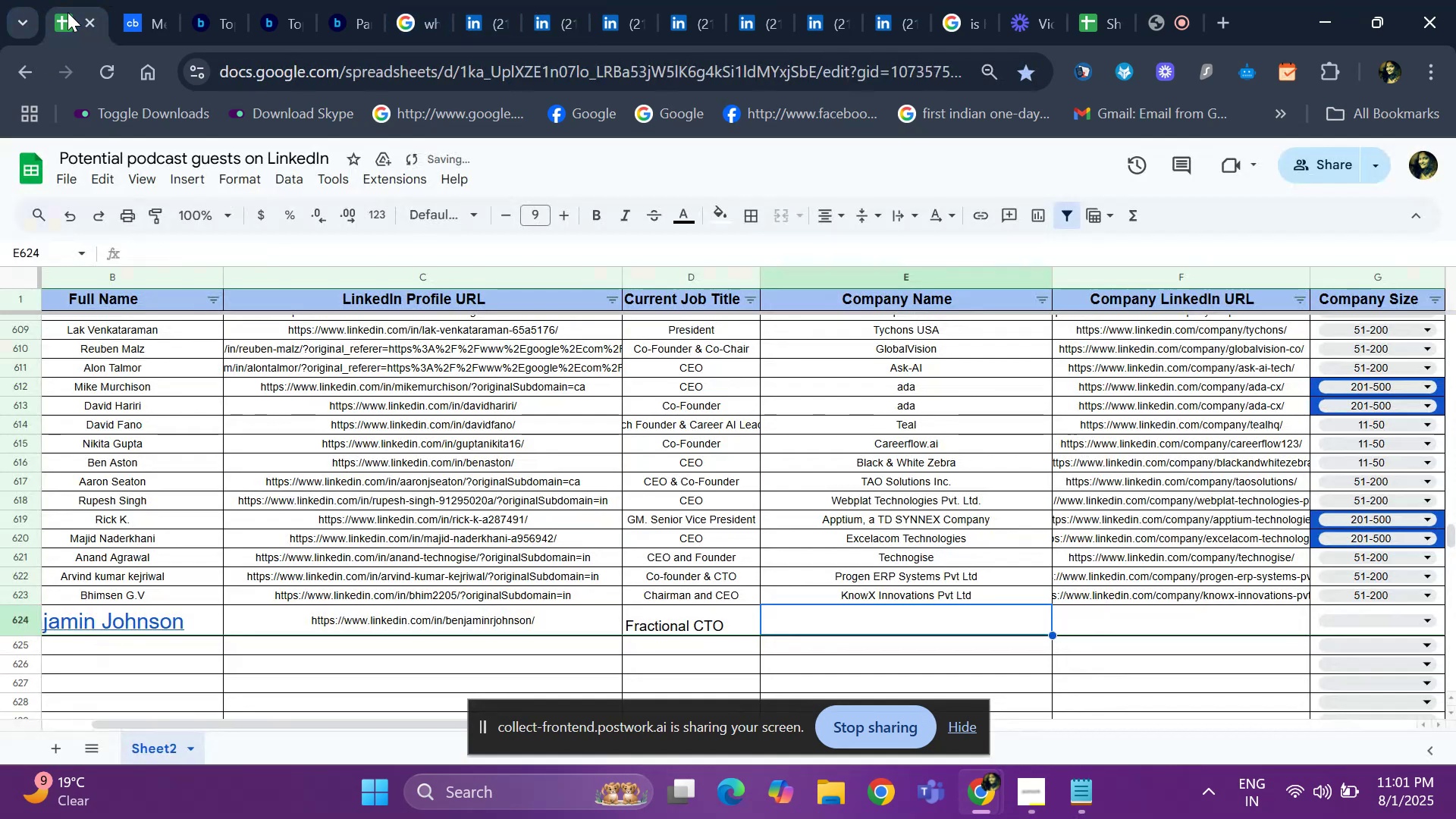 
key(Control+F)
 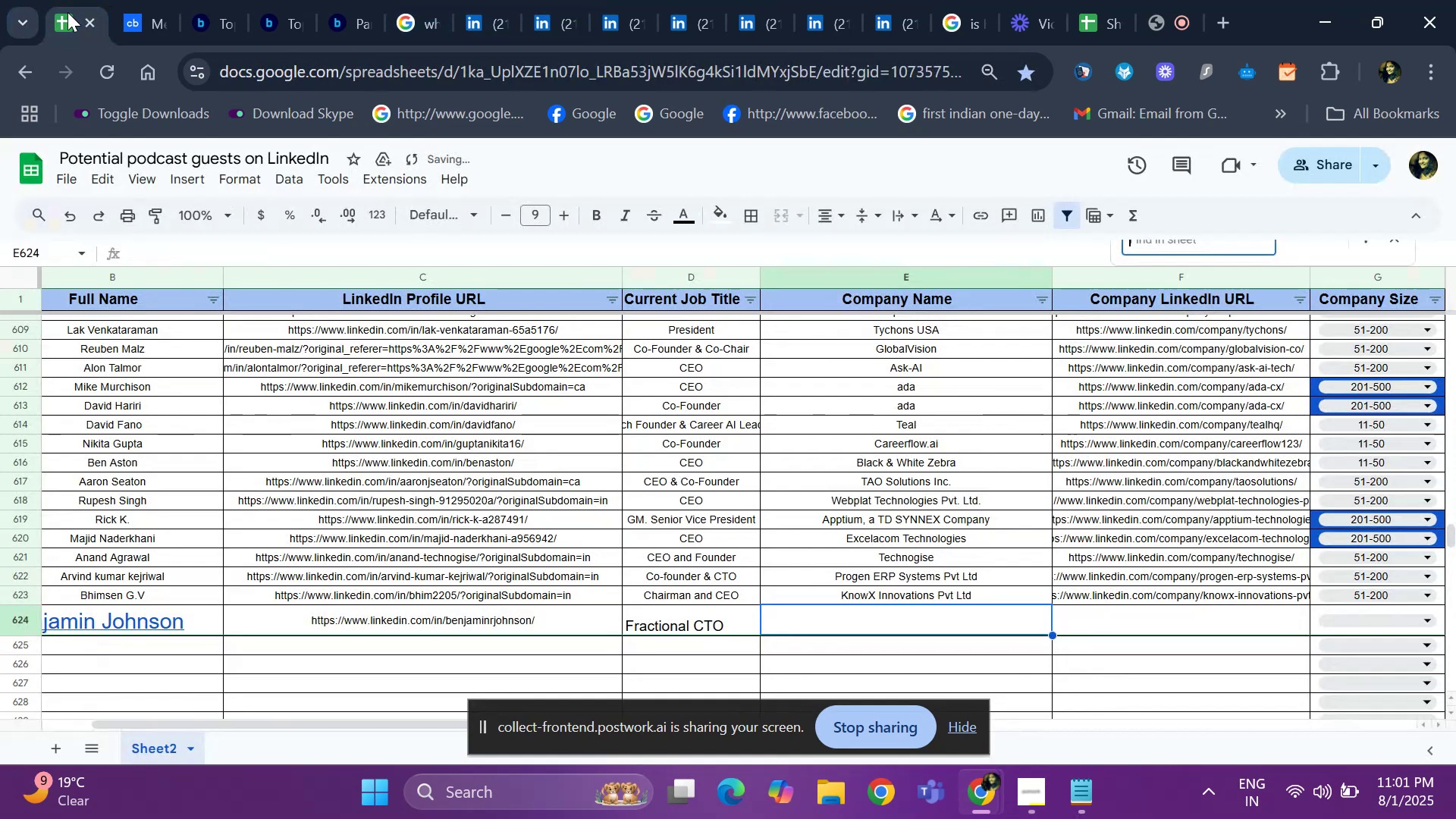 
key(Control+ControlLeft)
 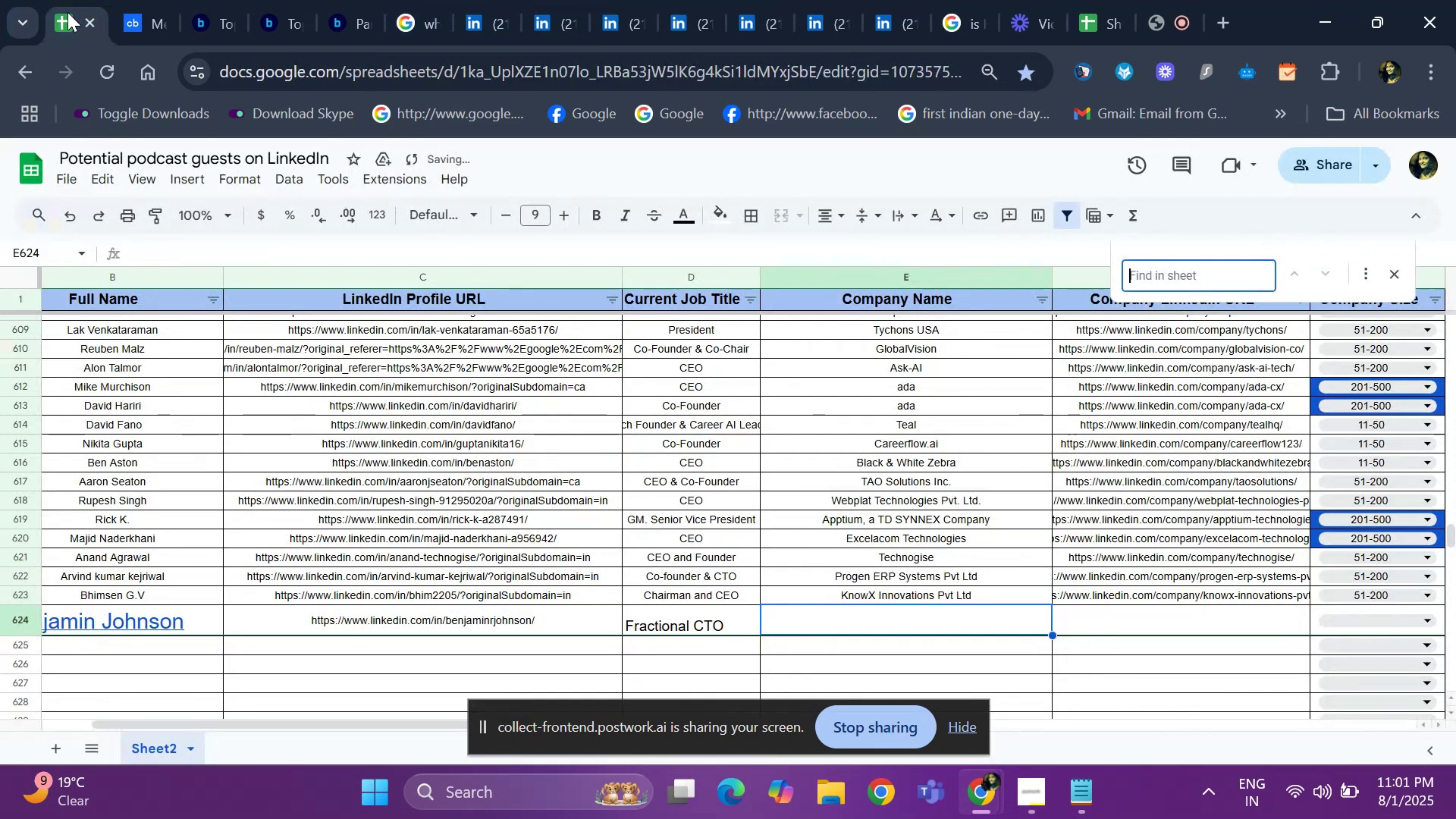 
key(Control+V)
 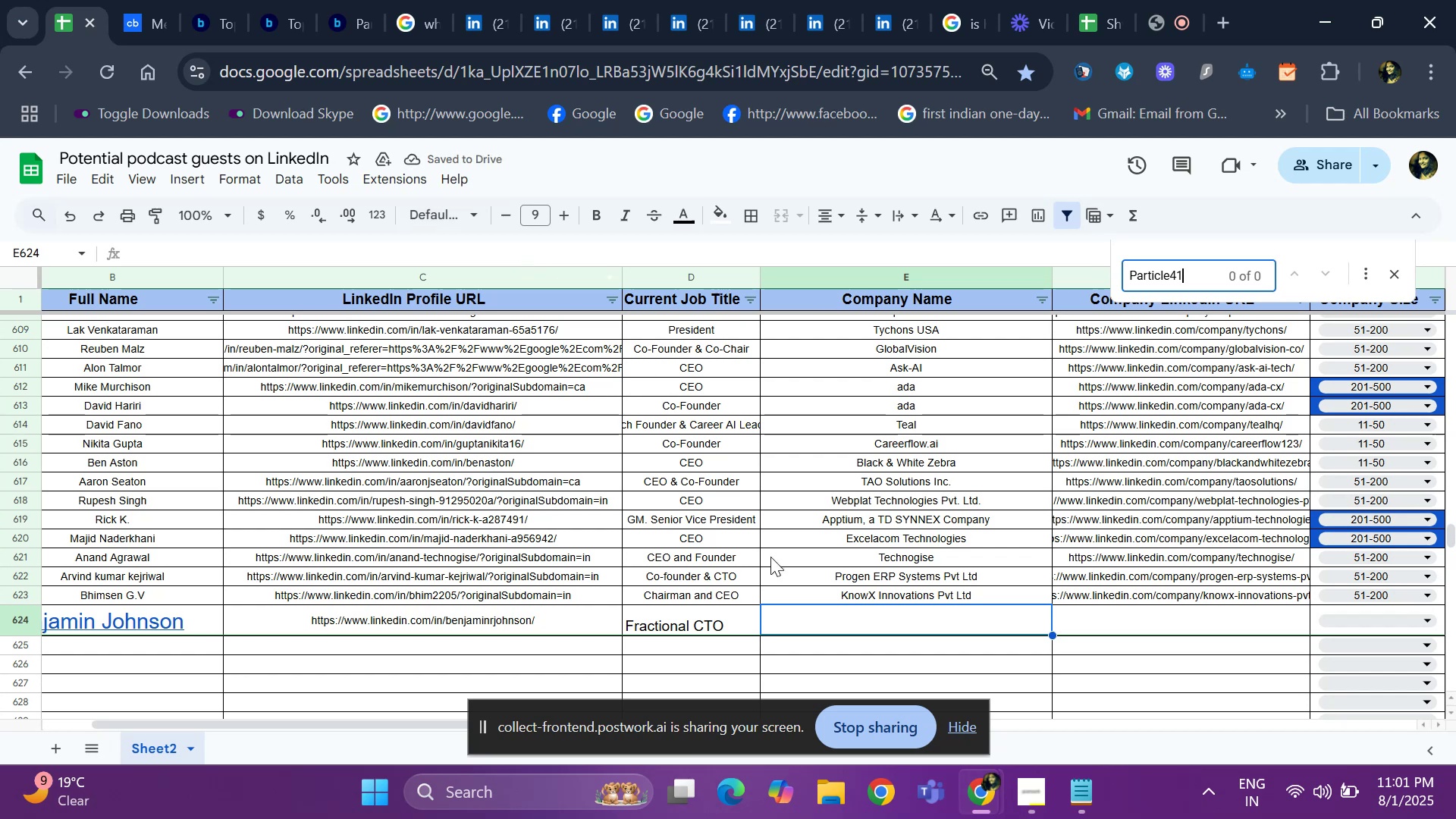 
left_click([808, 610])
 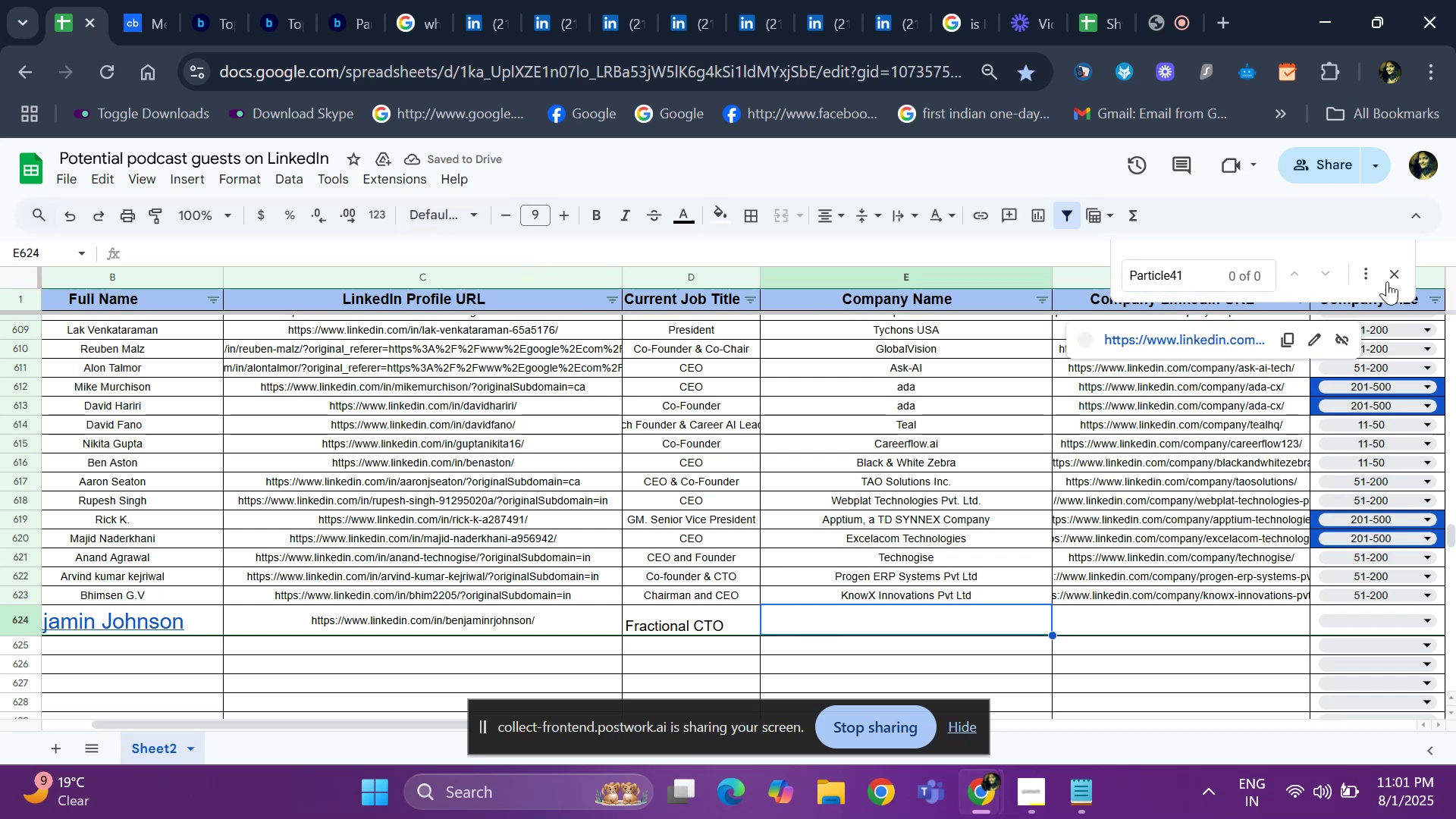 
left_click([1392, 278])
 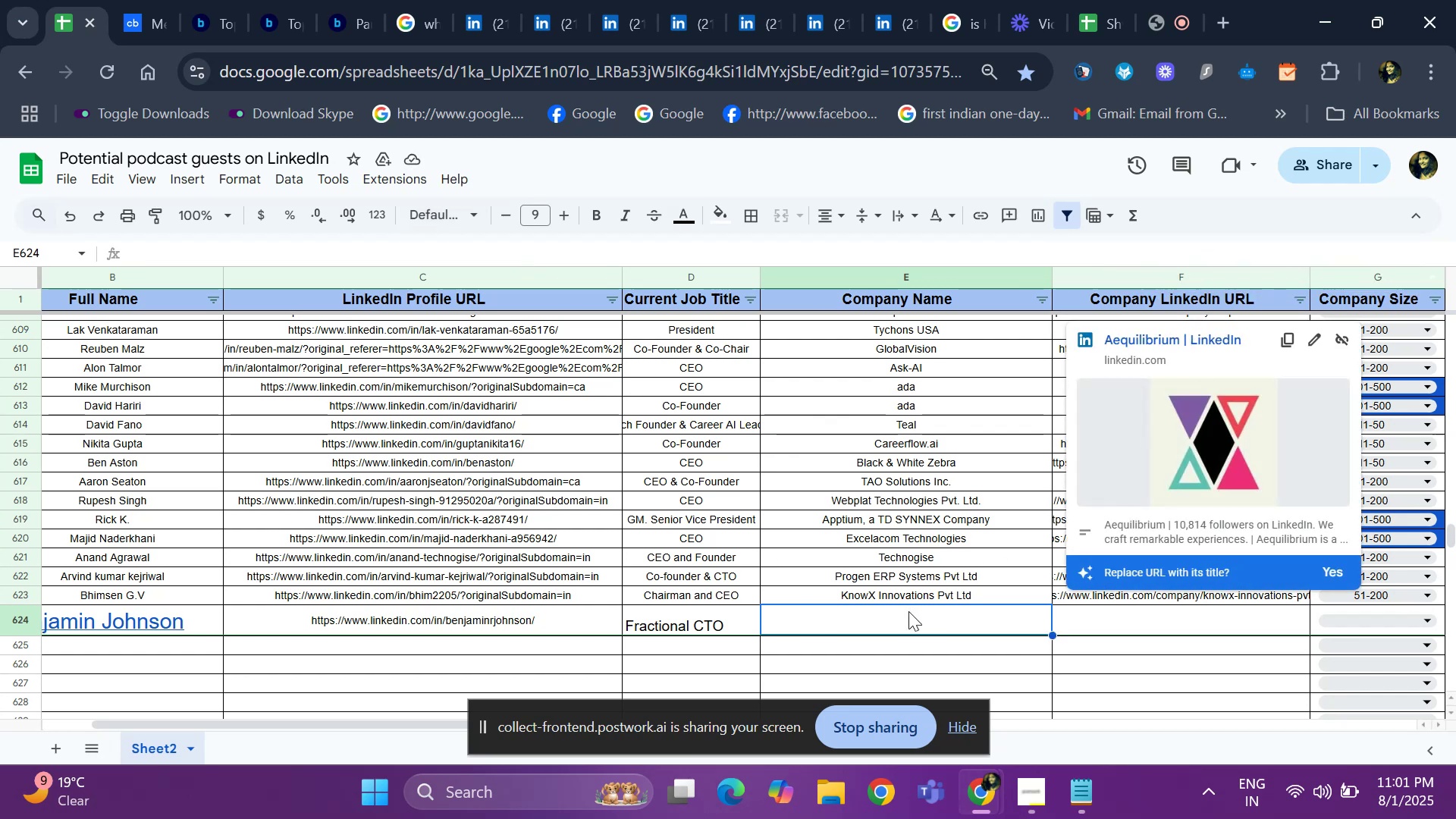 
left_click([908, 611])
 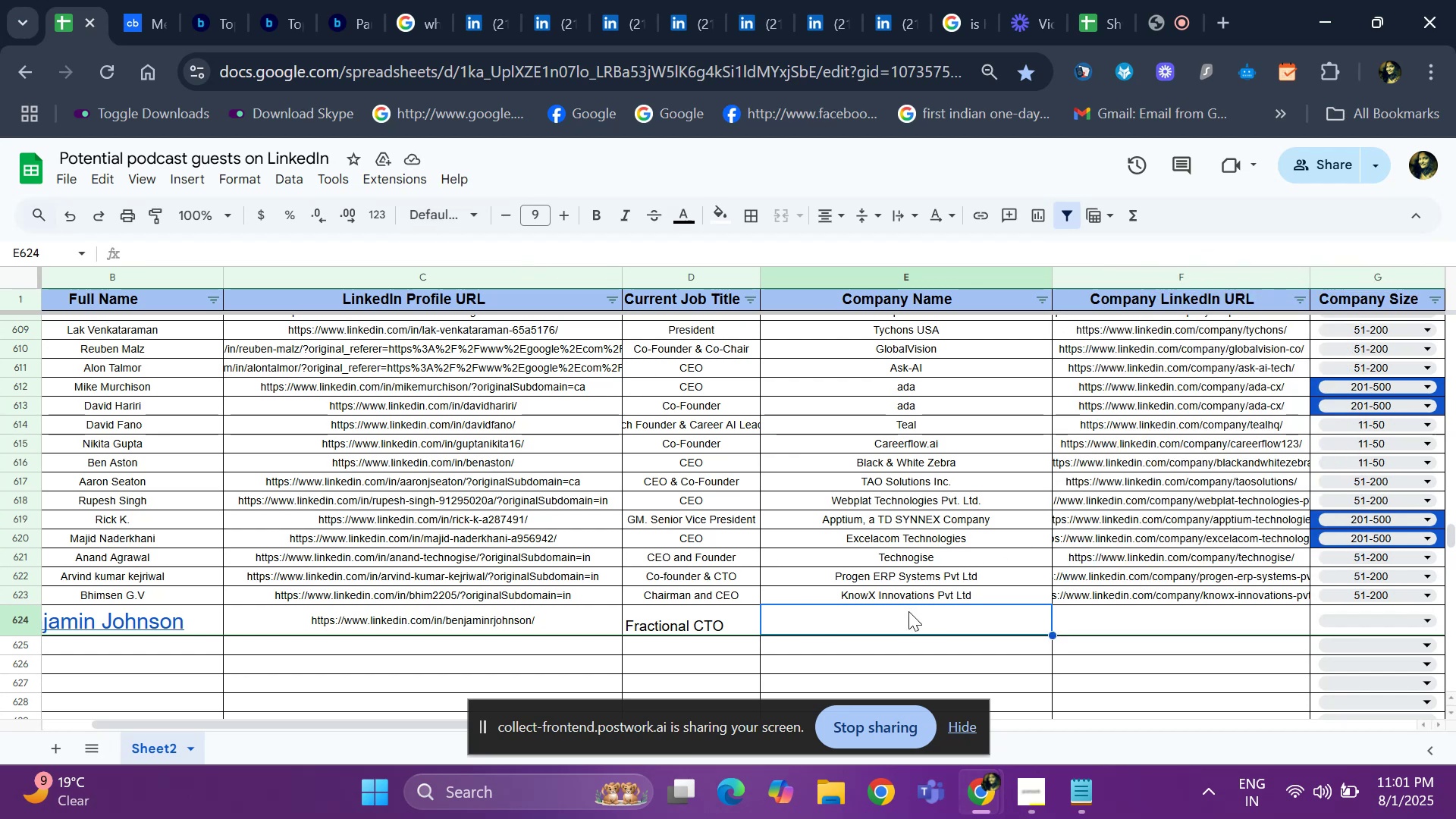 
key(Control+V)
 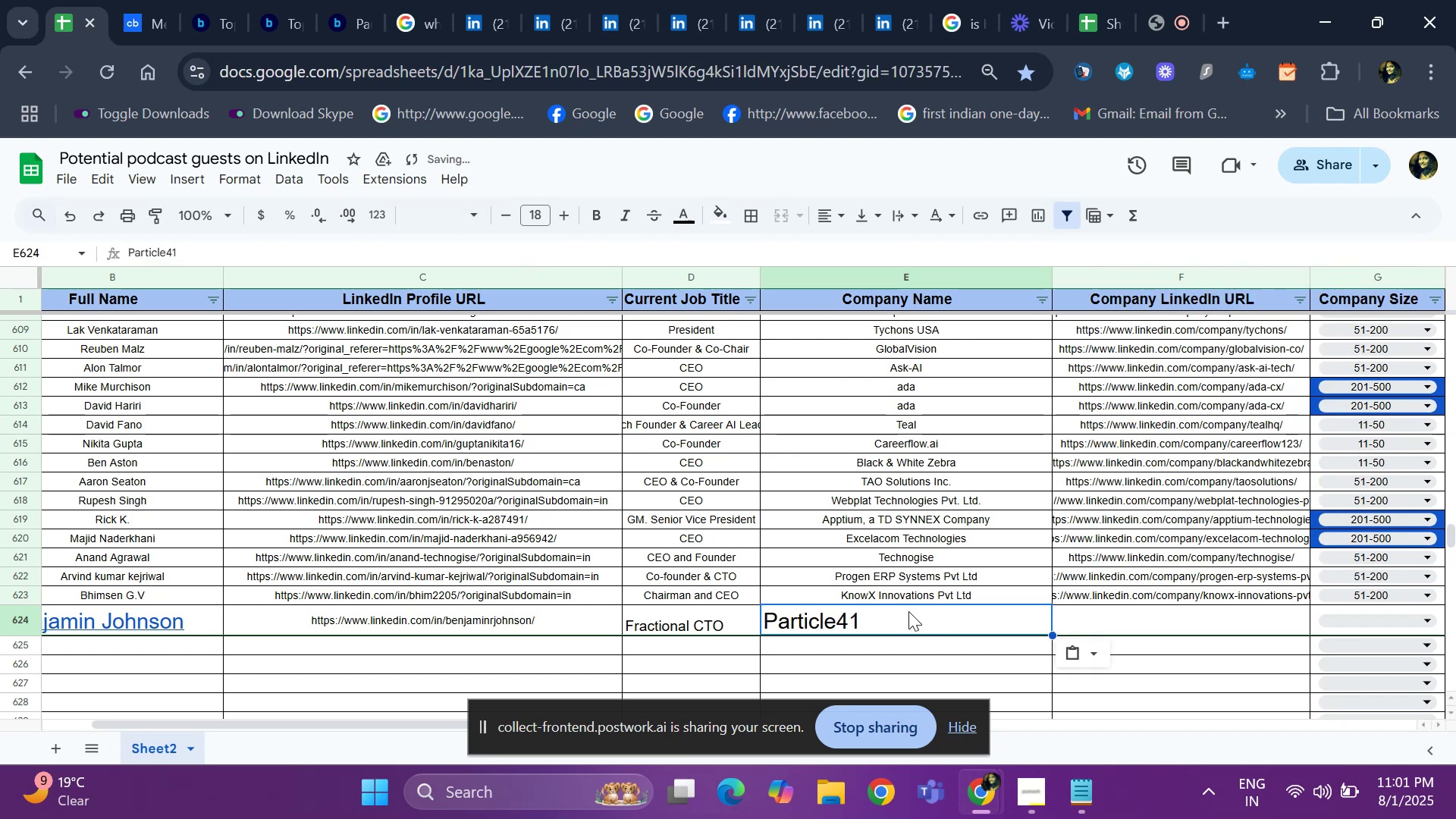 
key(ArrowRight)
 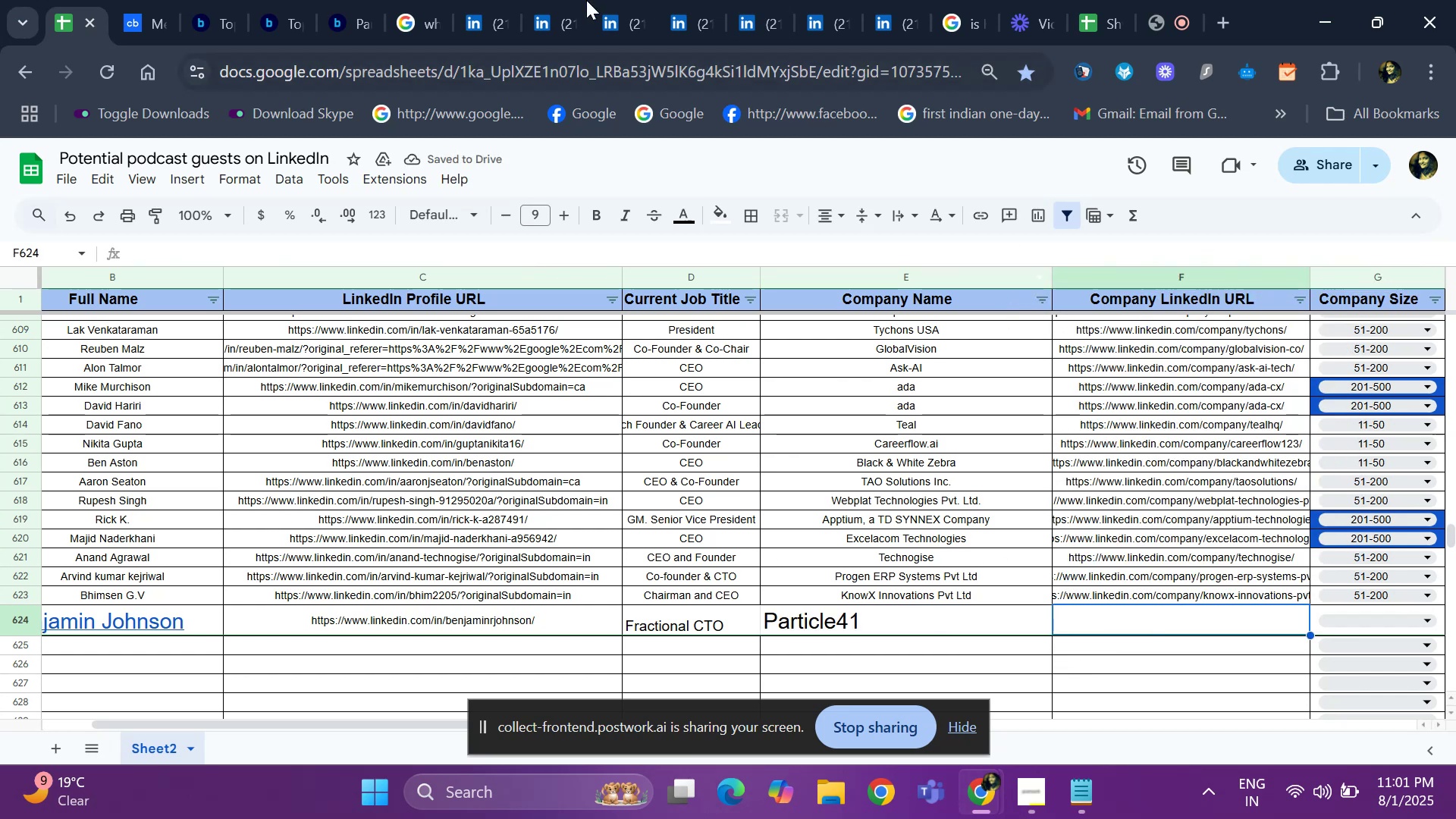 
left_click([535, 5])
 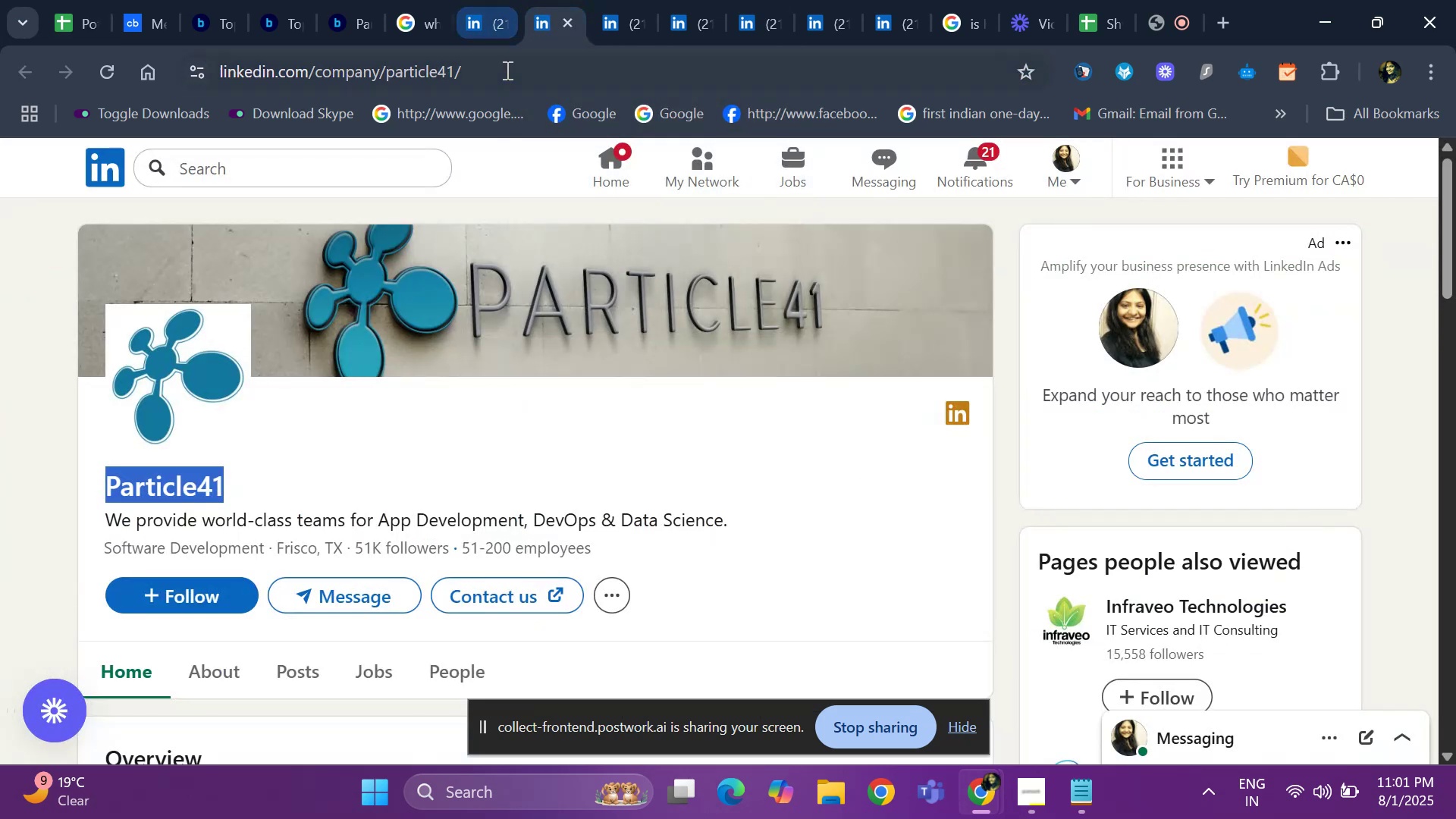 
left_click([506, 70])
 